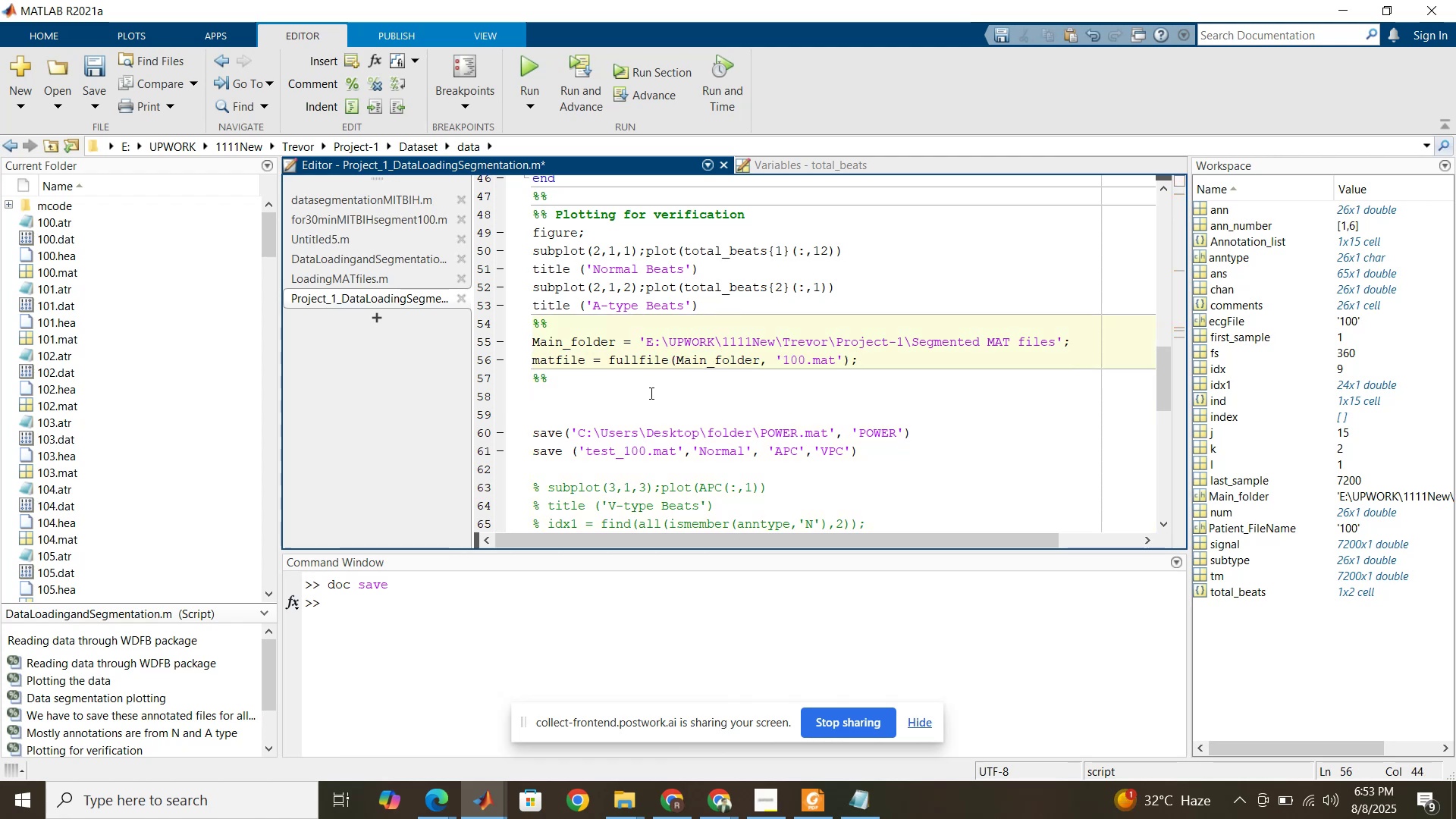 
left_click([650, 393])
 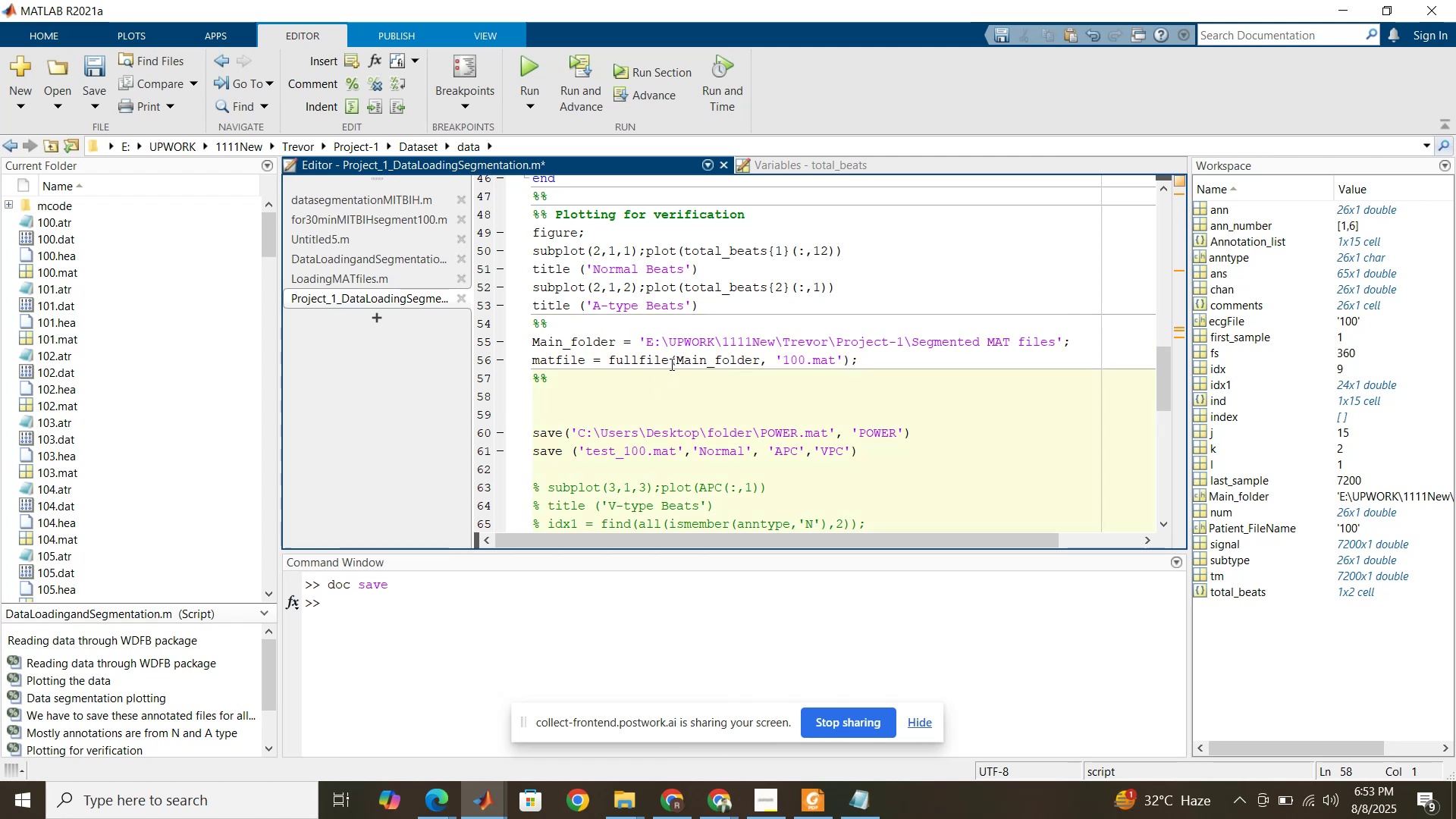 
left_click([670, 363])
 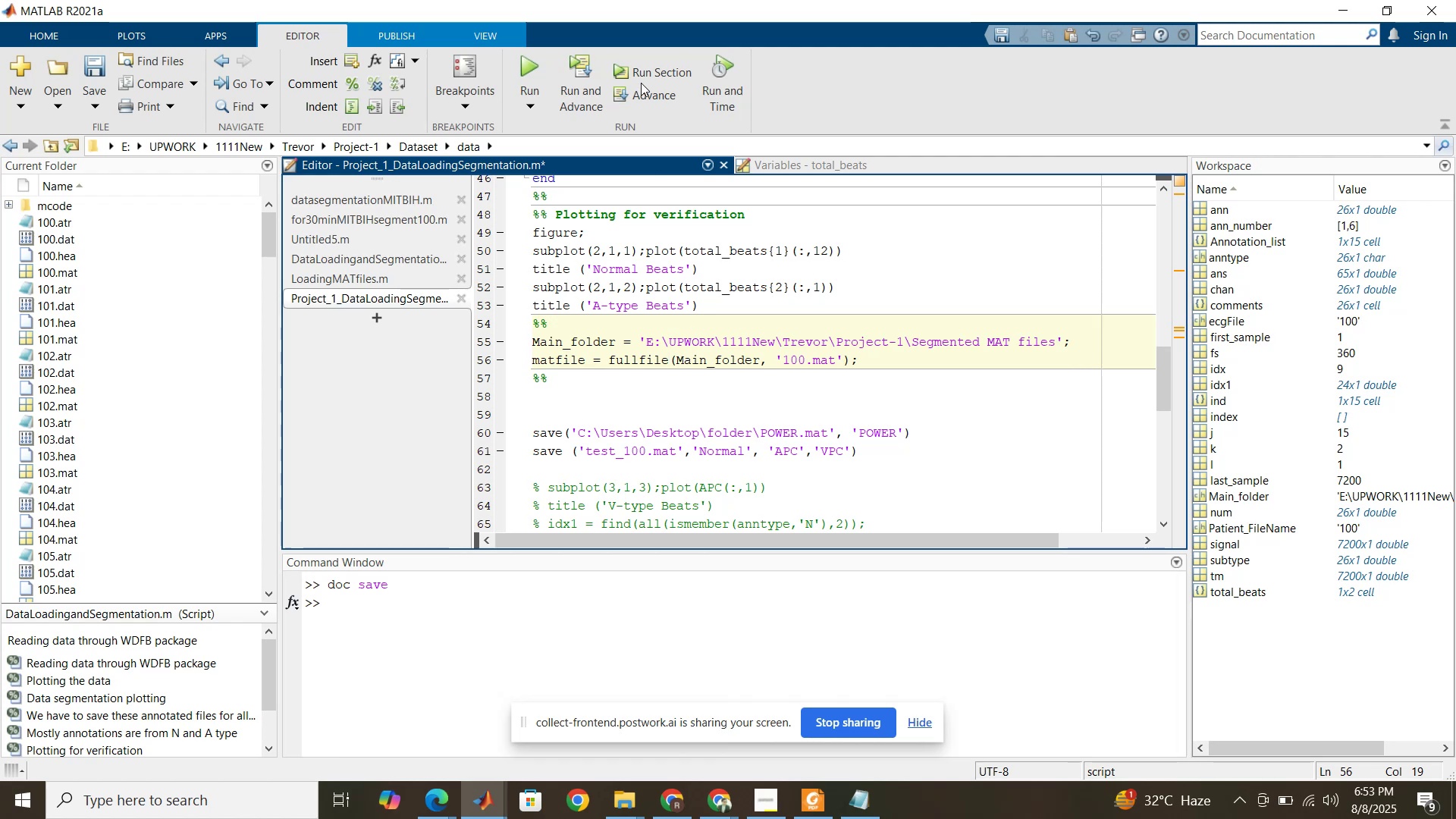 
left_click([657, 74])
 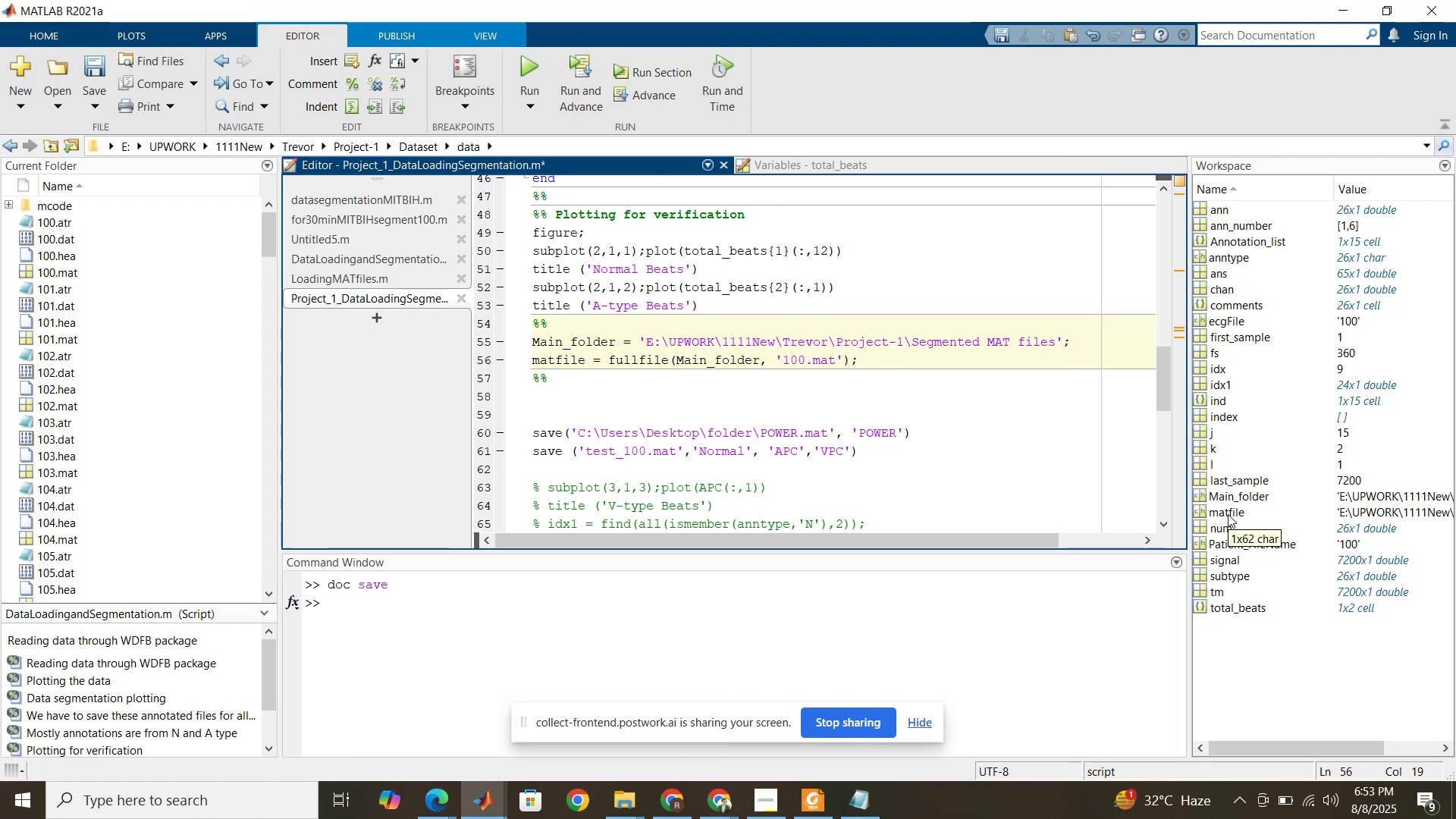 
wait(5.26)
 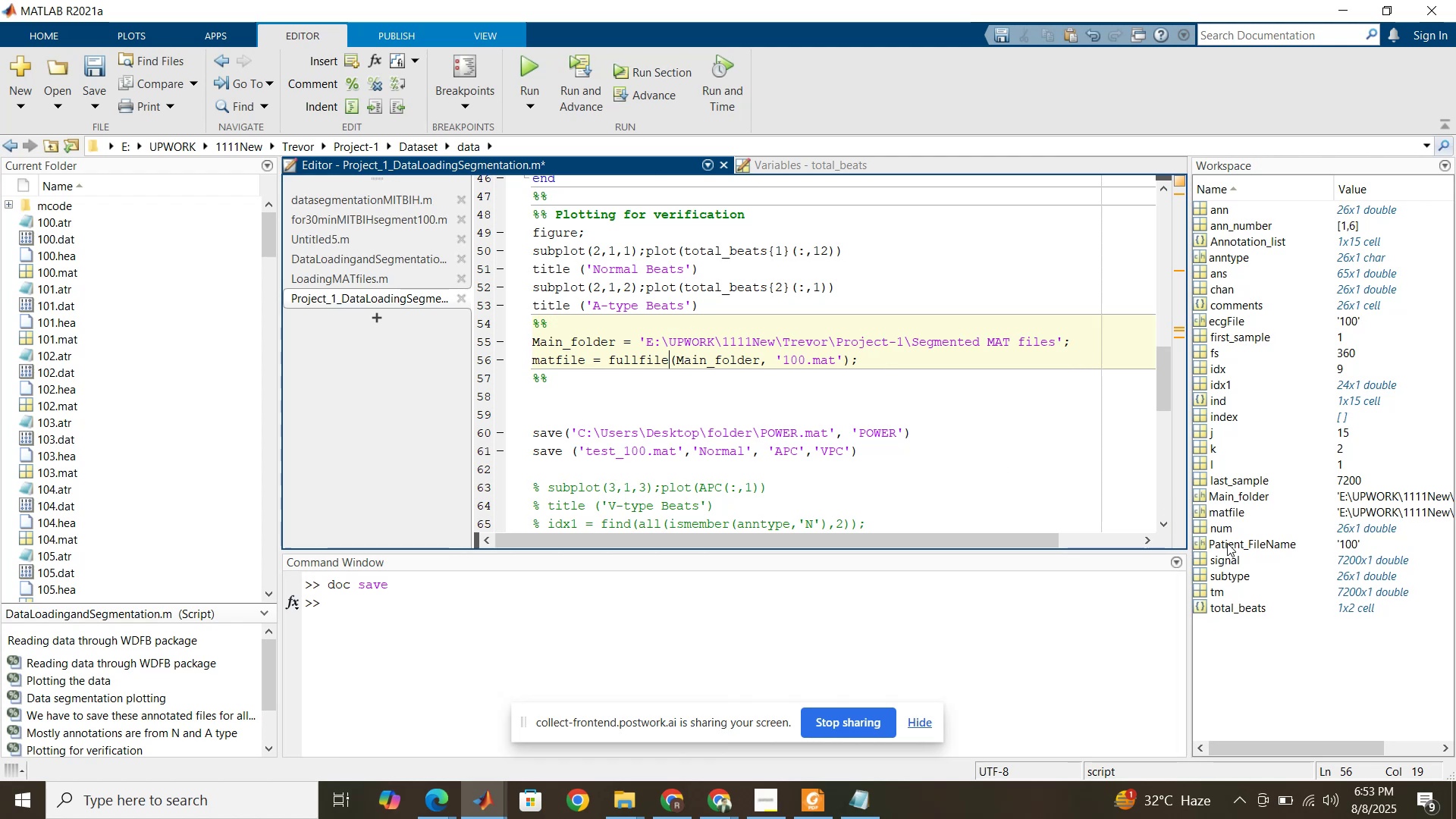 
left_click([872, 361])
 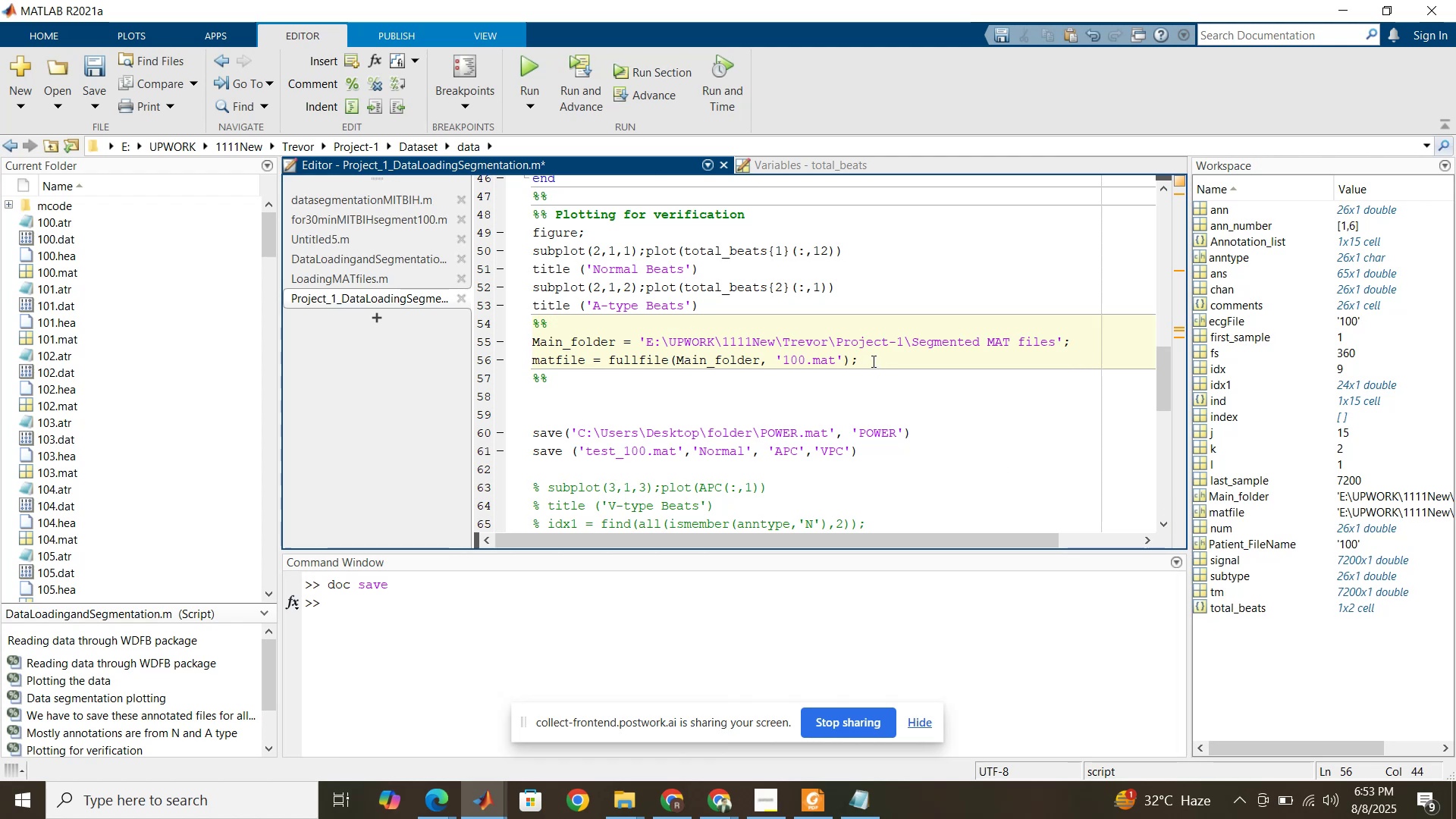 
key(Enter)
 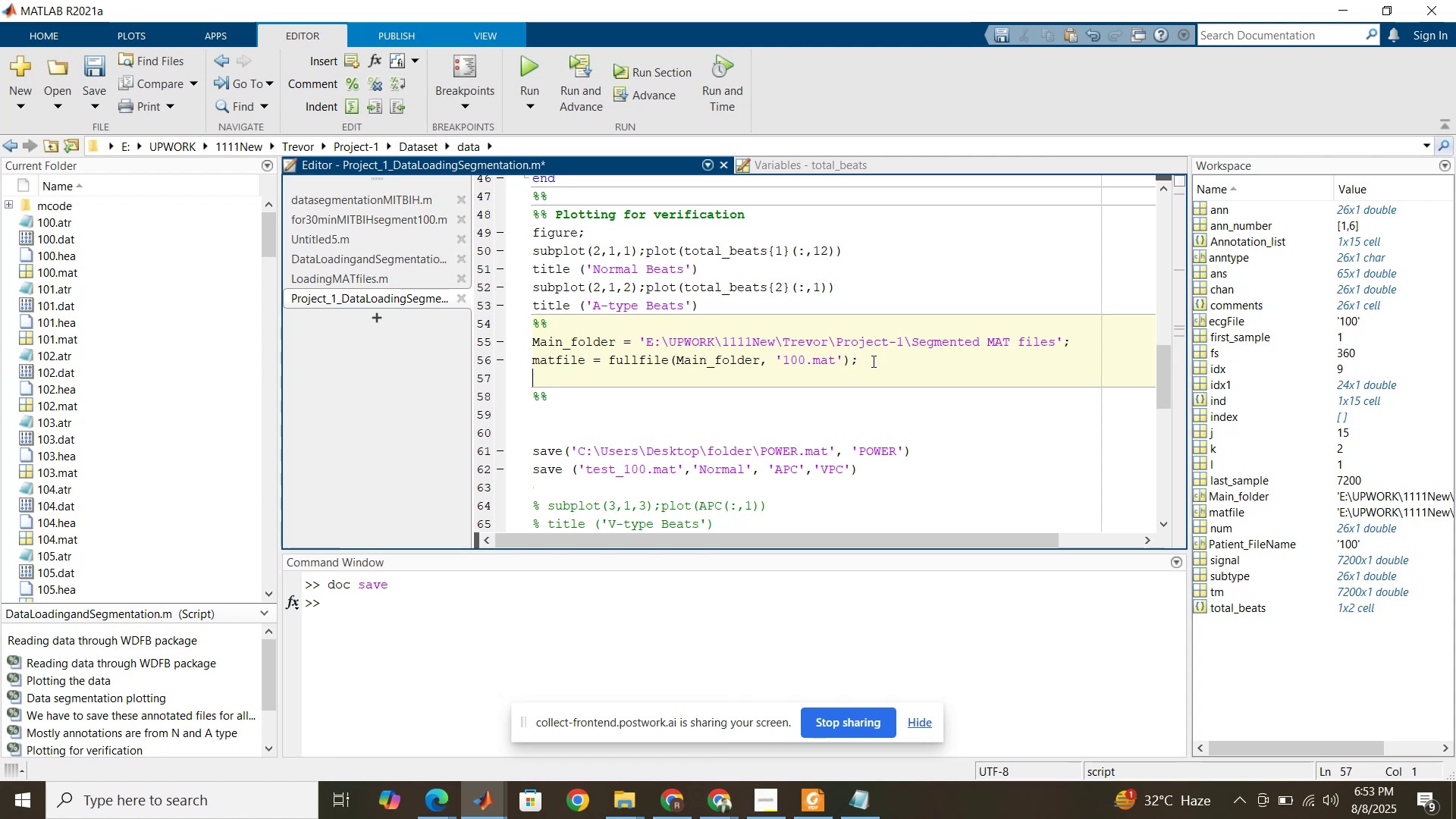 
key(Enter)
 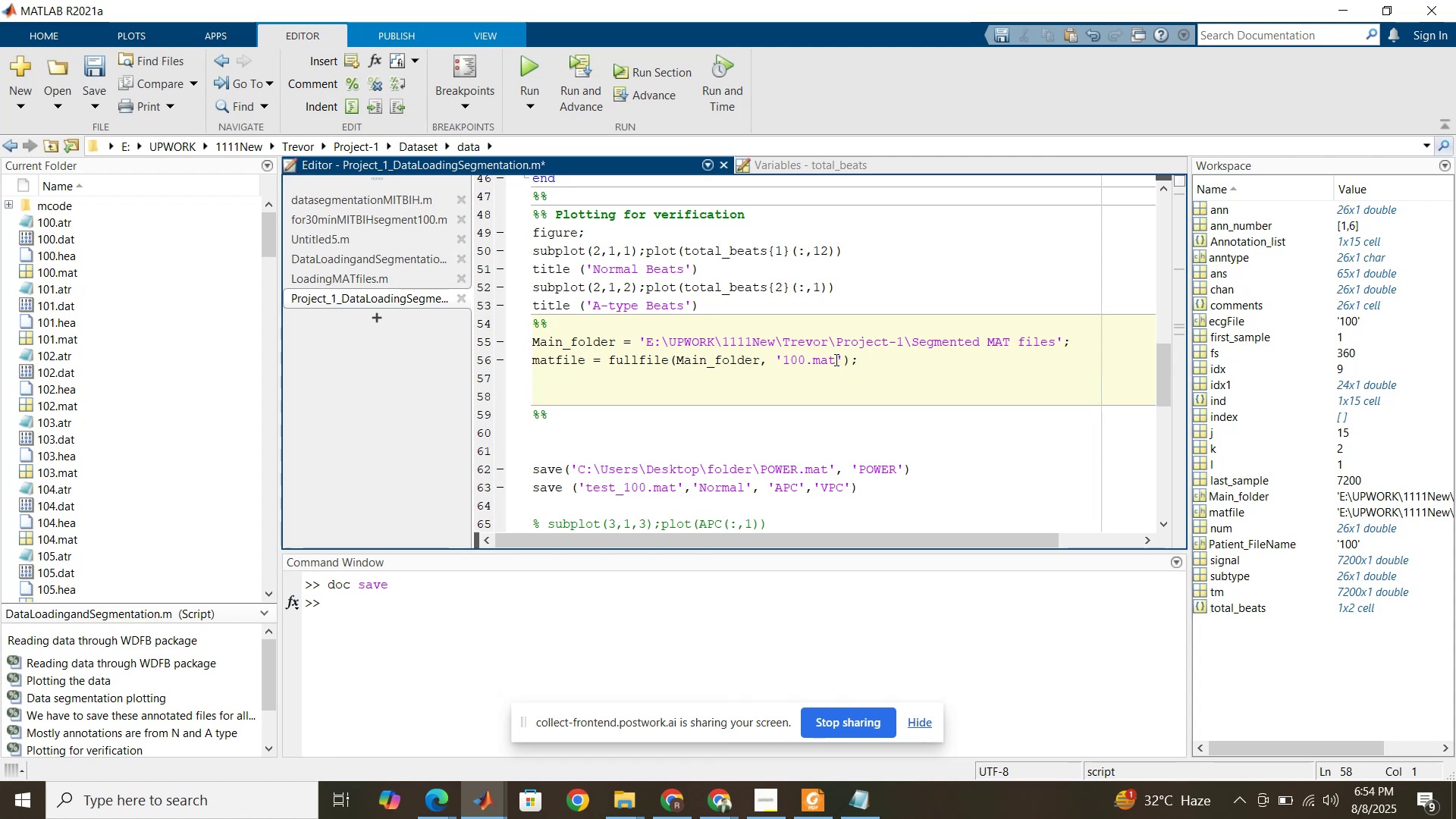 
scroll: coordinate [800, 302], scroll_direction: up, amount: 5.0
 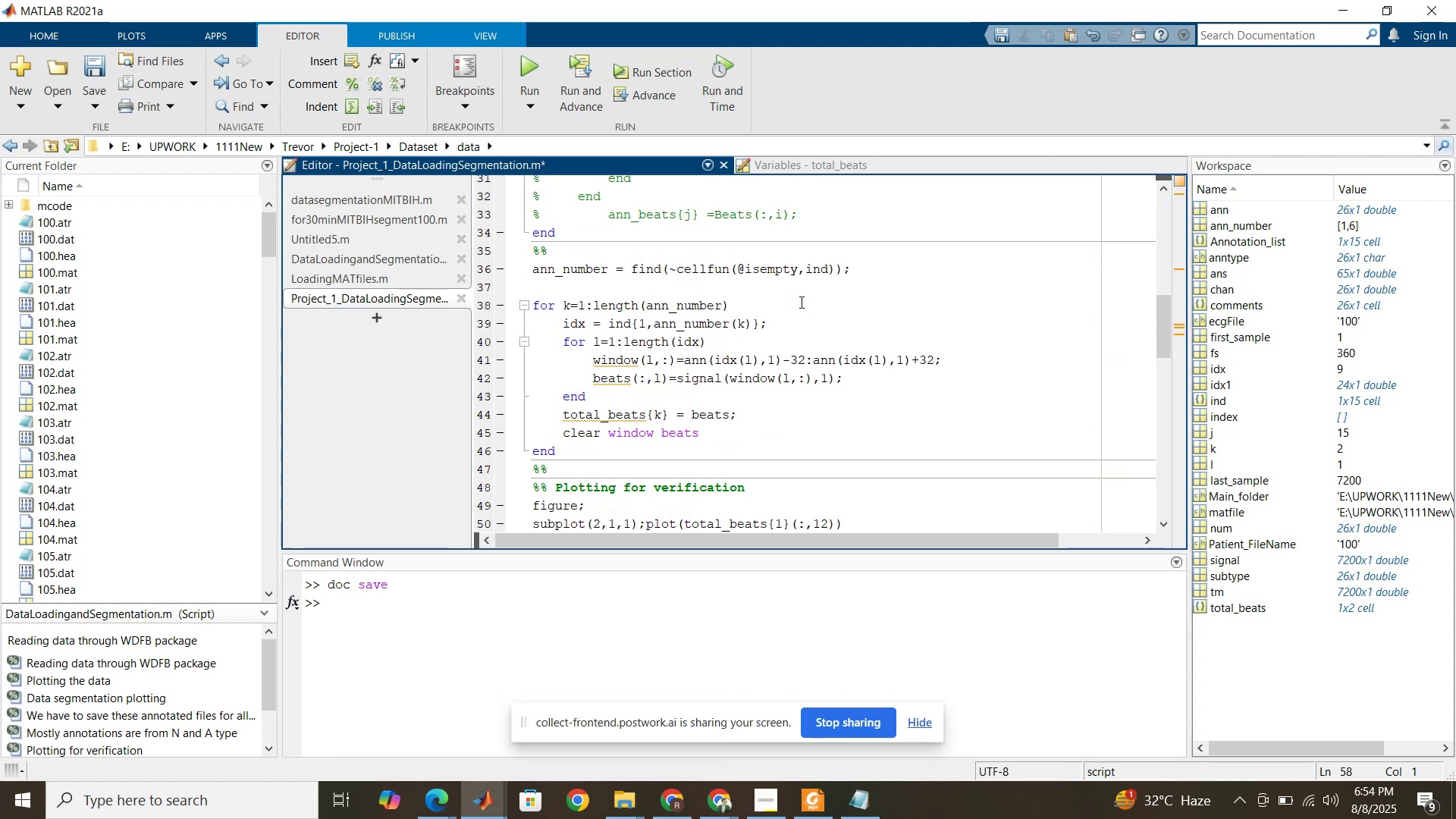 
scroll: coordinate [800, 302], scroll_direction: down, amount: 3.0
 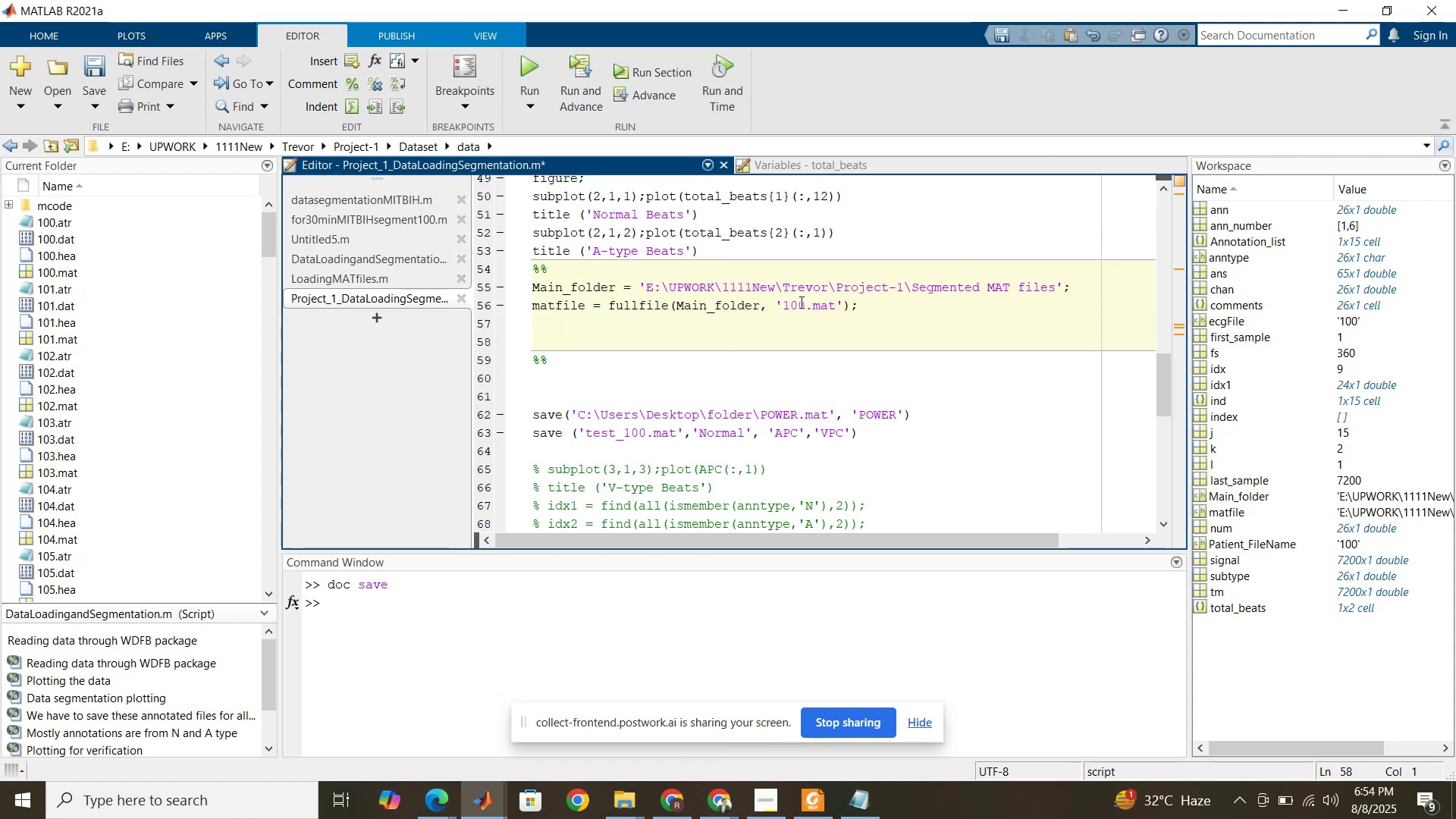 
scroll: coordinate [800, 302], scroll_direction: up, amount: 5.0
 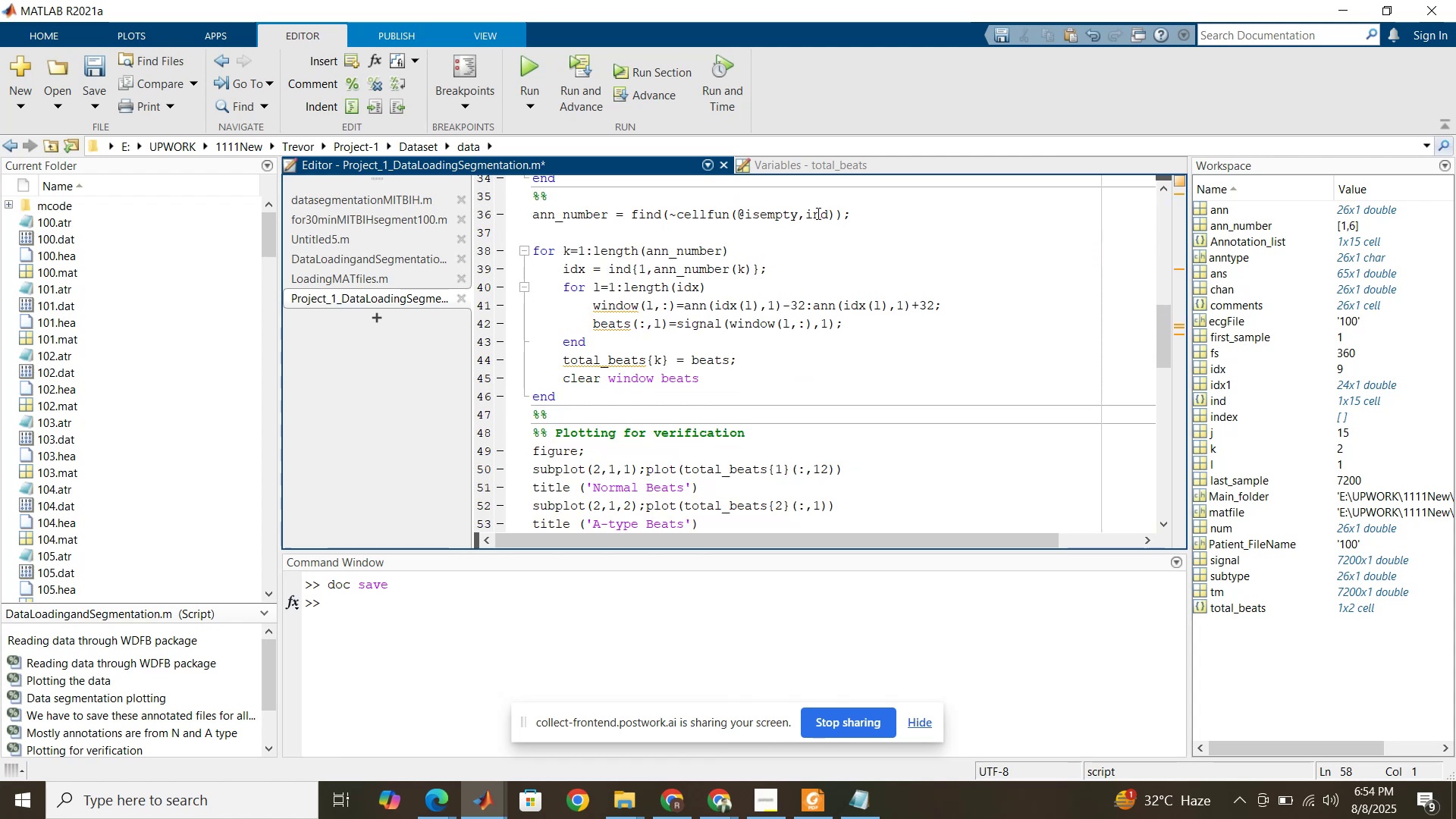 
wait(8.43)
 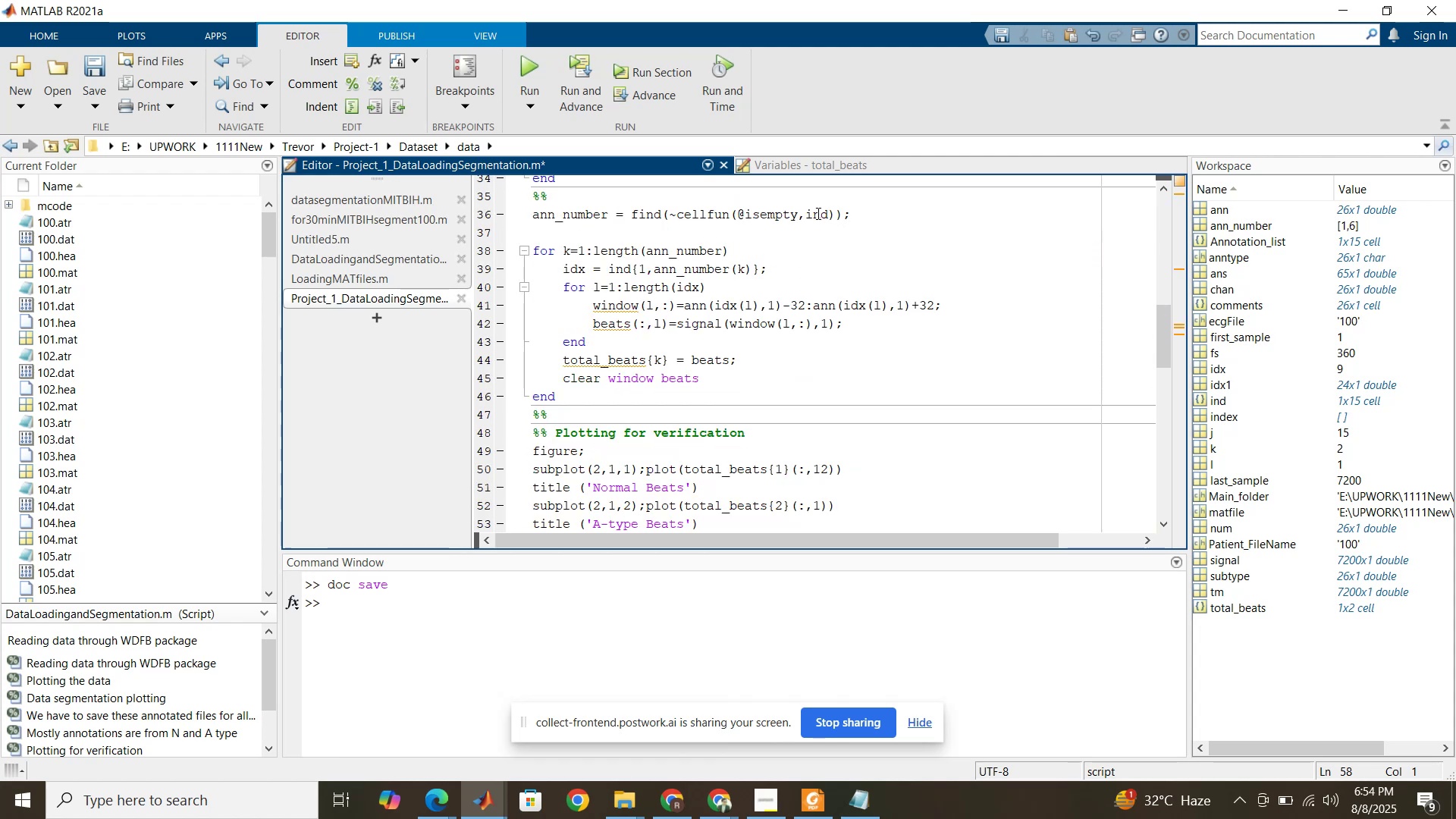 
left_click_drag(start_coordinate=[1159, 326], to_coordinate=[1164, 265])
 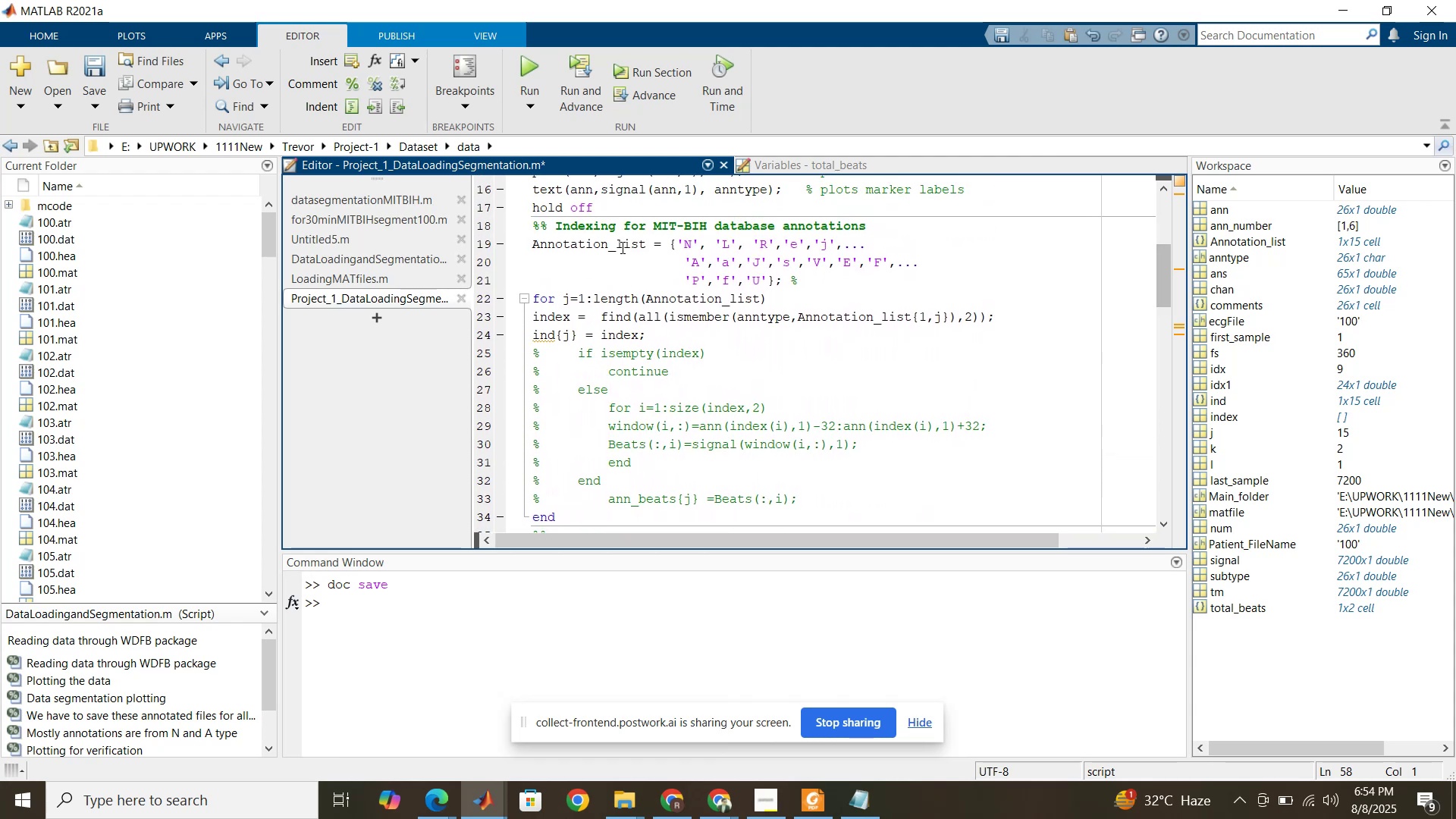 
double_click([621, 247])
 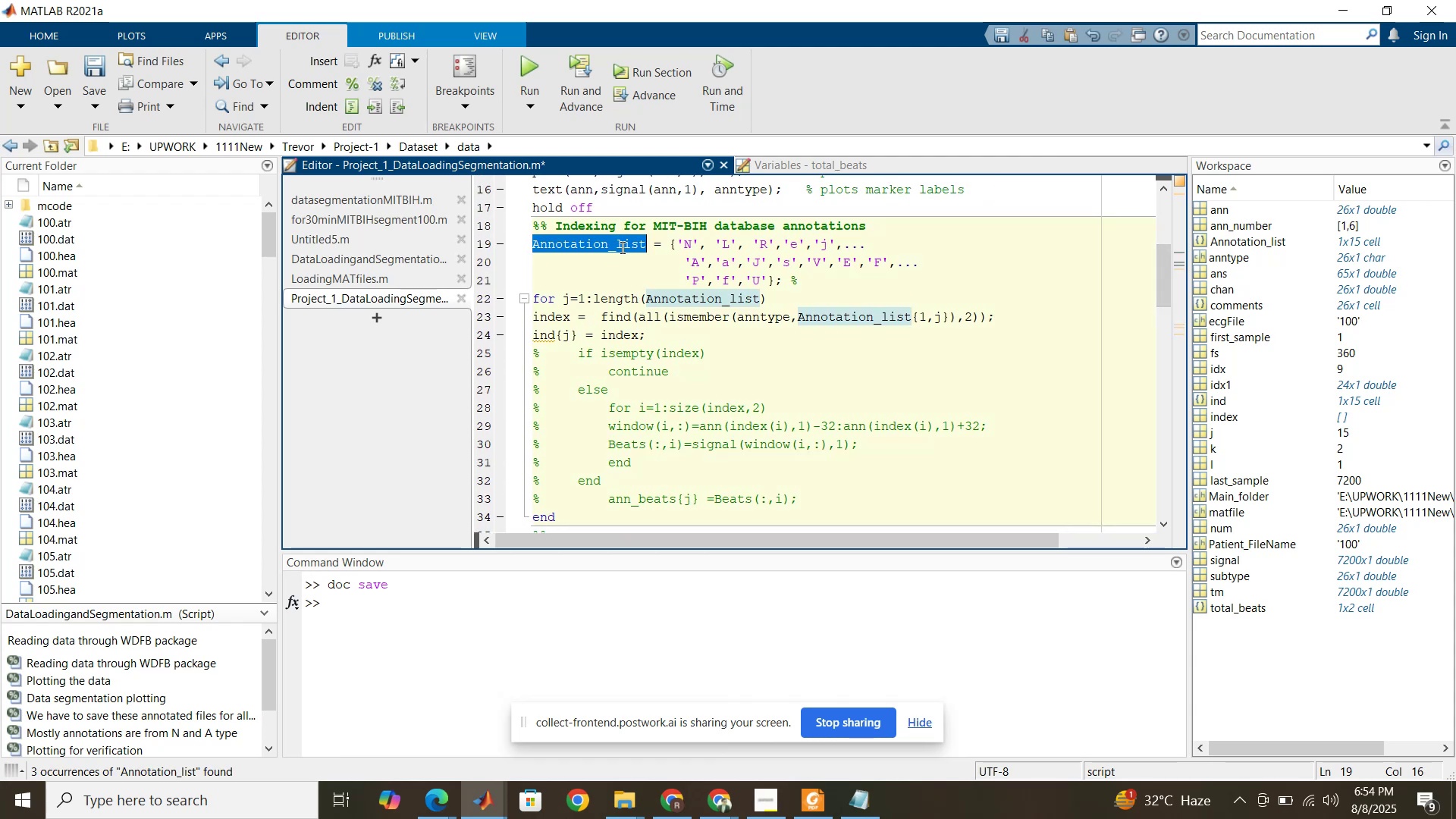 
key(Control+C)
 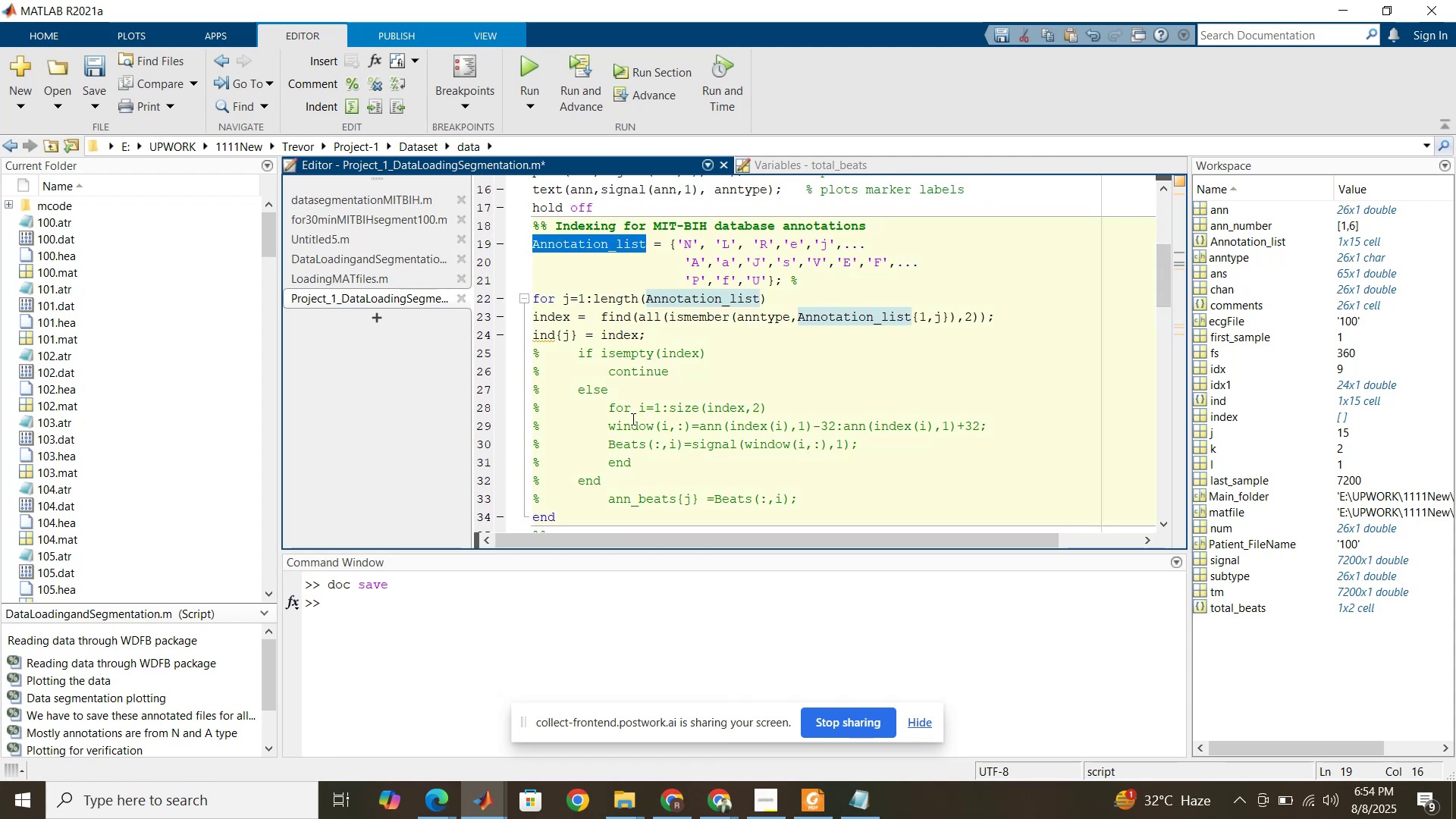 
scroll: coordinate [632, 431], scroll_direction: down, amount: 12.0
 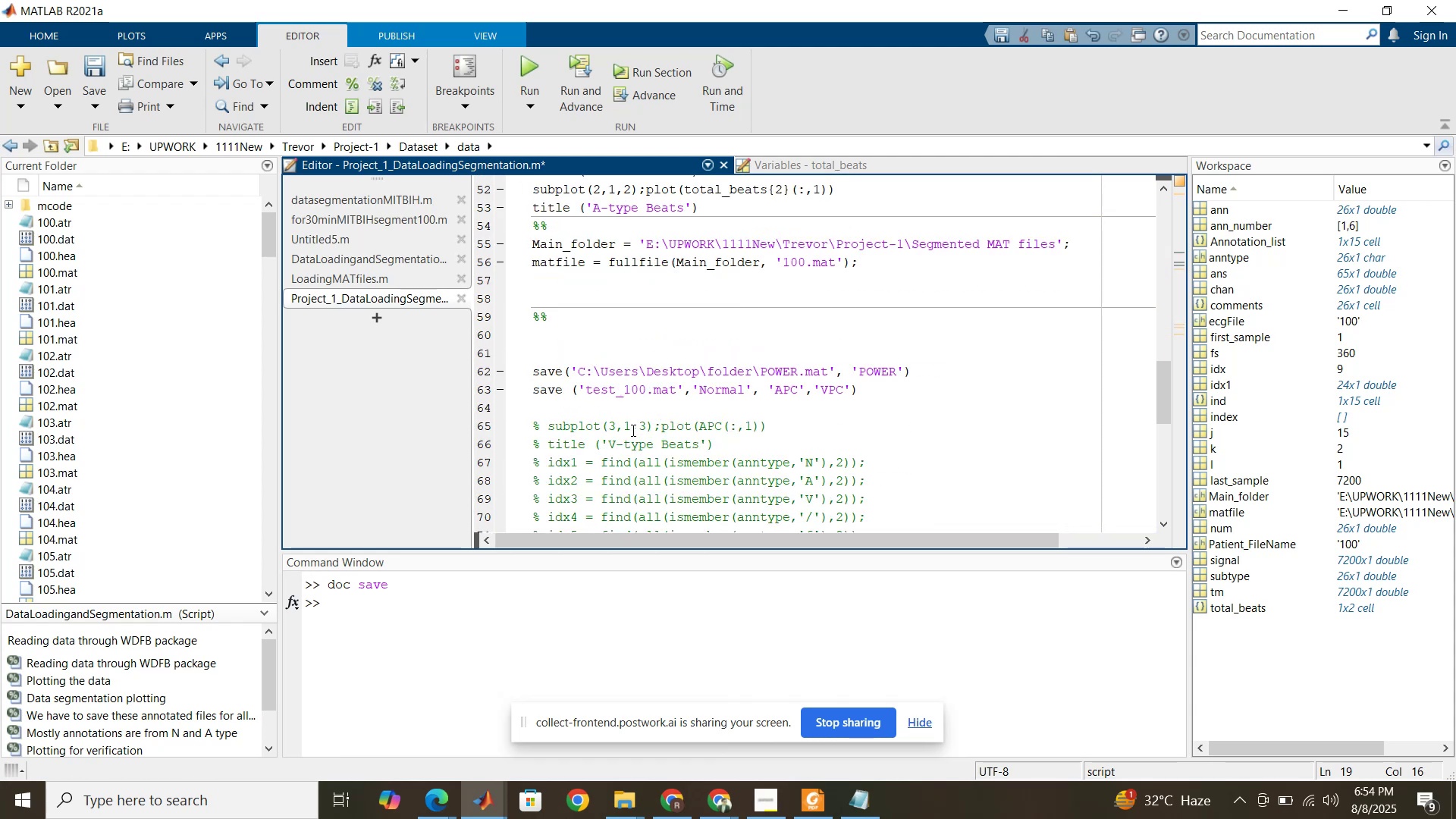 
scroll: coordinate [632, 430], scroll_direction: none, amount: 0.0
 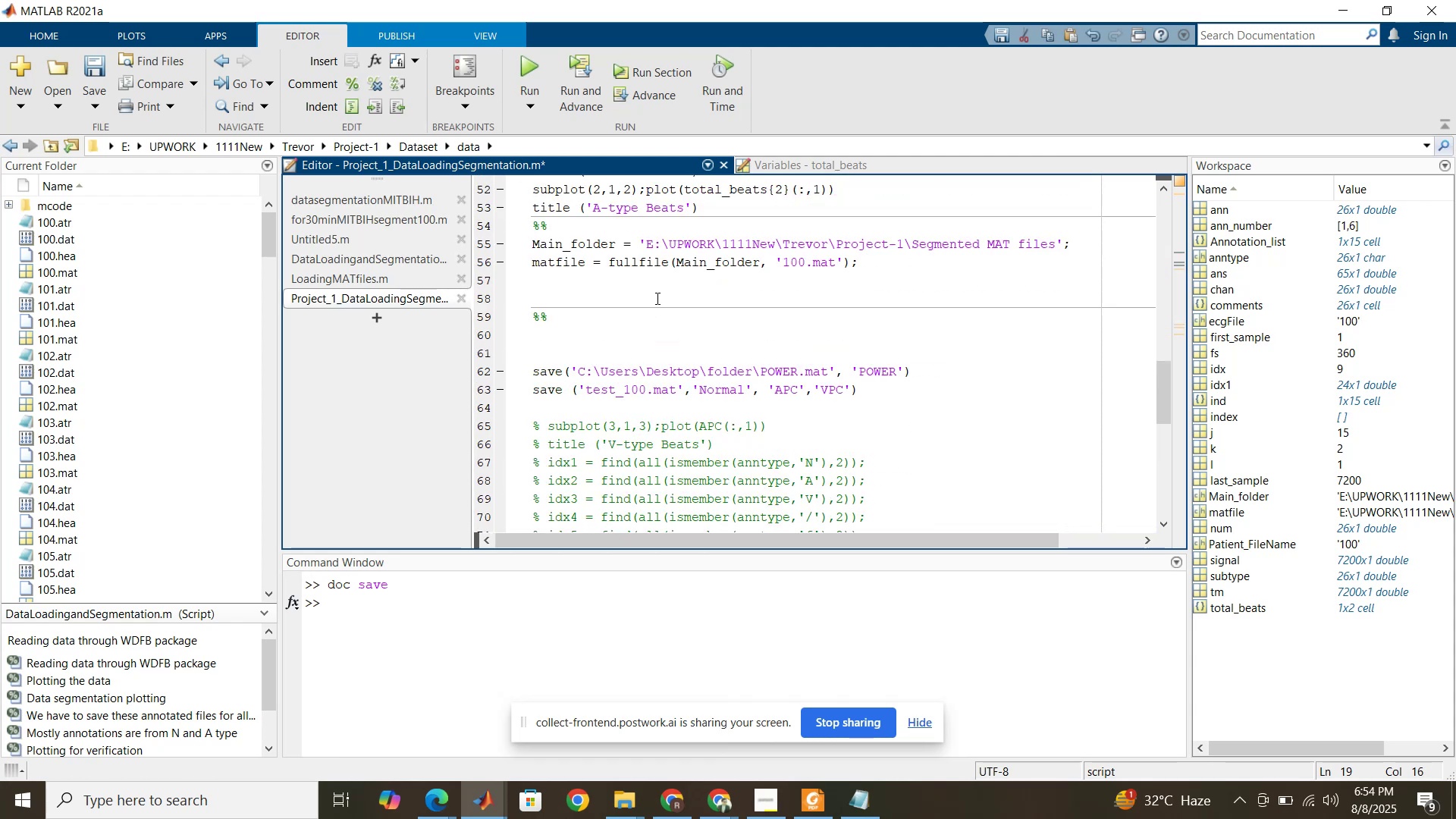 
left_click([659, 293])
 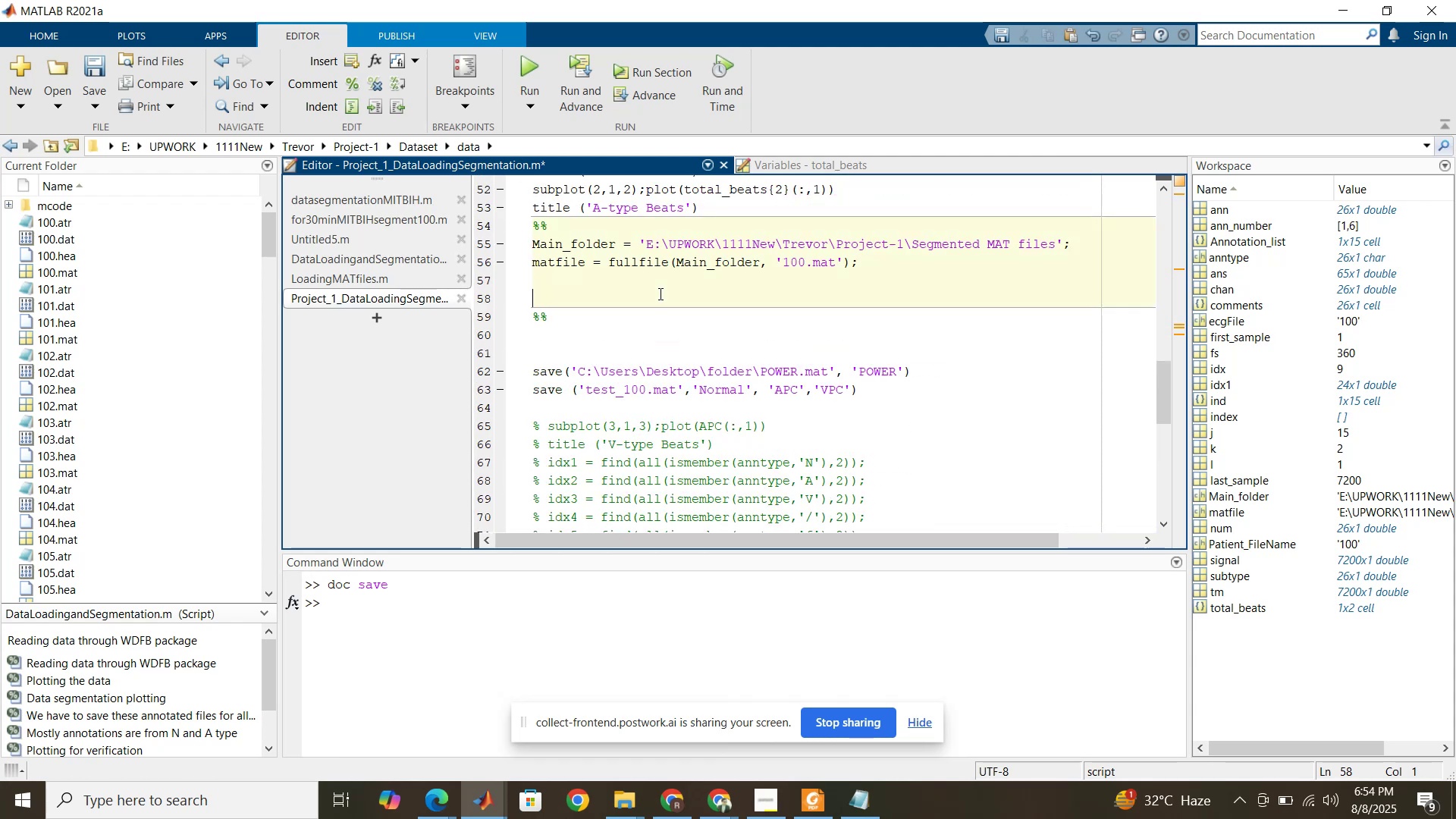 
key(Control+V)
 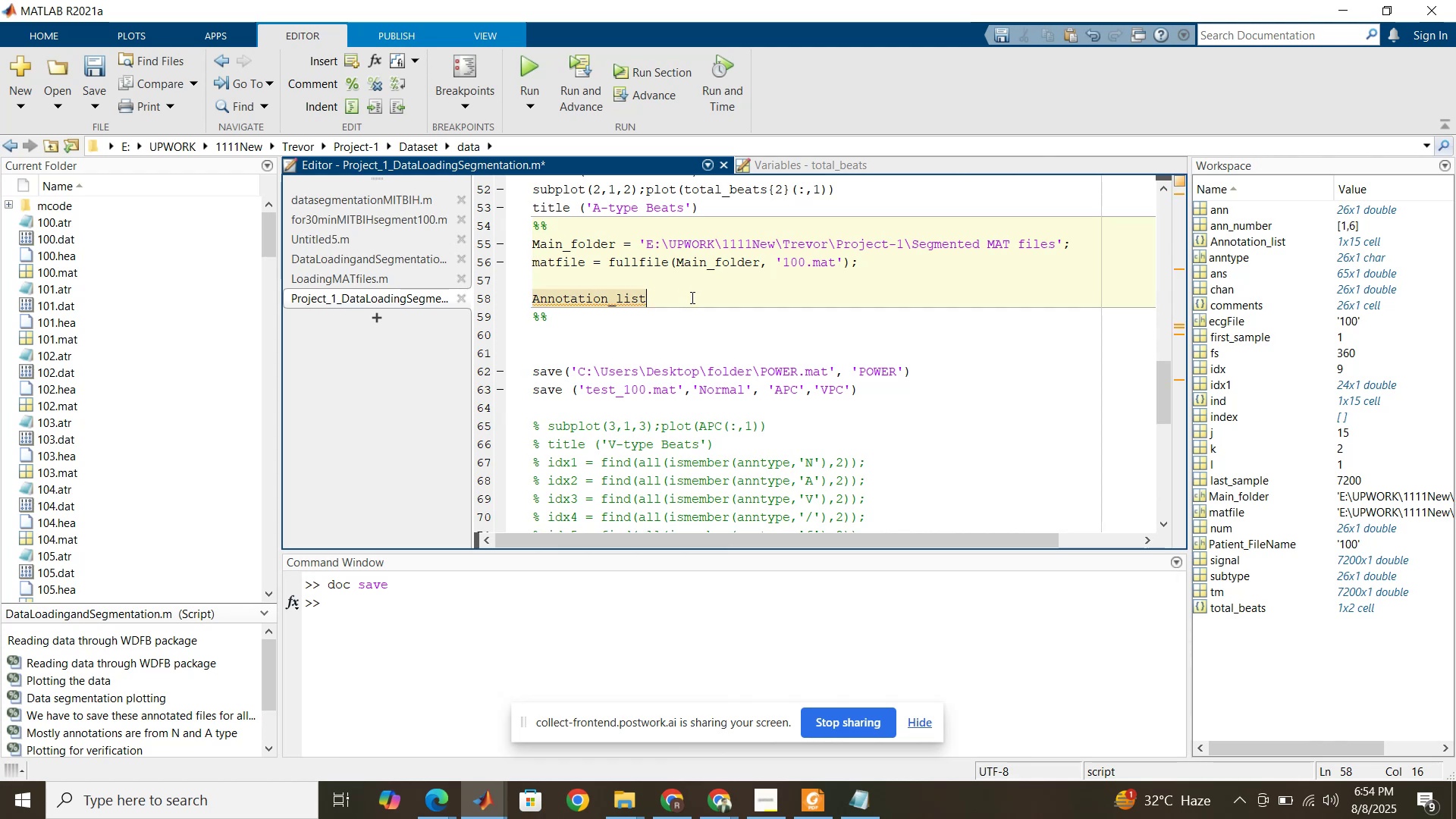 
key(Shift+BracketLeft)
 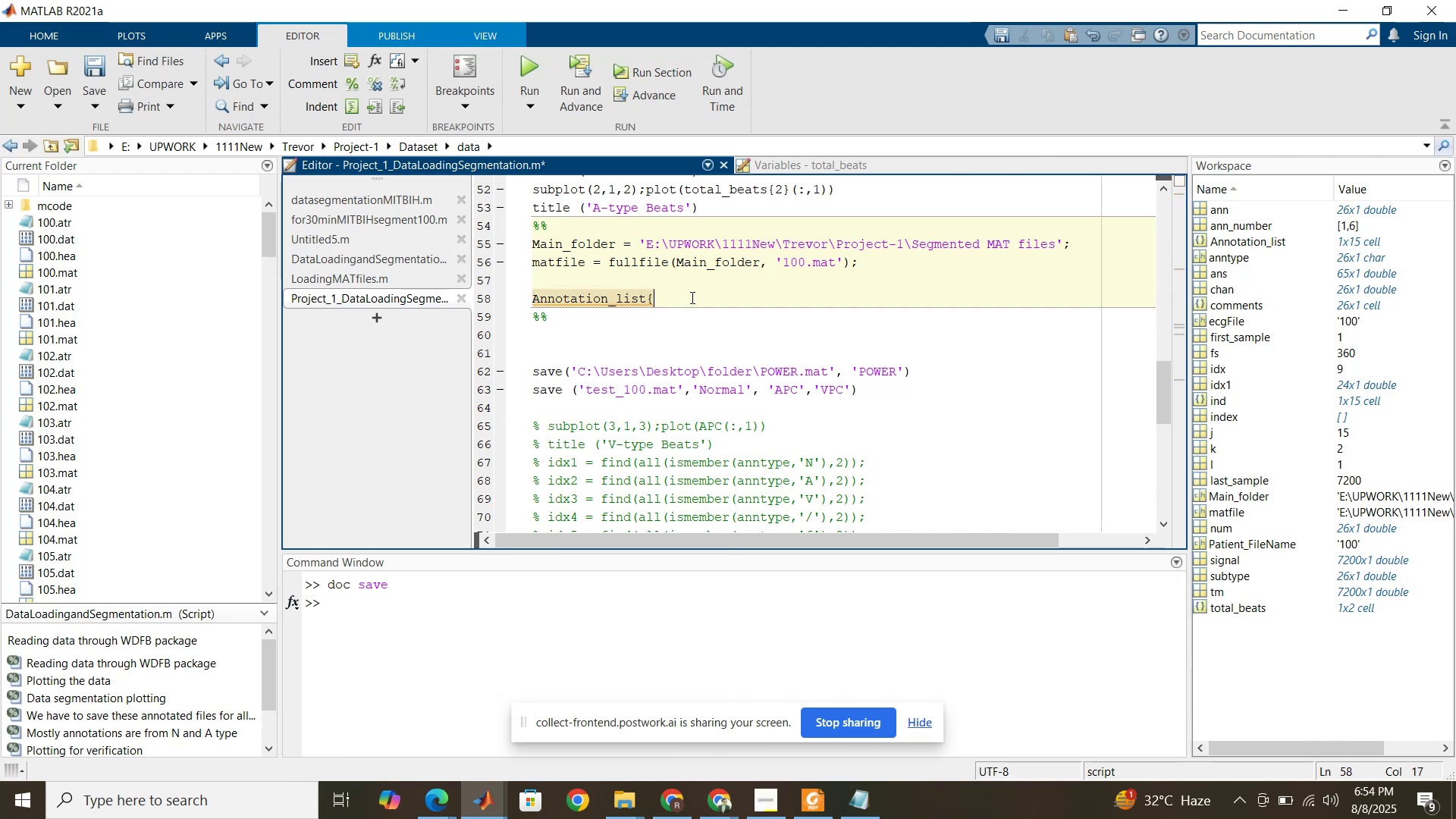 
key(Shift+BracketRight)
 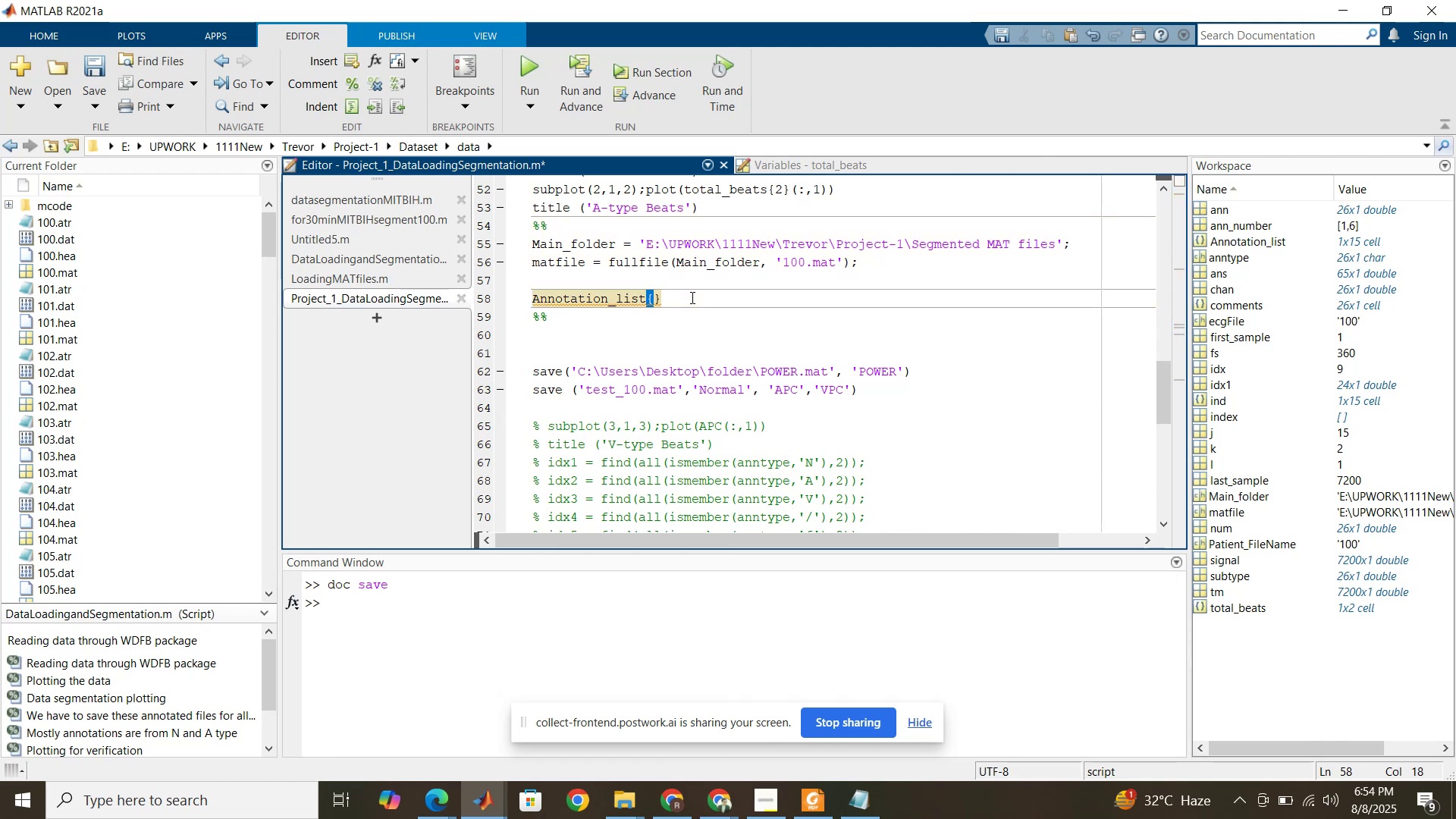 
key(ArrowLeft)
 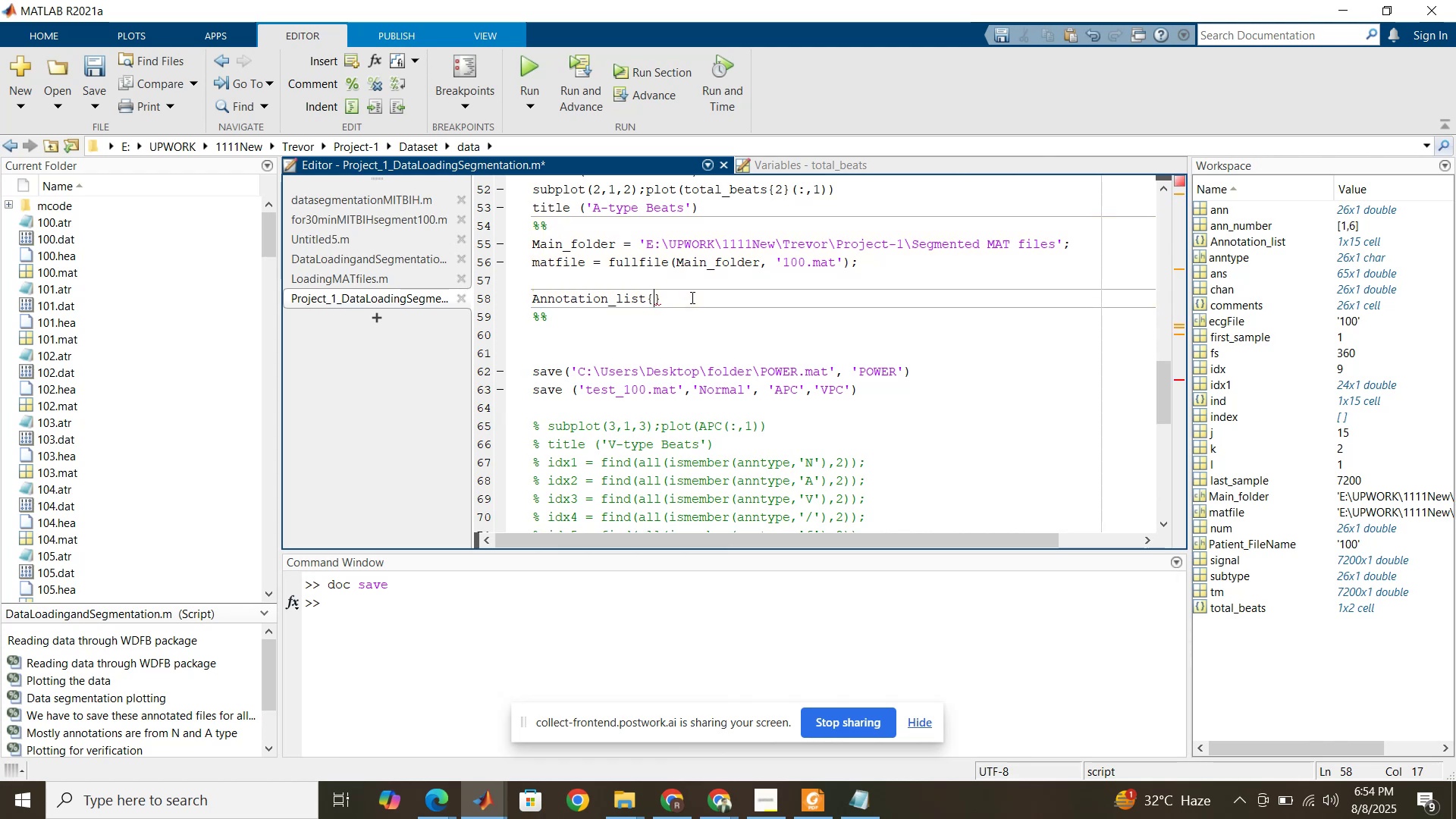 
wait(8.69)
 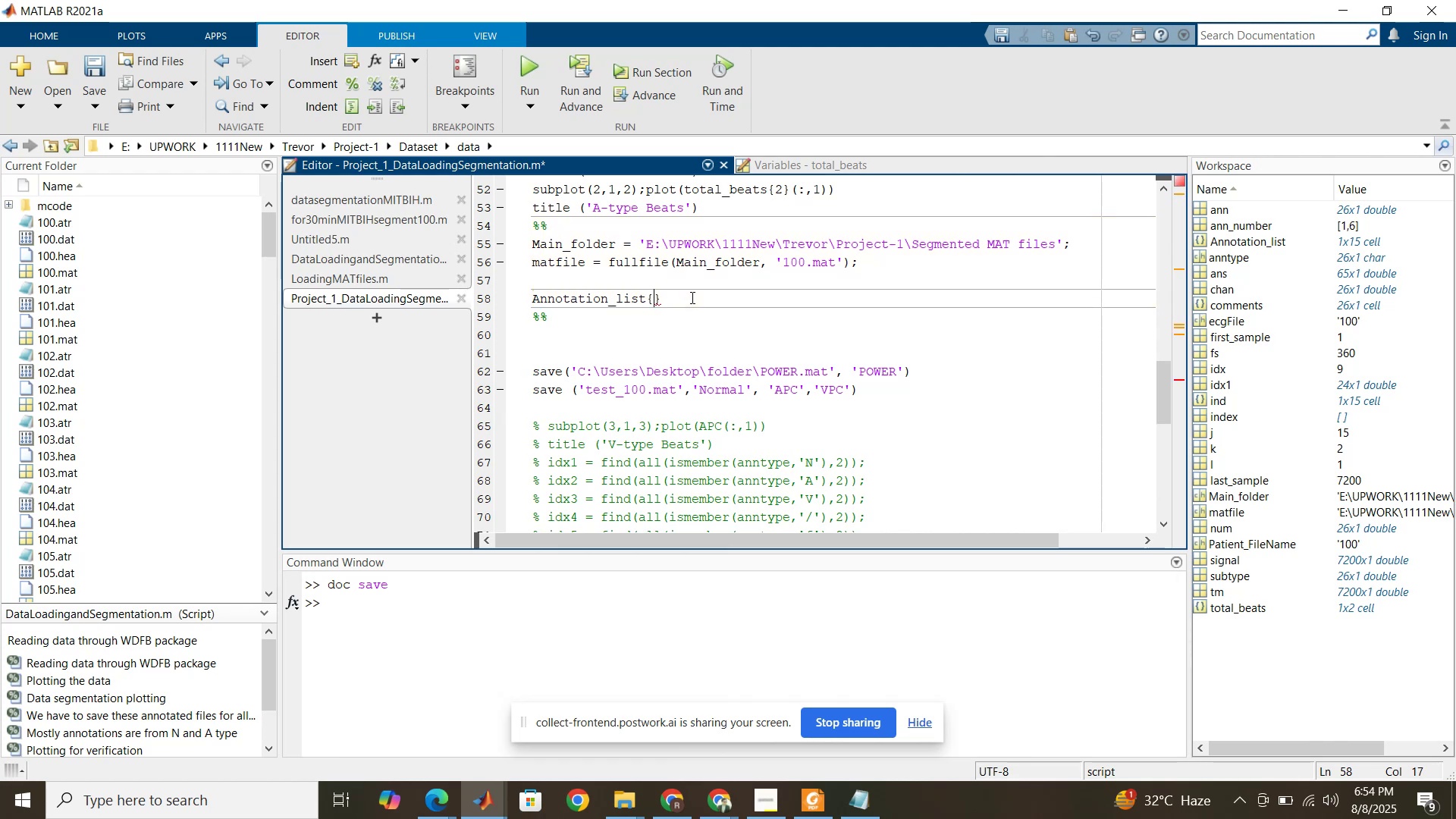 
type([Delete])
key(Backspace)
type(())
 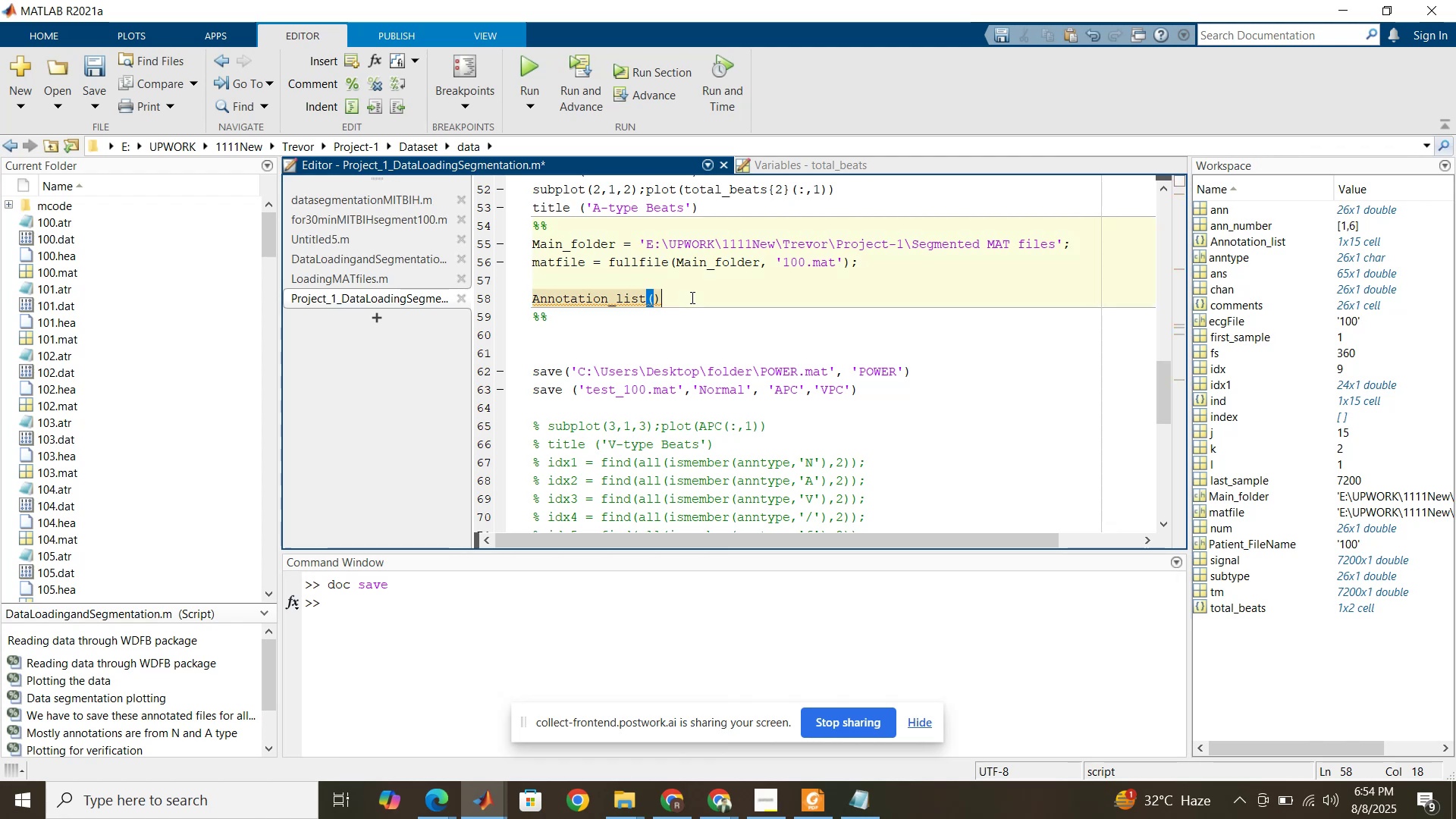 
key(ArrowLeft)
 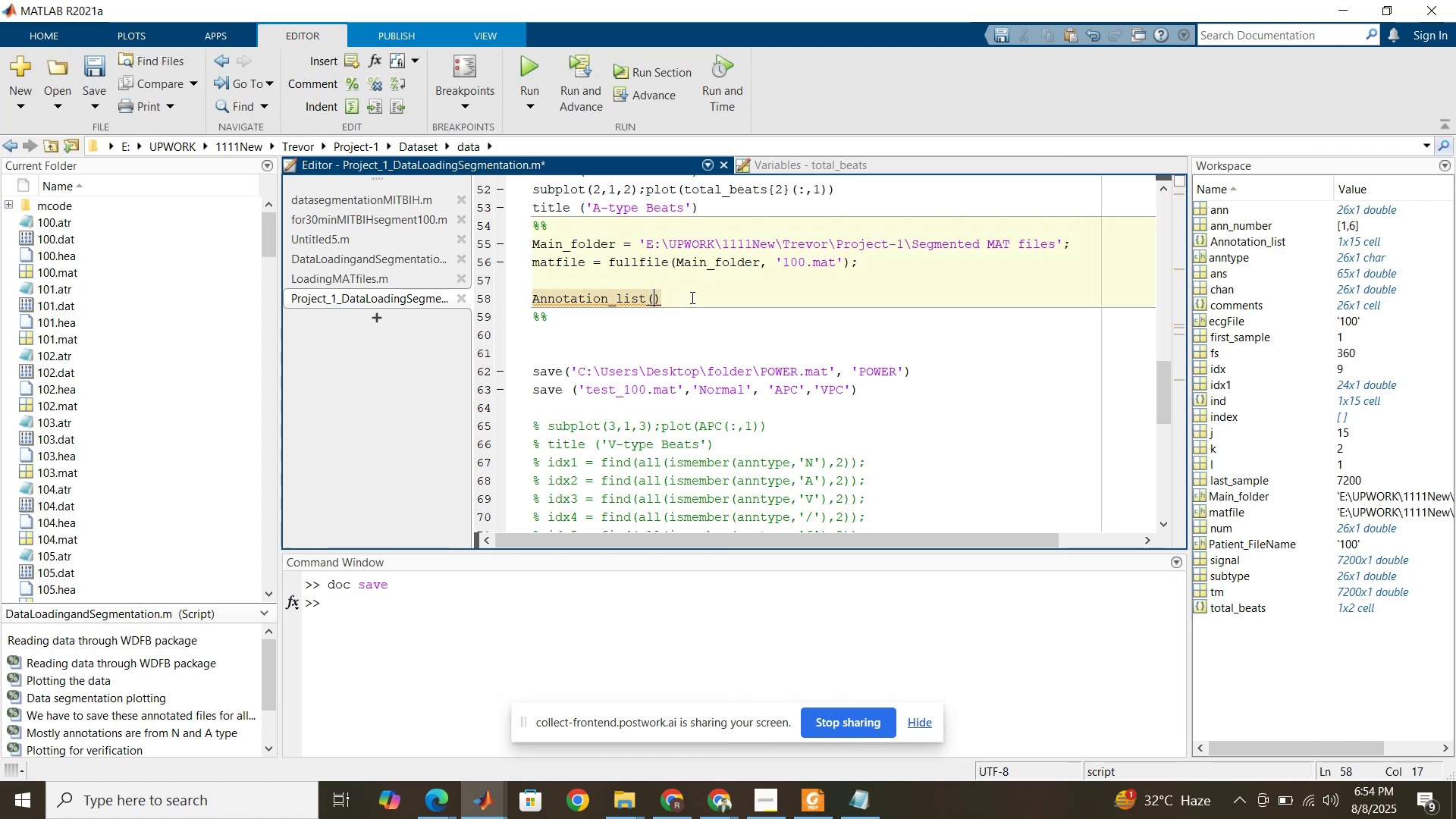 
key(Control+ControlLeft)
 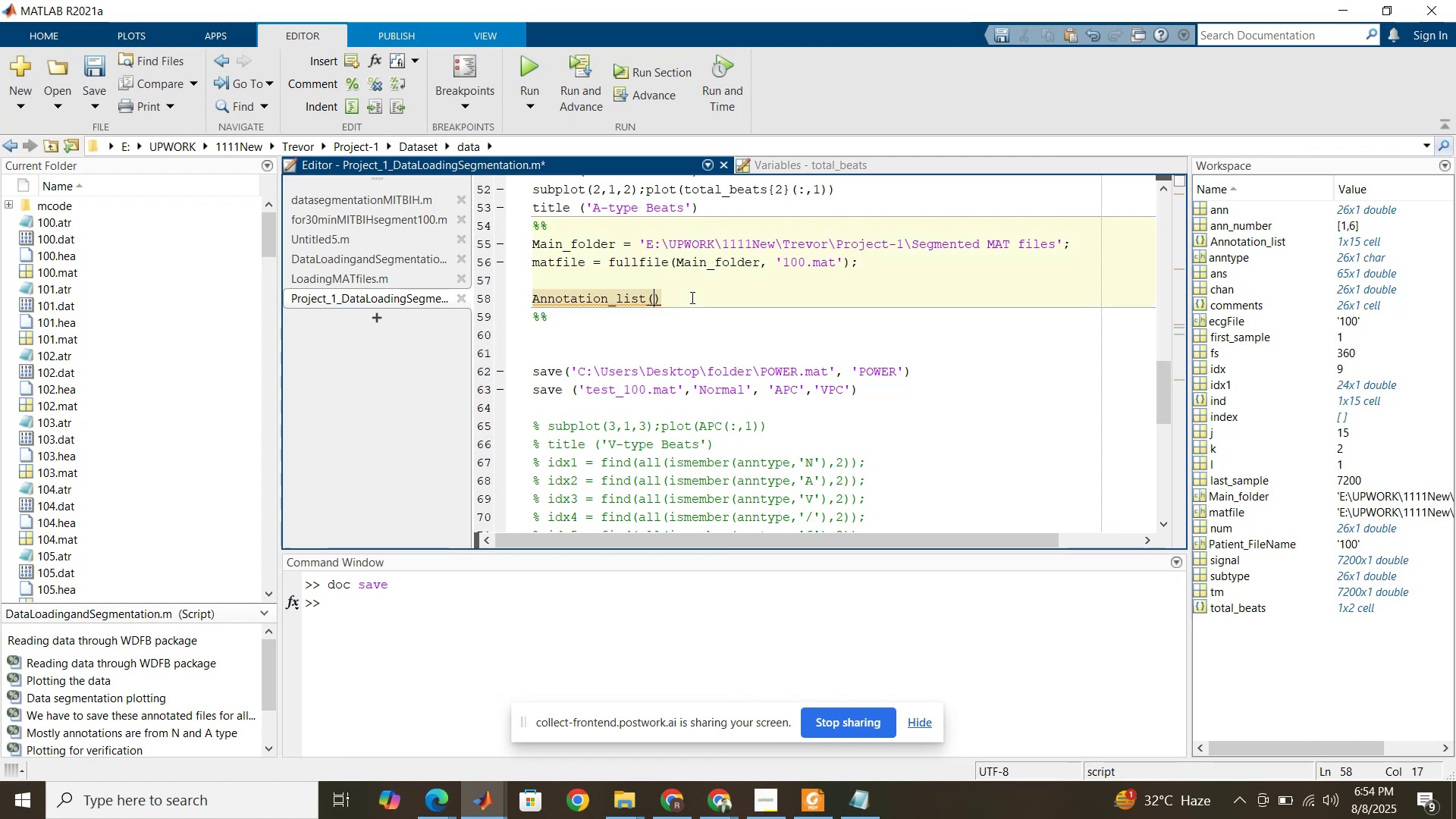 
key(Control+V)
 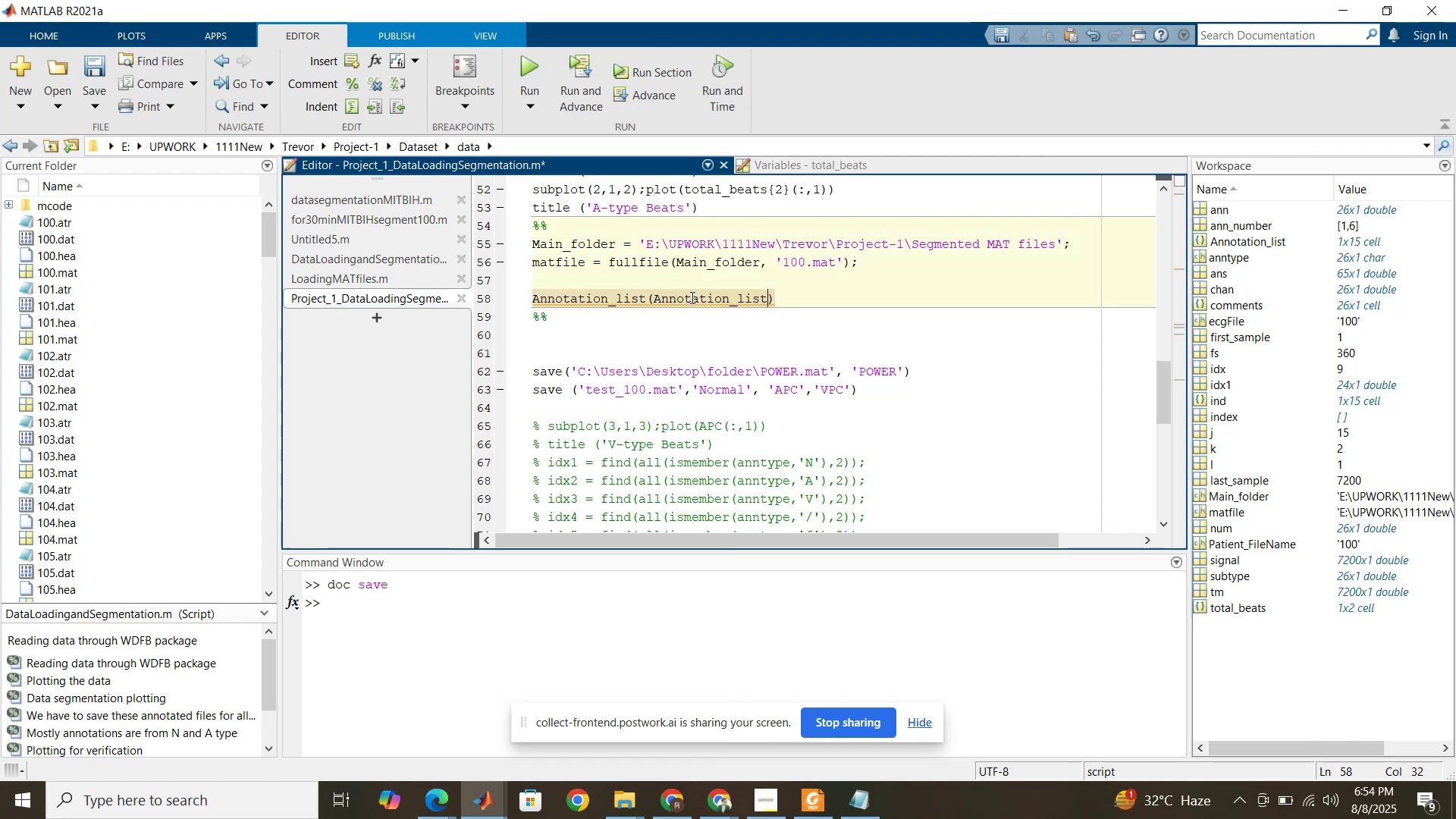 
scroll: coordinate [686, 296], scroll_direction: up, amount: 7.0
 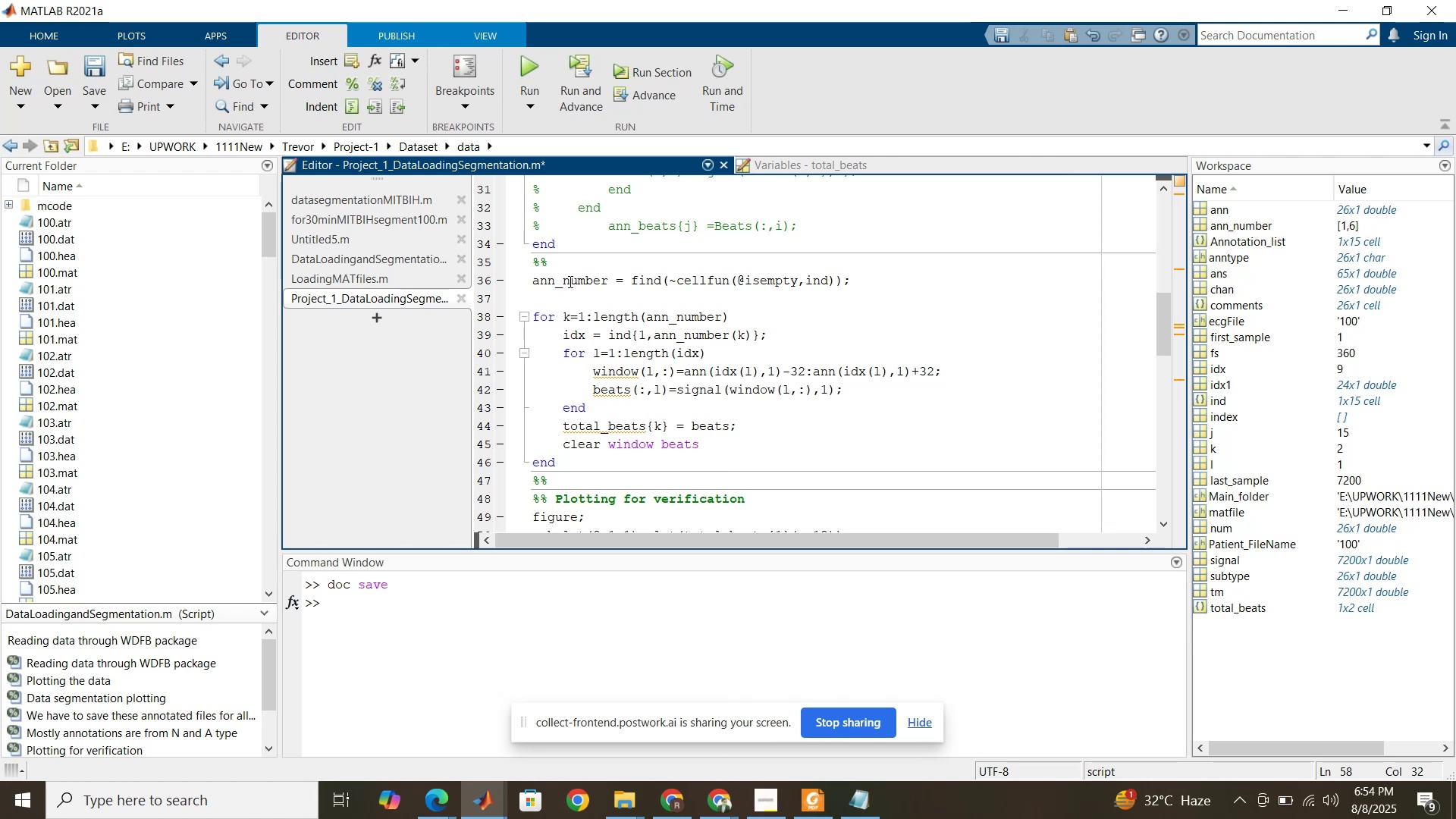 
double_click([569, 281])
 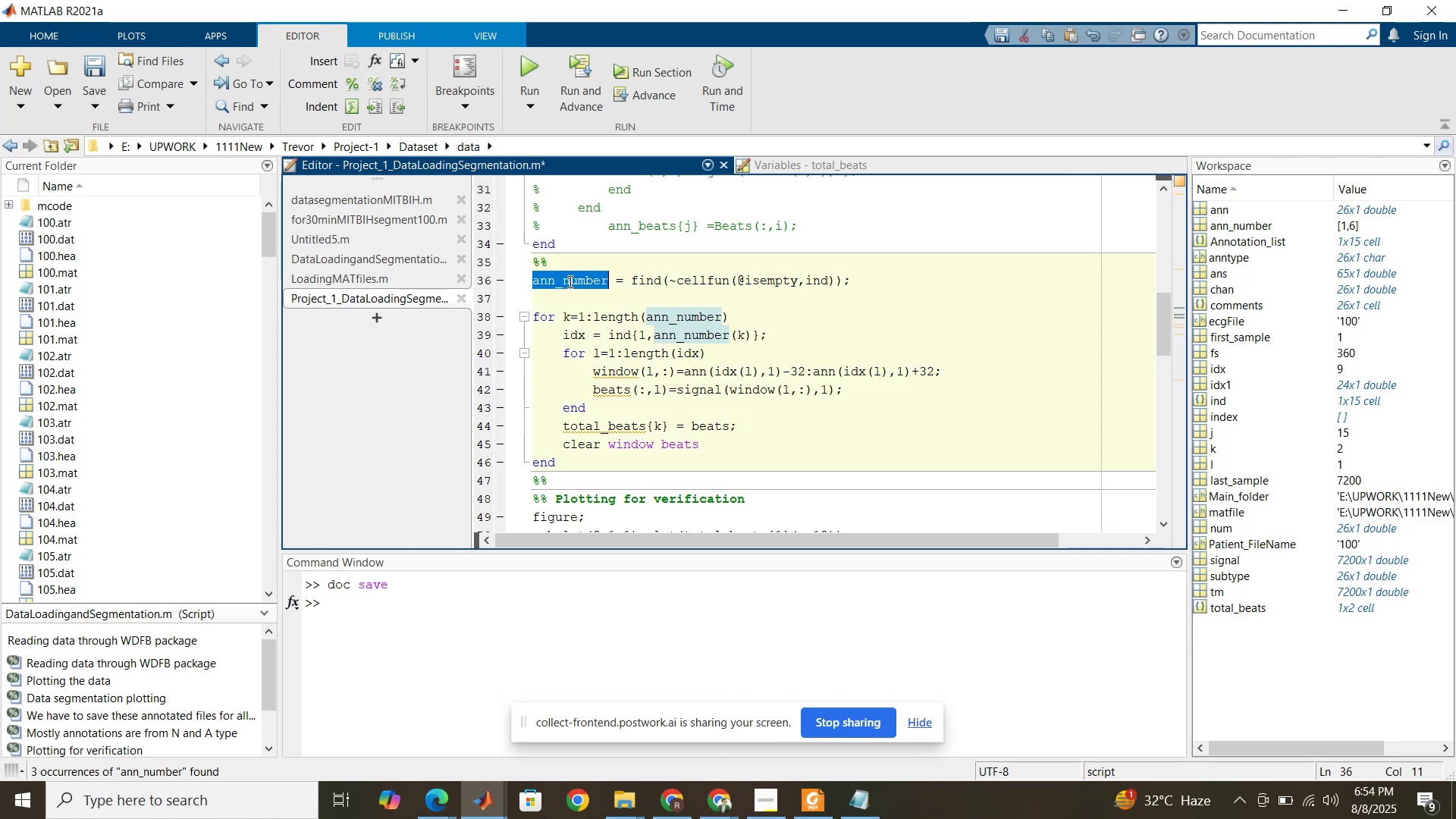 
key(Control+C)
 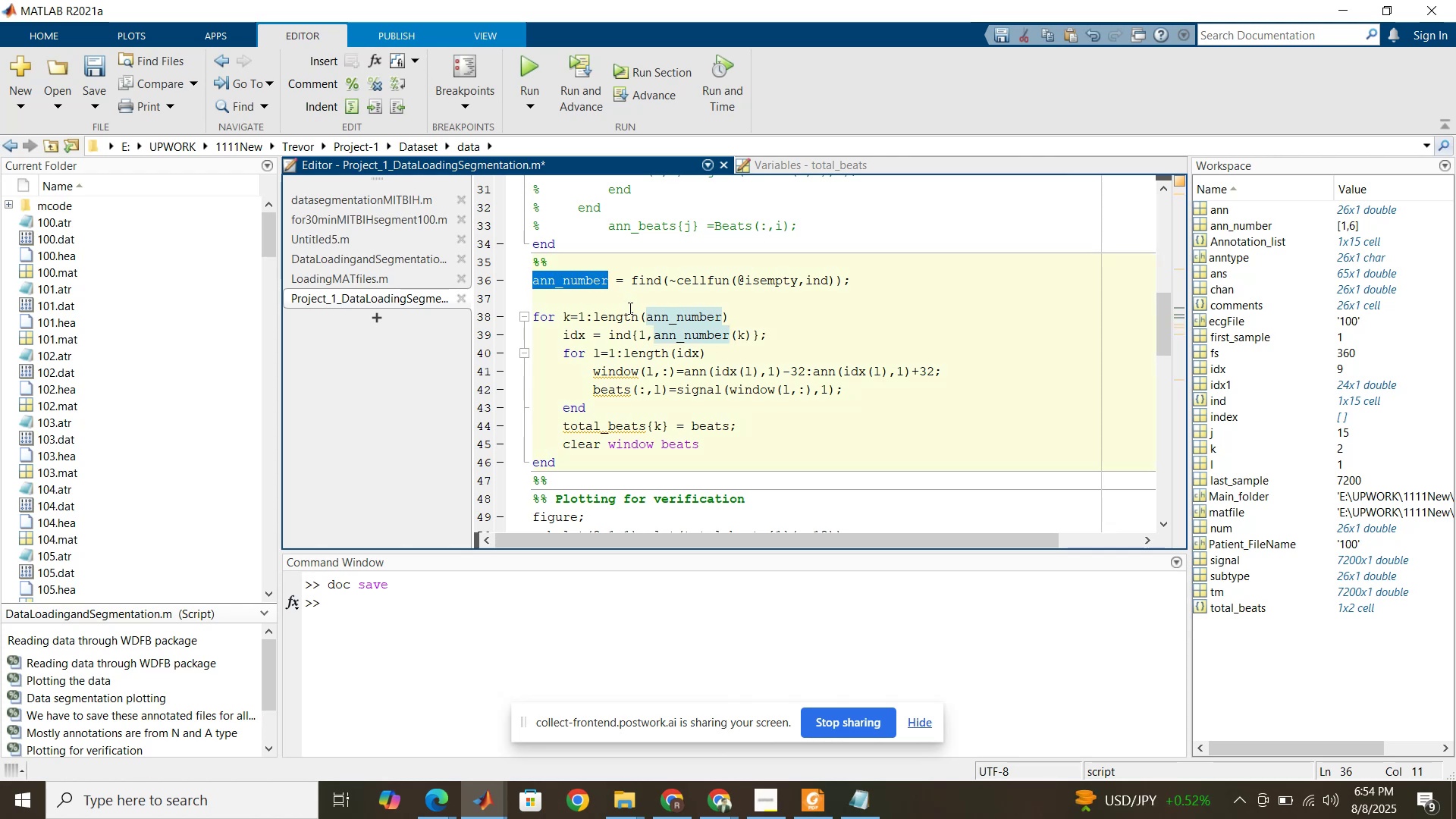 
scroll: coordinate [633, 310], scroll_direction: down, amount: 5.0
 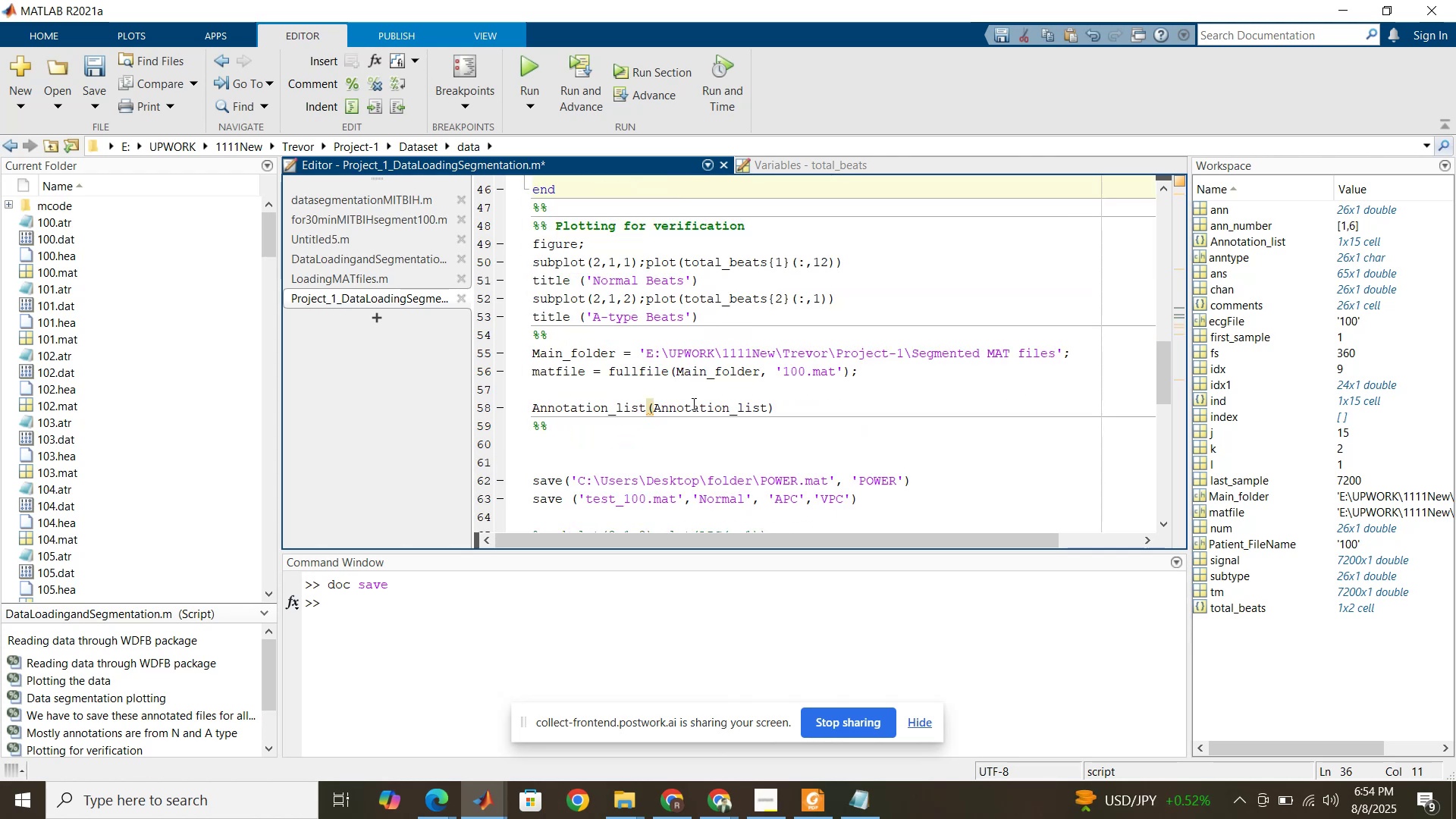 
double_click([692, 403])
 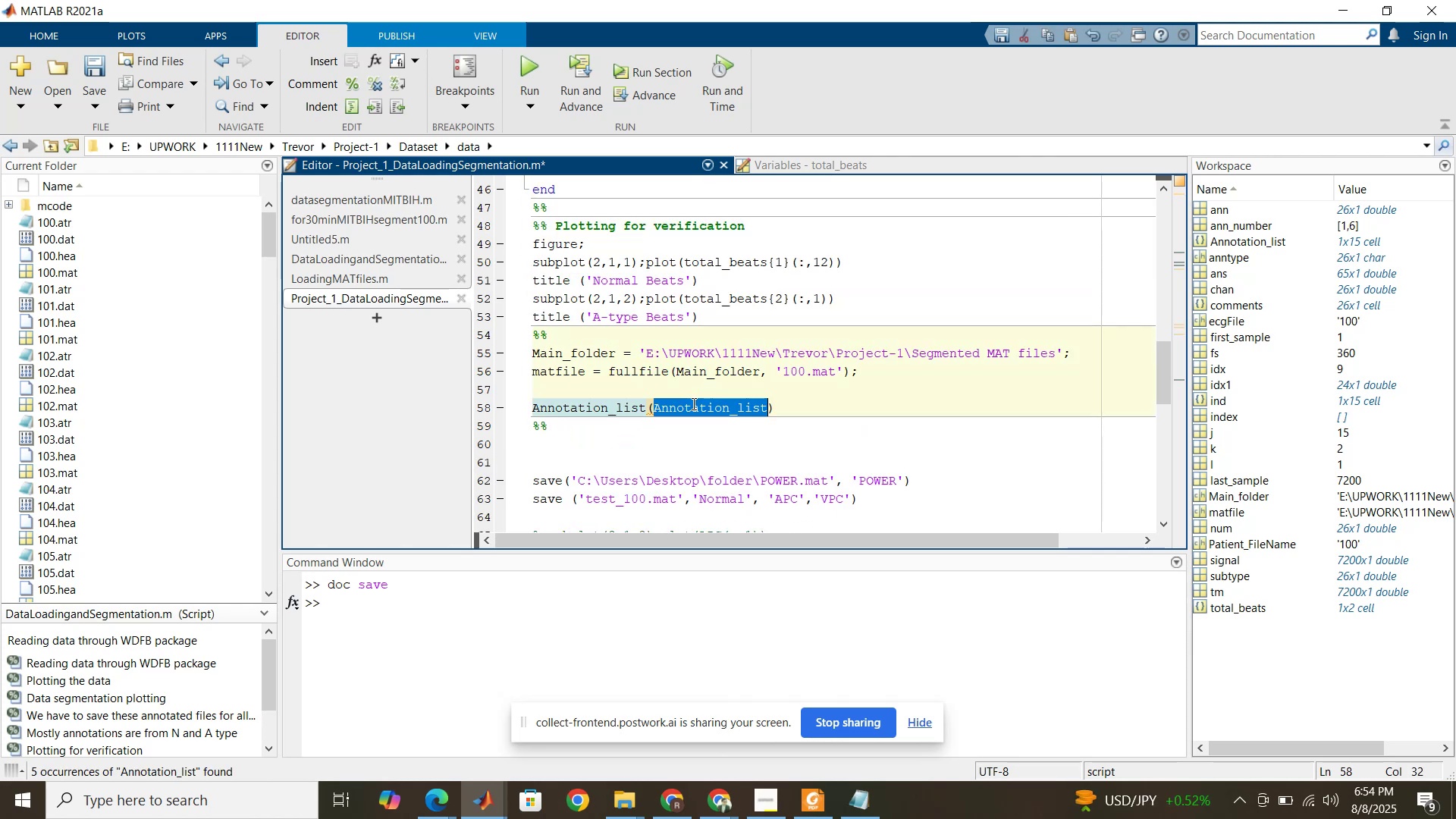 
key(Control+V)
 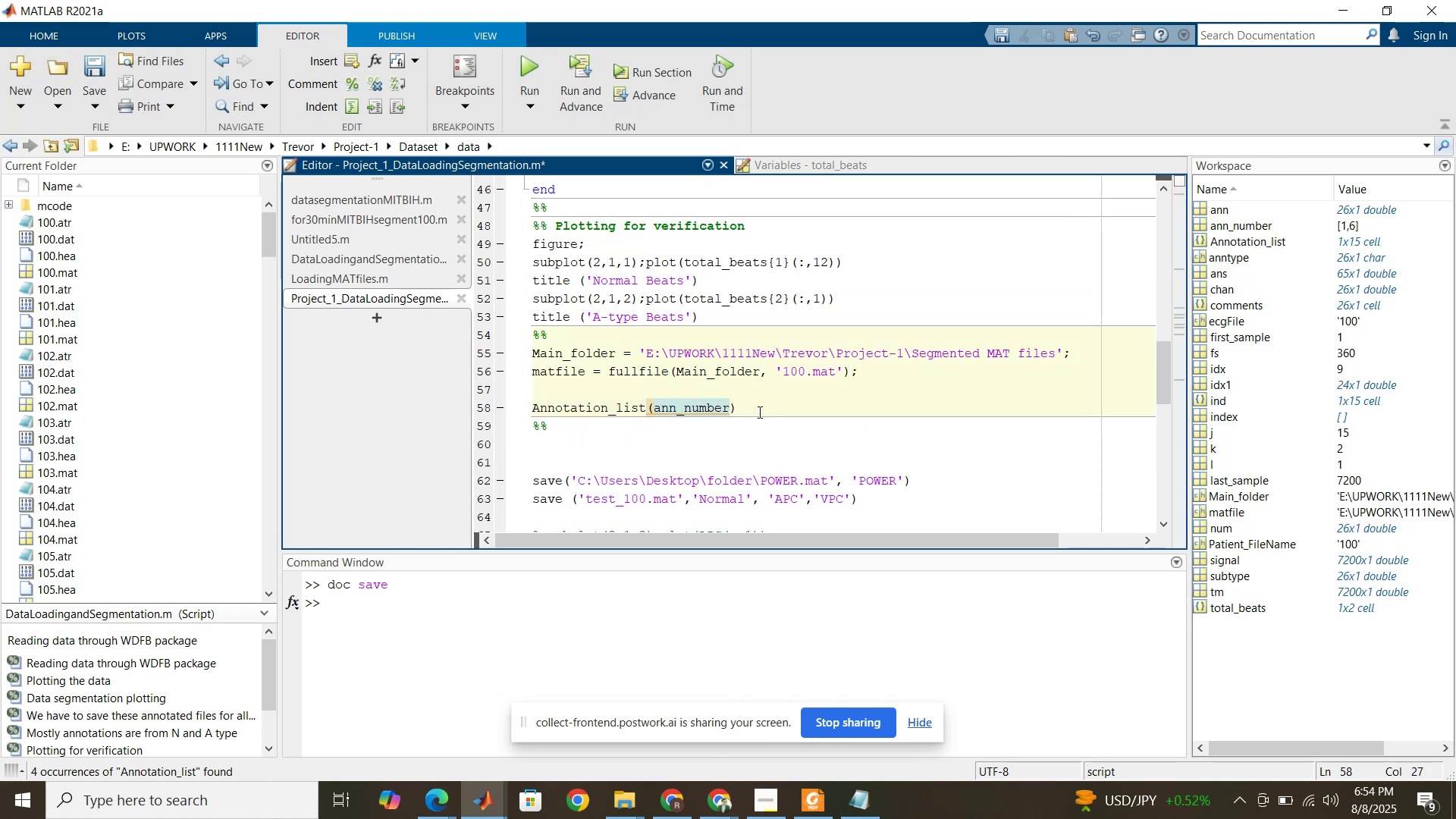 
left_click([758, 411])
 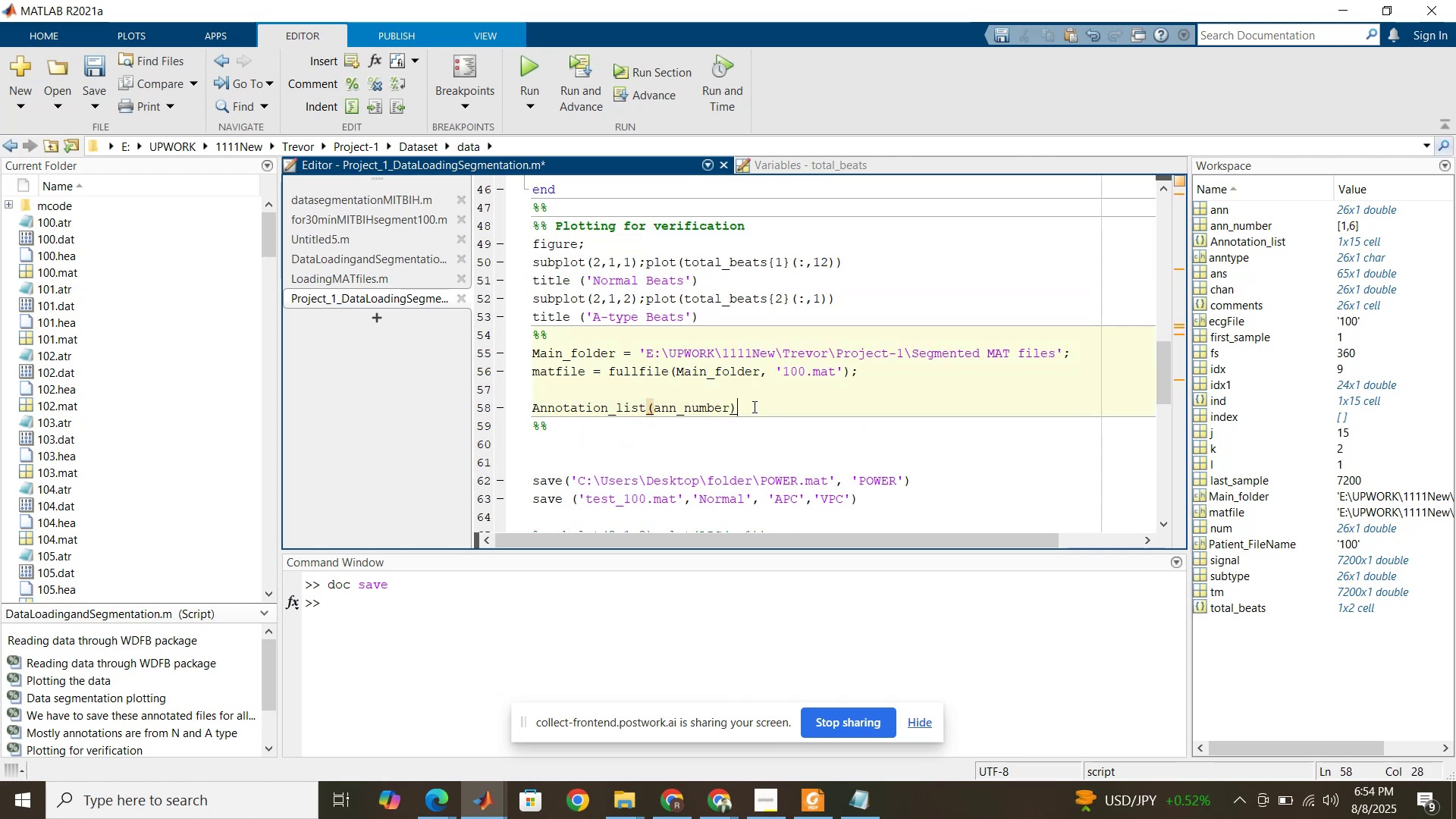 
left_click_drag(start_coordinate=[753, 406], to_coordinate=[533, 412])
 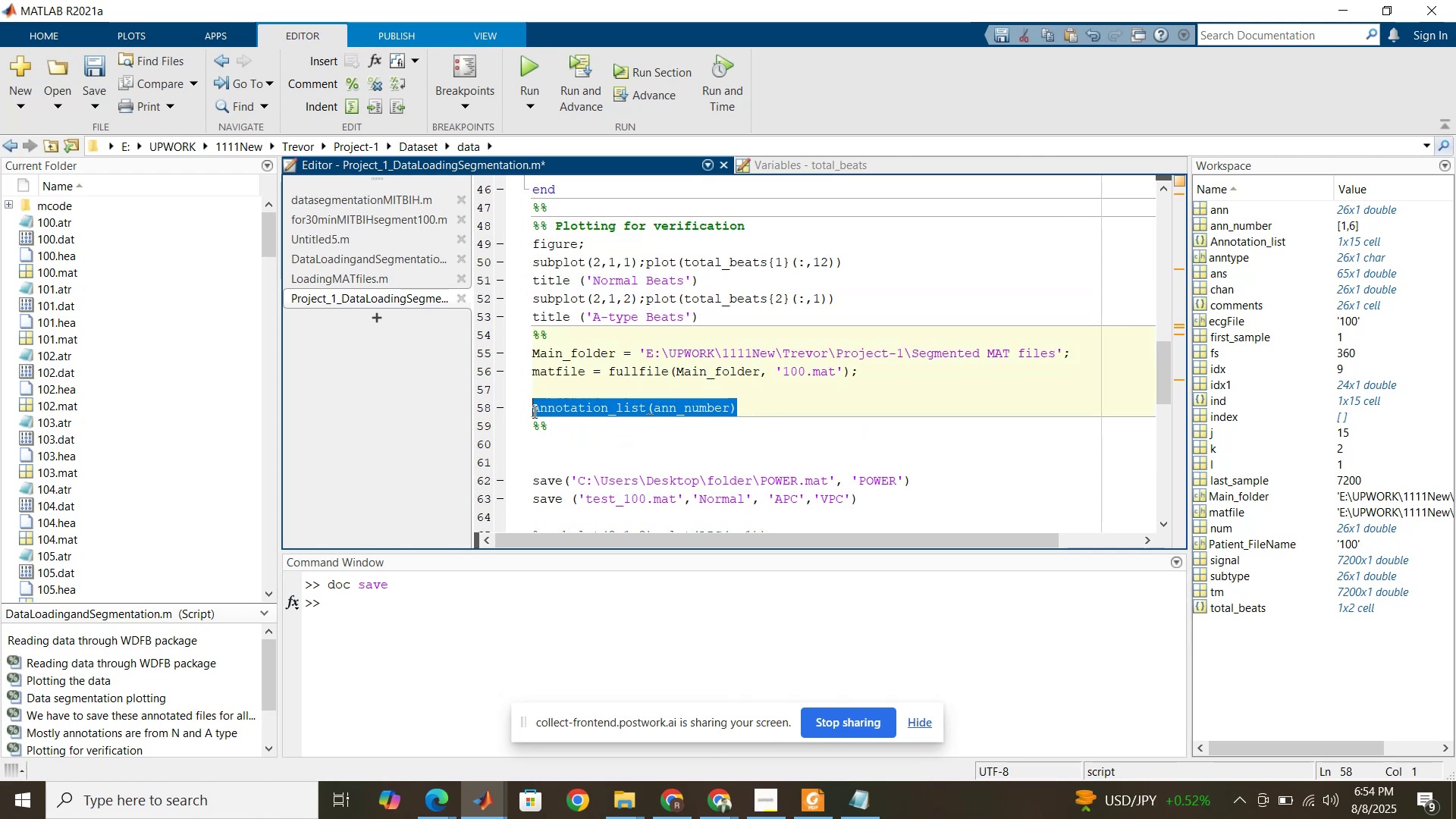 
key(Control+C)
 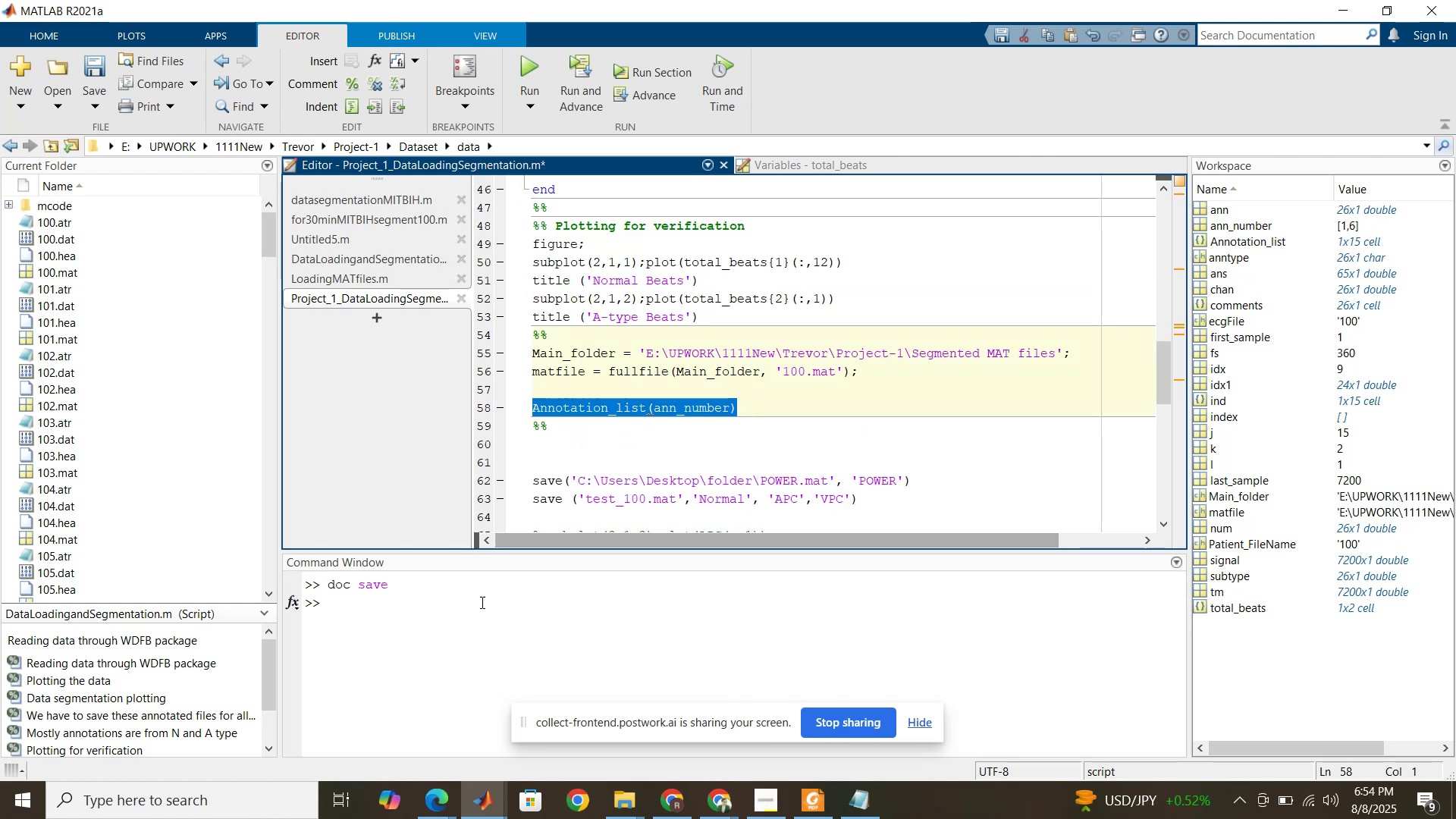 
left_click([480, 610])
 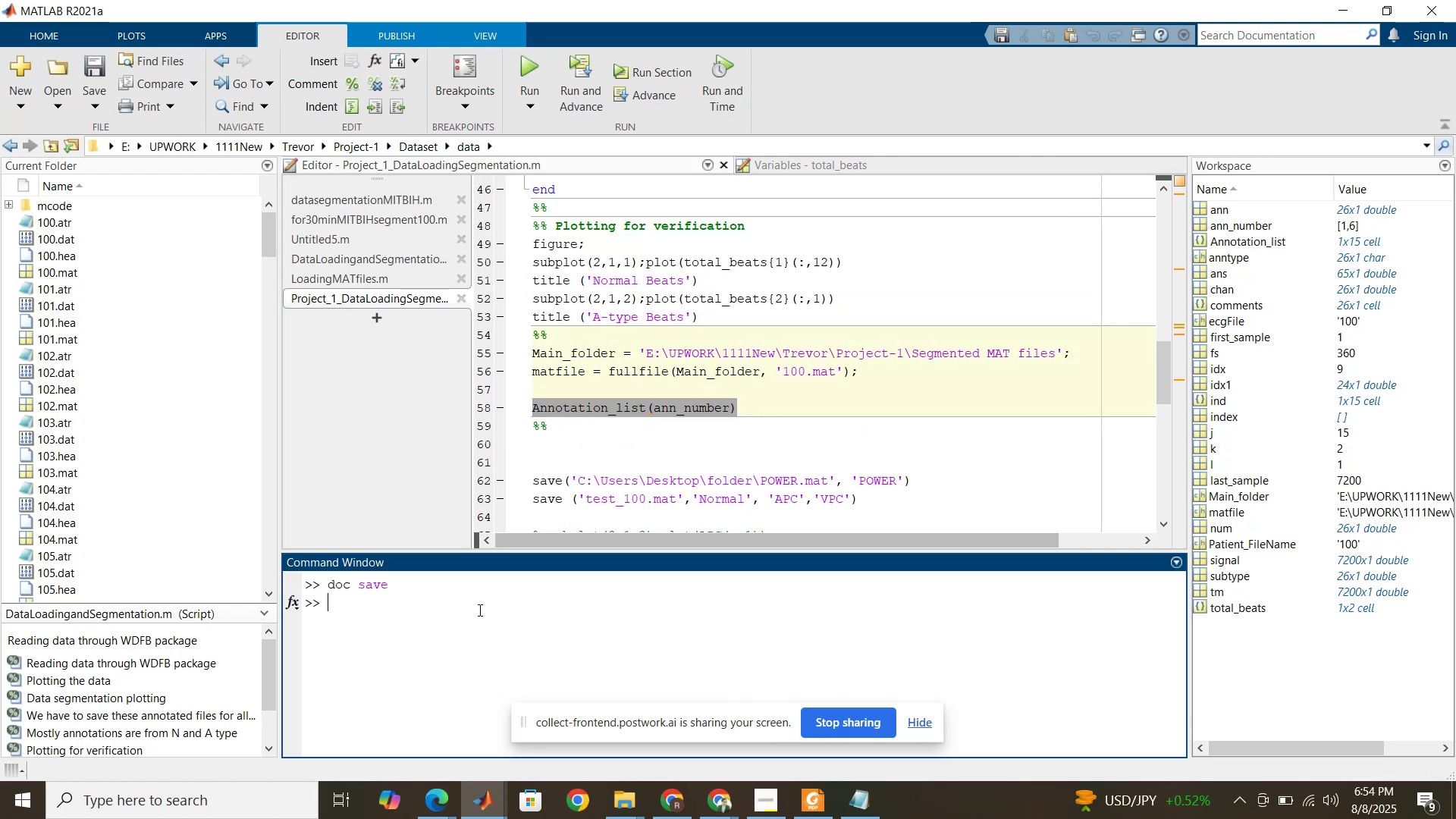 
key(Control+ControlLeft)
 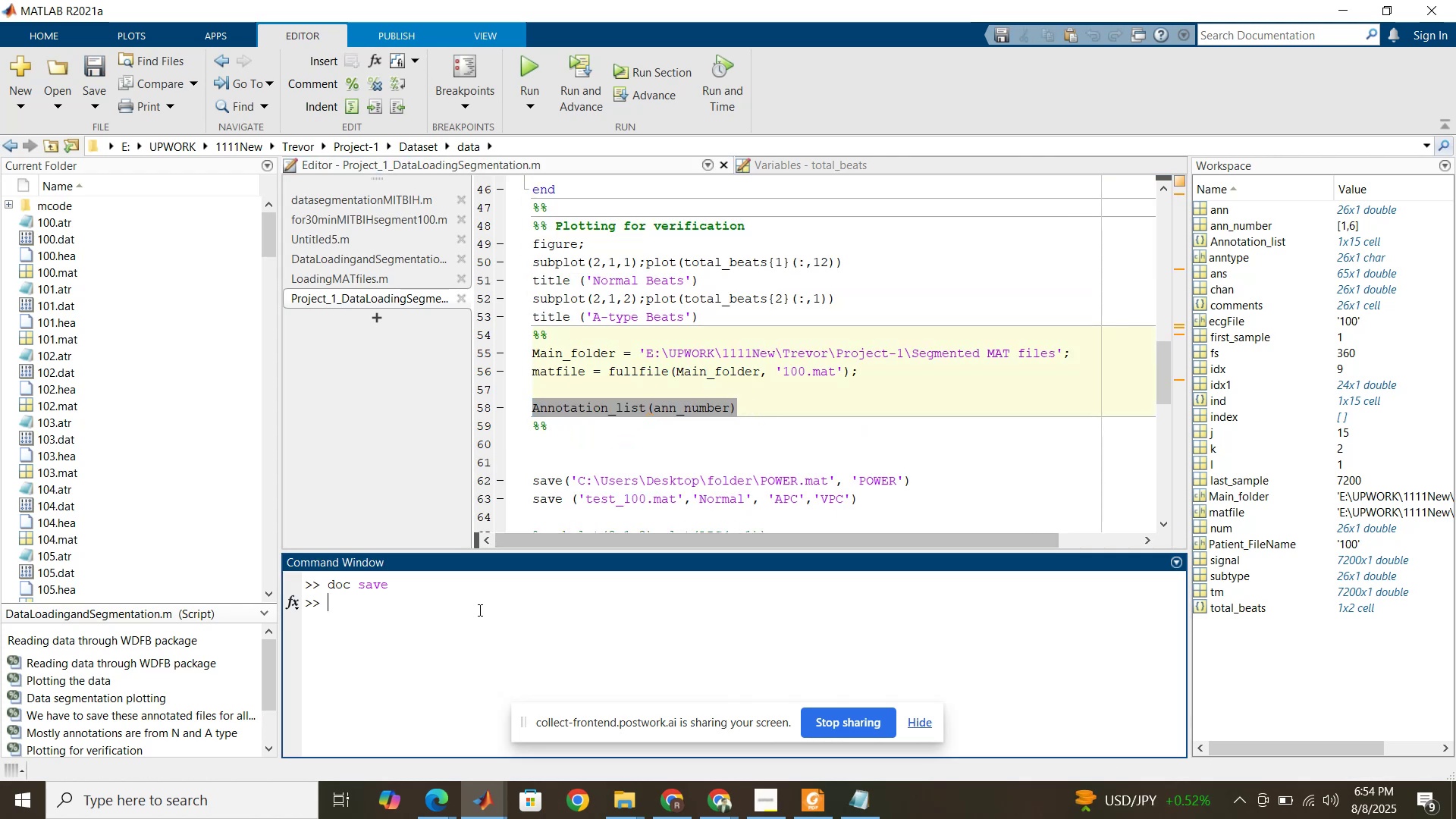 
key(Control+V)
 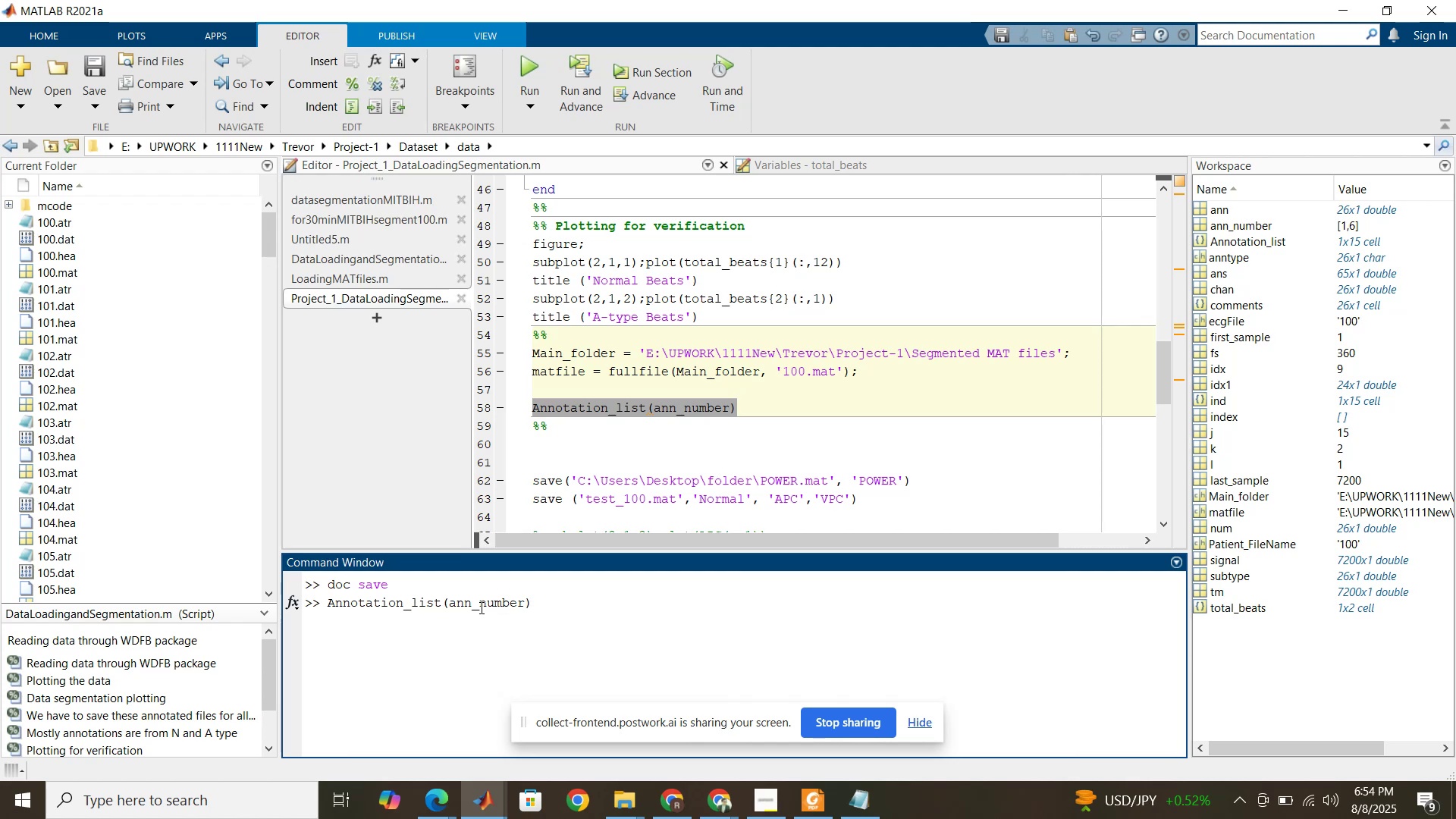 
key(Enter)
 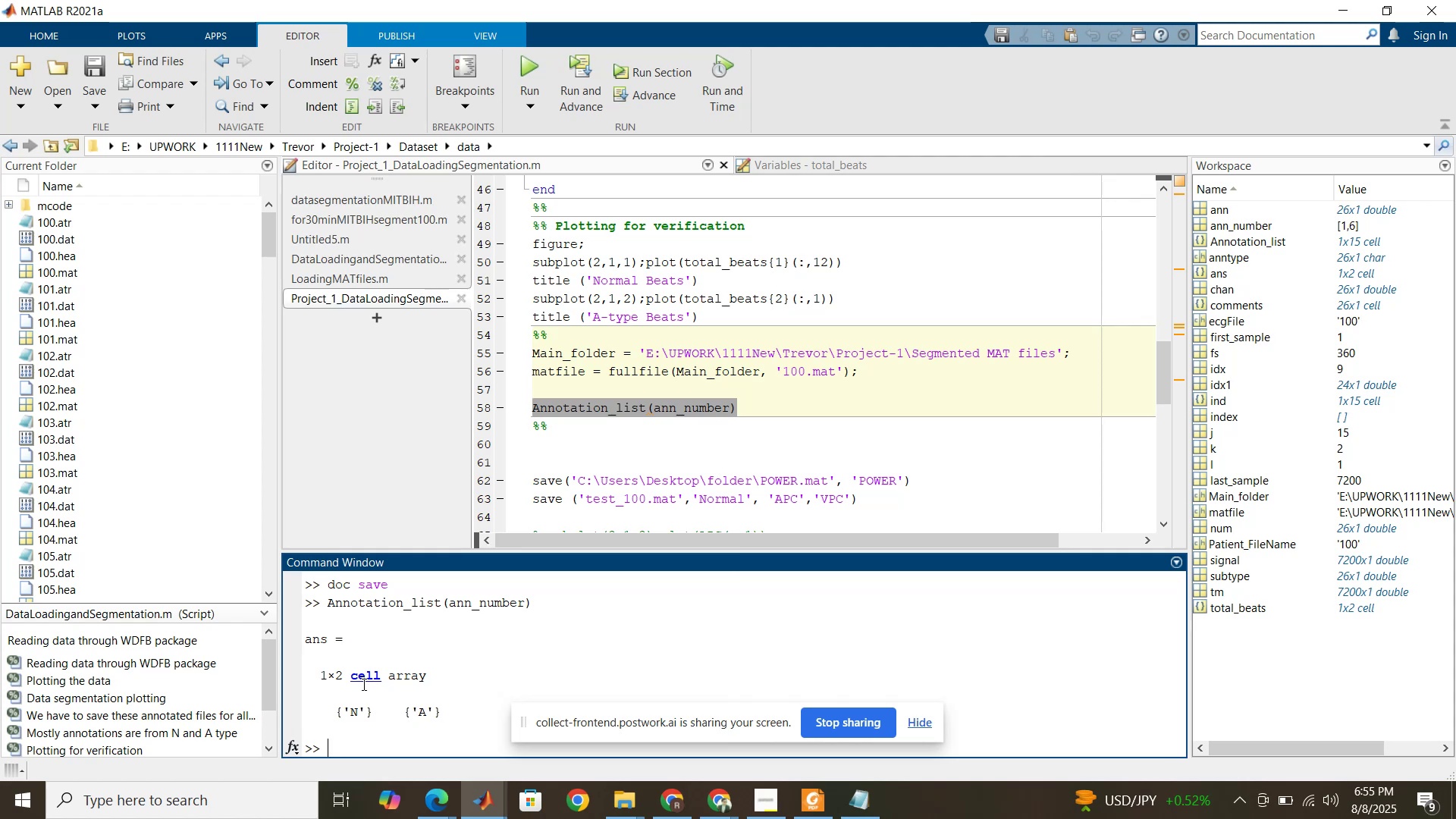 
wait(20.33)
 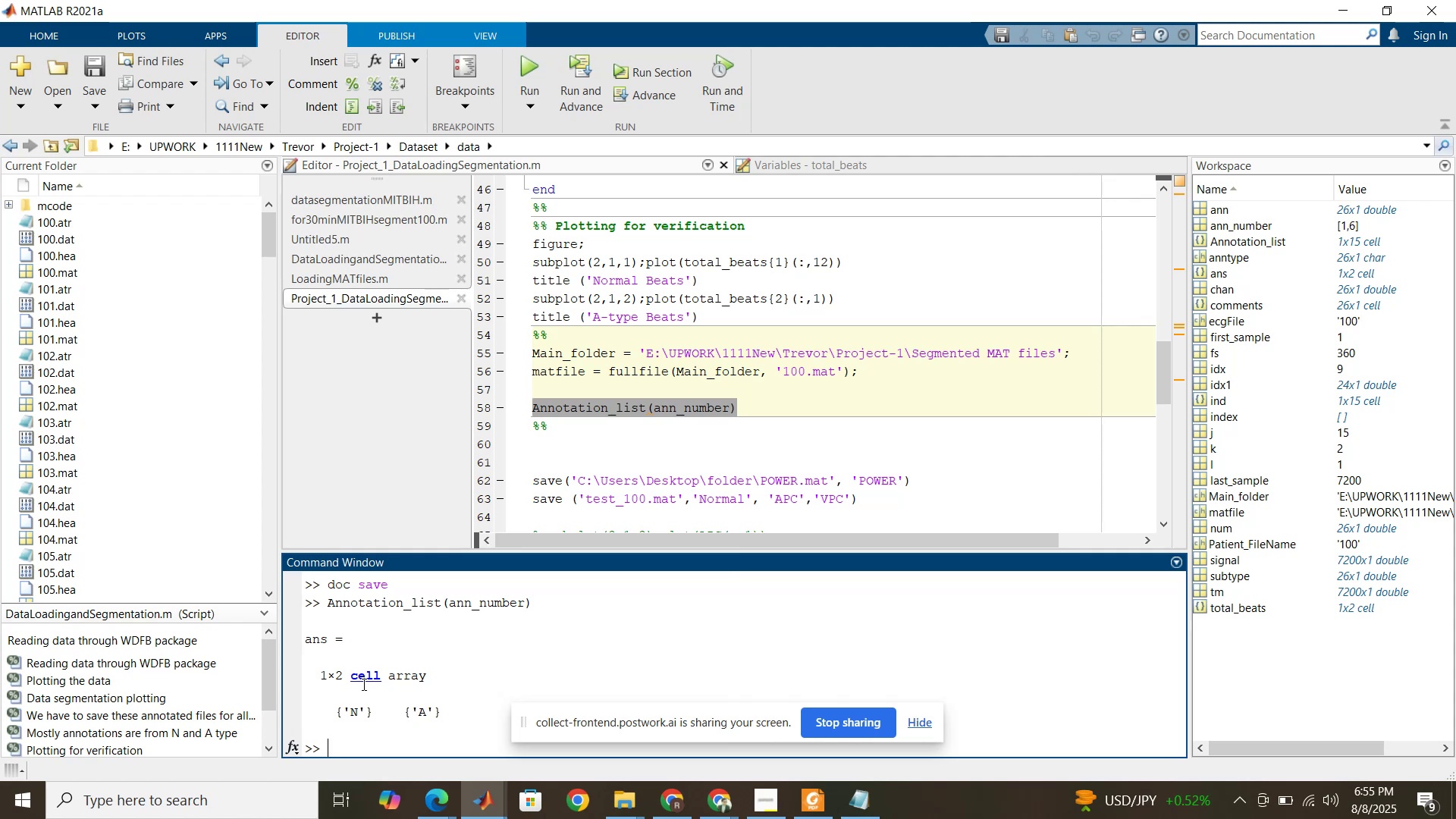 
scroll: coordinate [670, 362], scroll_direction: up, amount: 2.0
 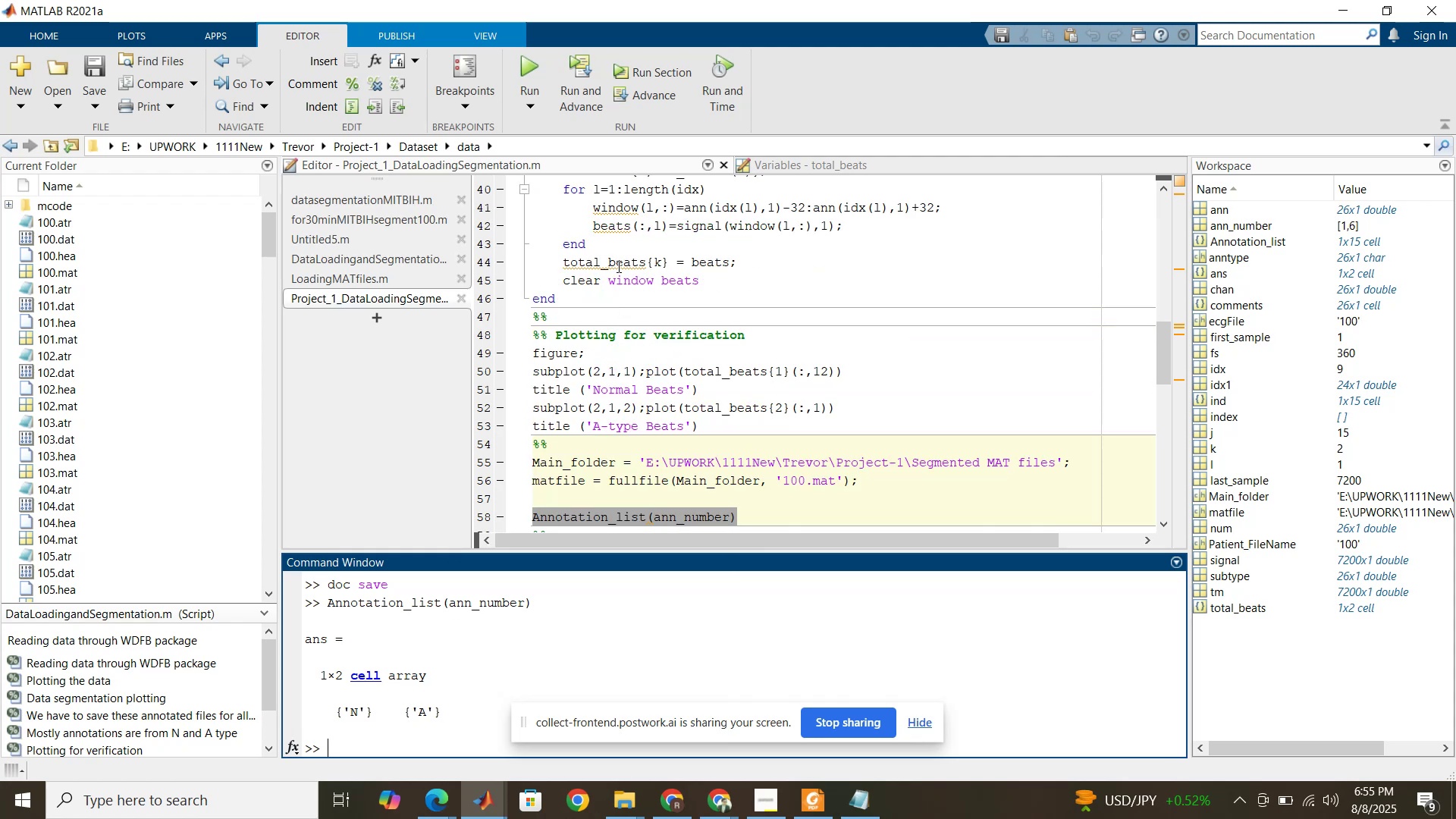 
left_click([617, 266])
 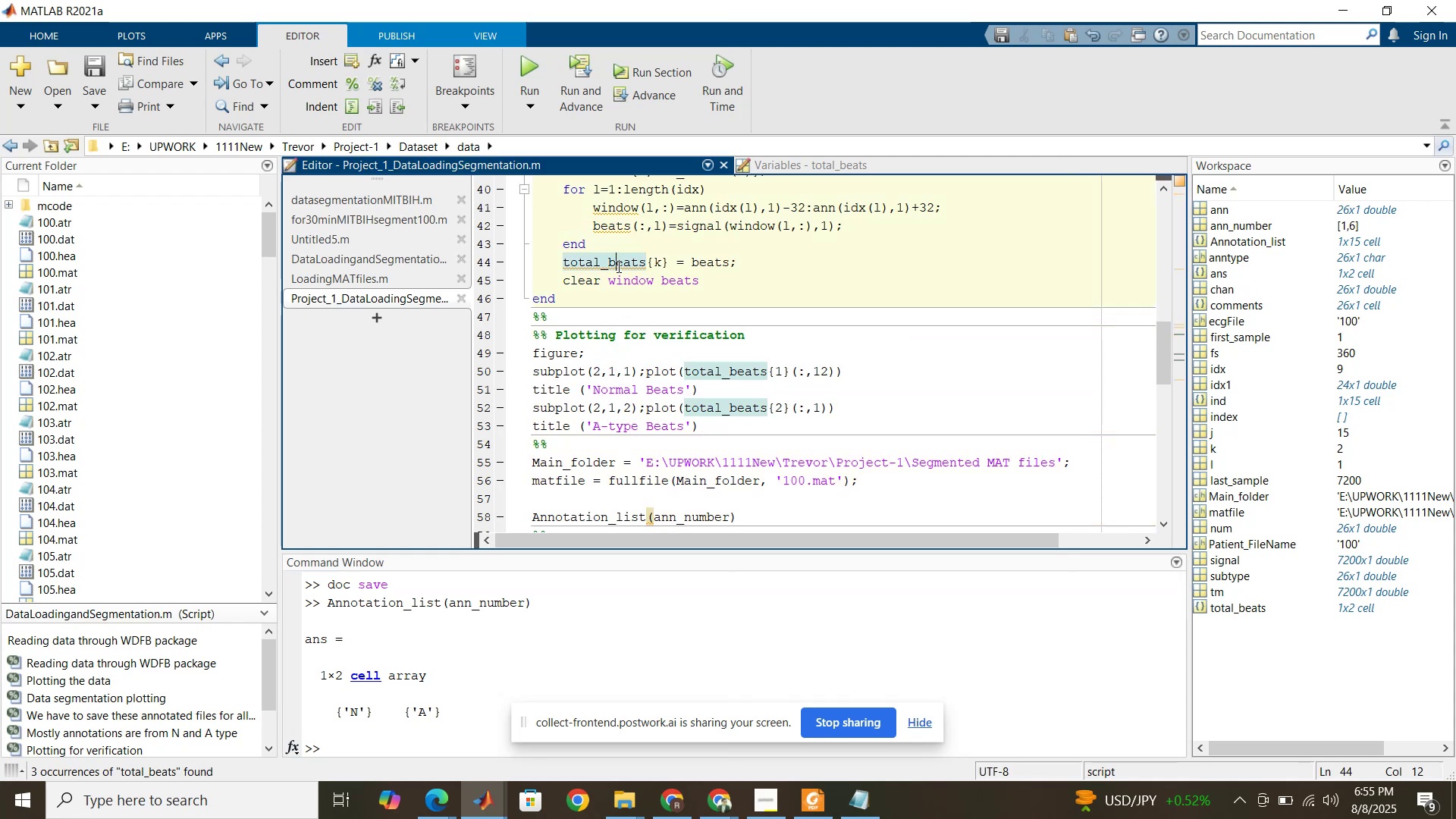 
wait(5.1)
 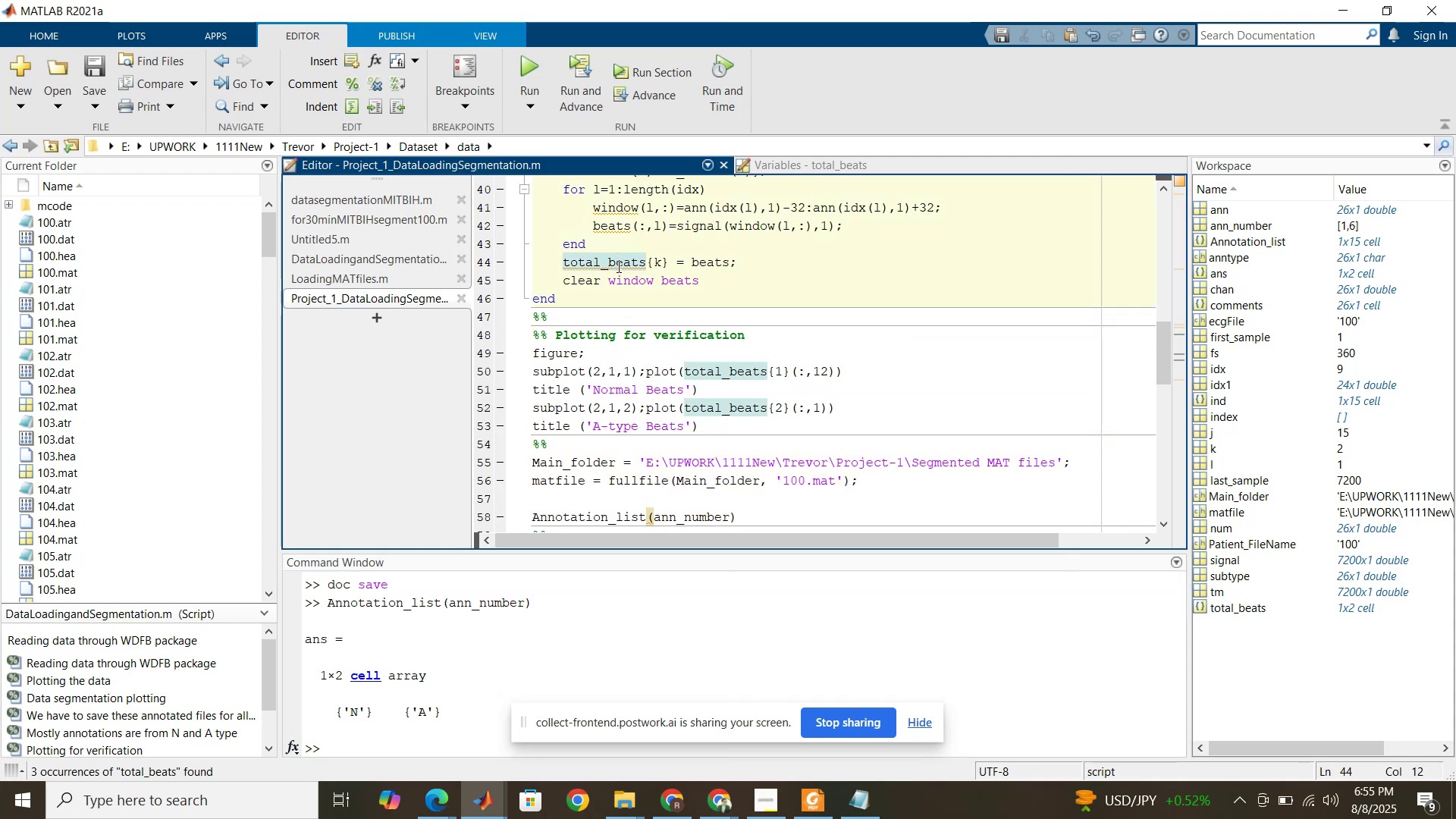 
left_click([828, 168])
 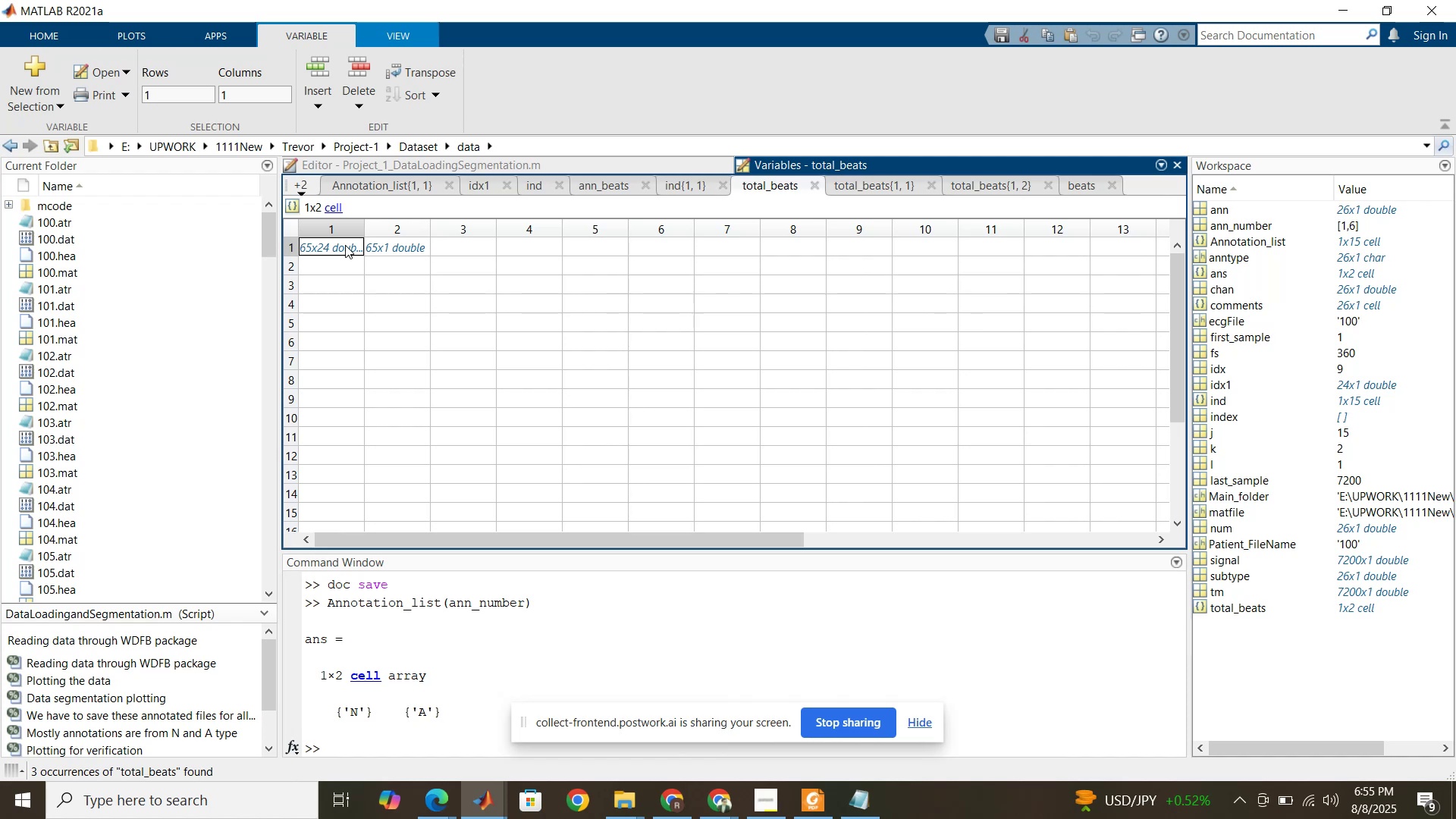 
wait(6.34)
 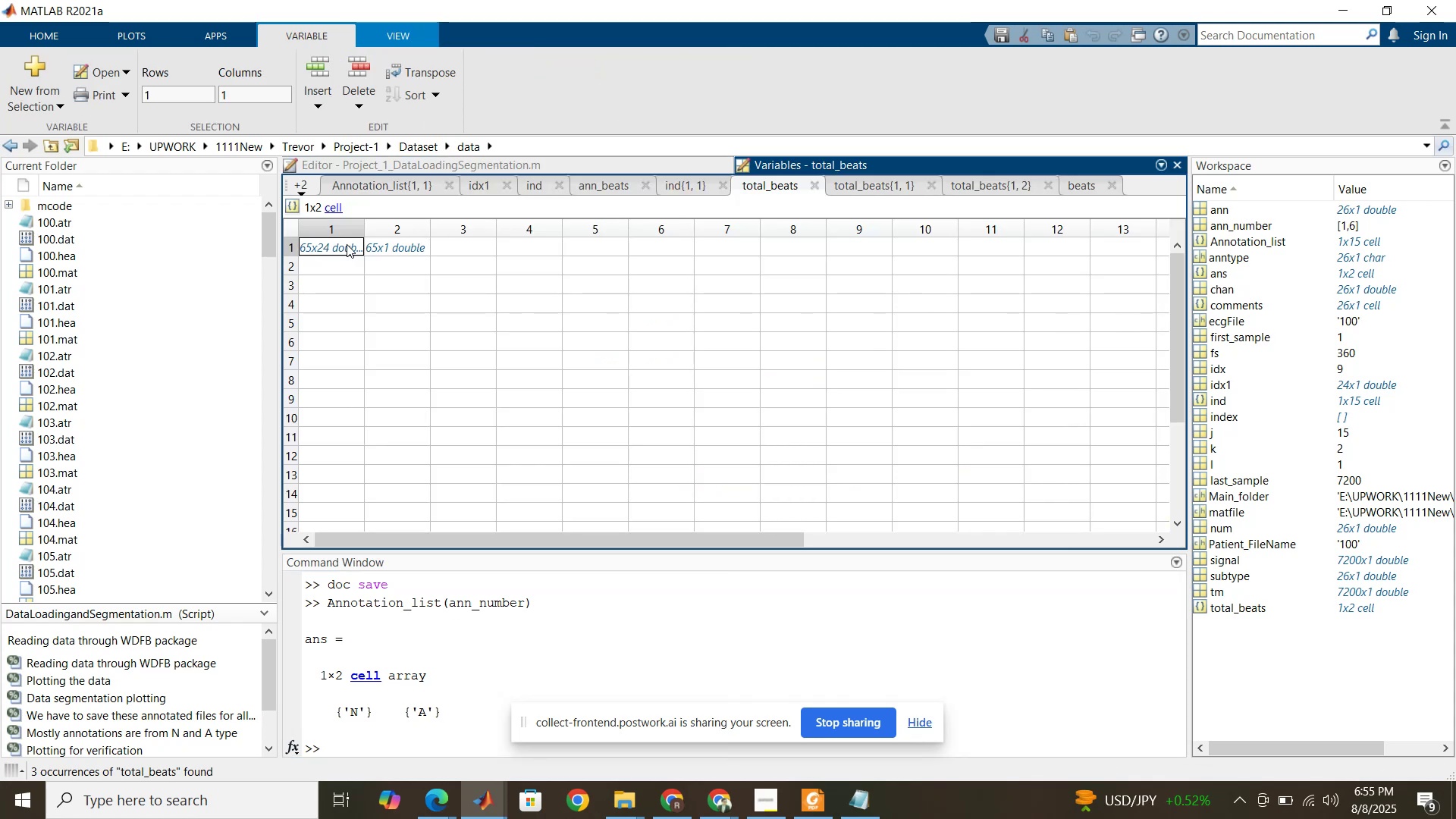 
double_click([345, 245])
 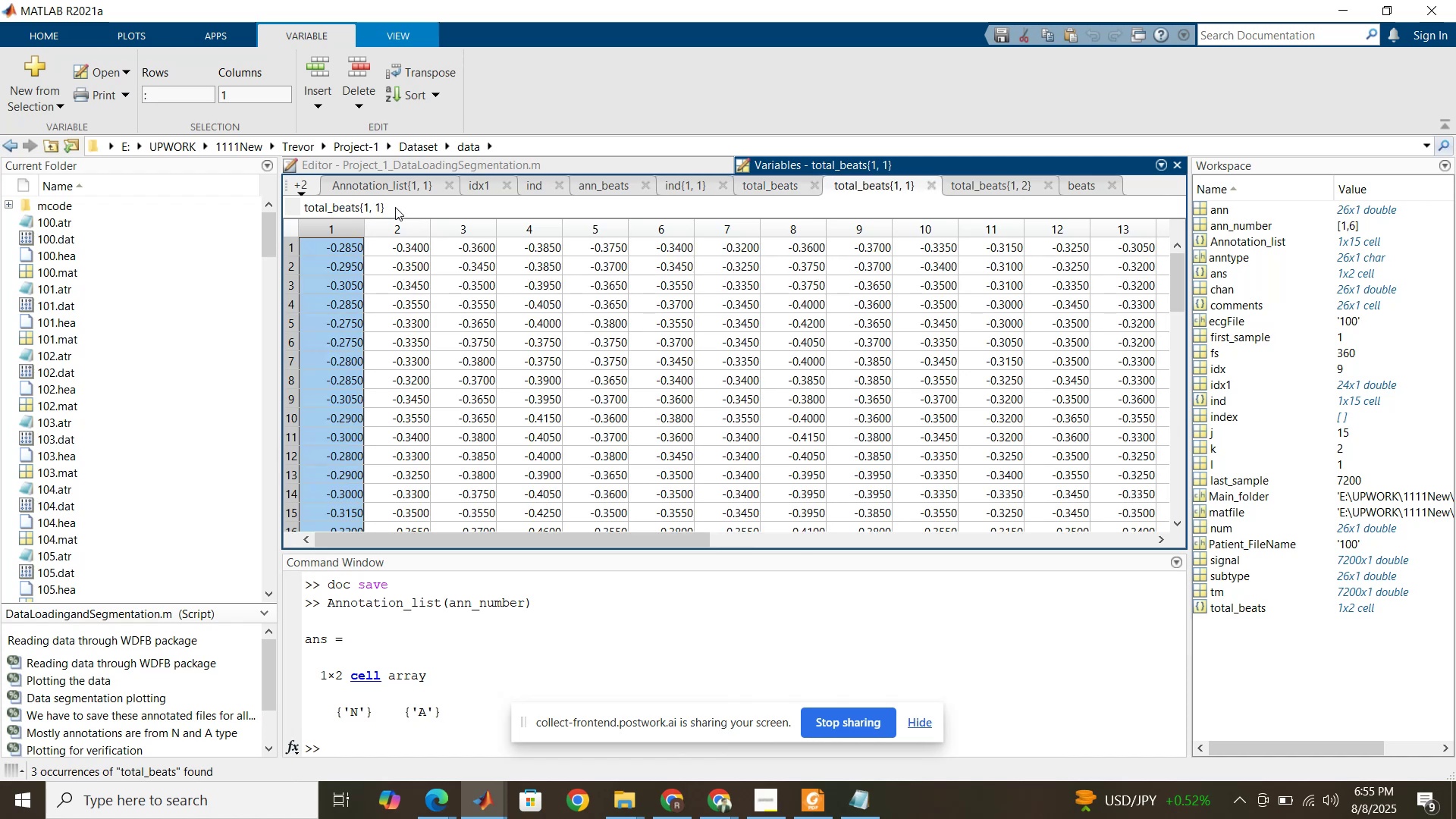 
left_click_drag(start_coordinate=[394, 207], to_coordinate=[334, 196])
 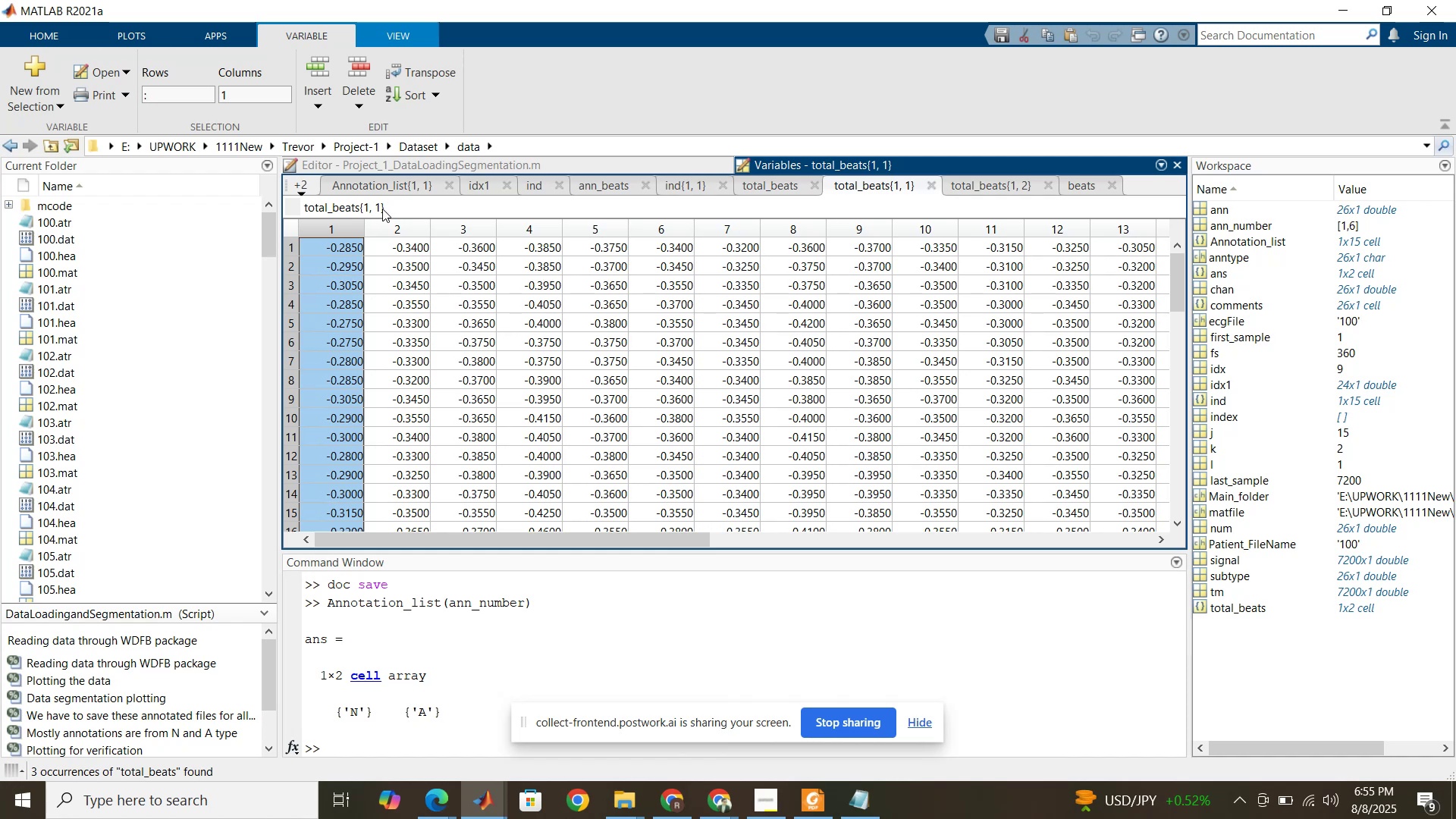 
left_click([572, 165])
 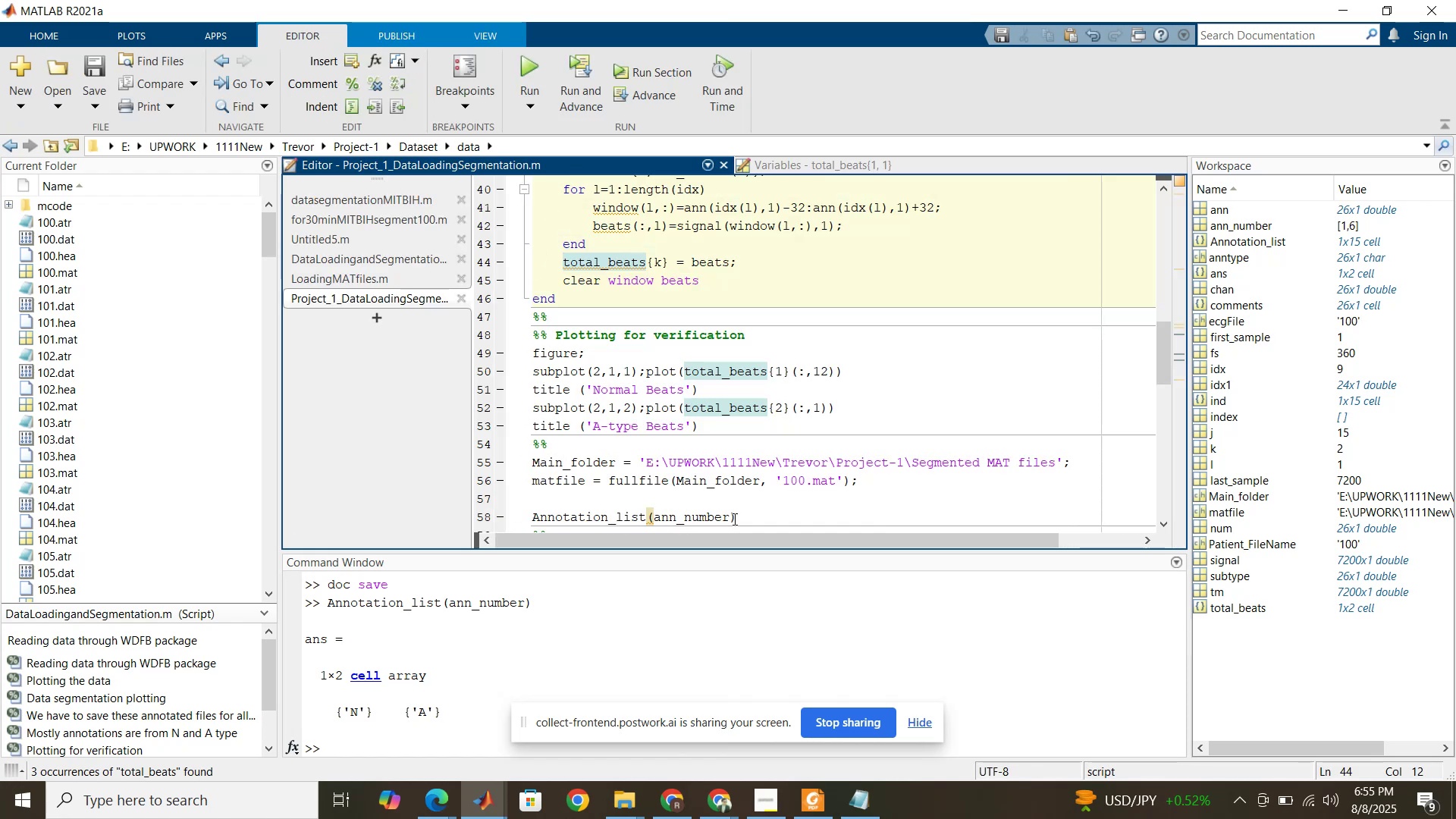 
left_click([747, 519])
 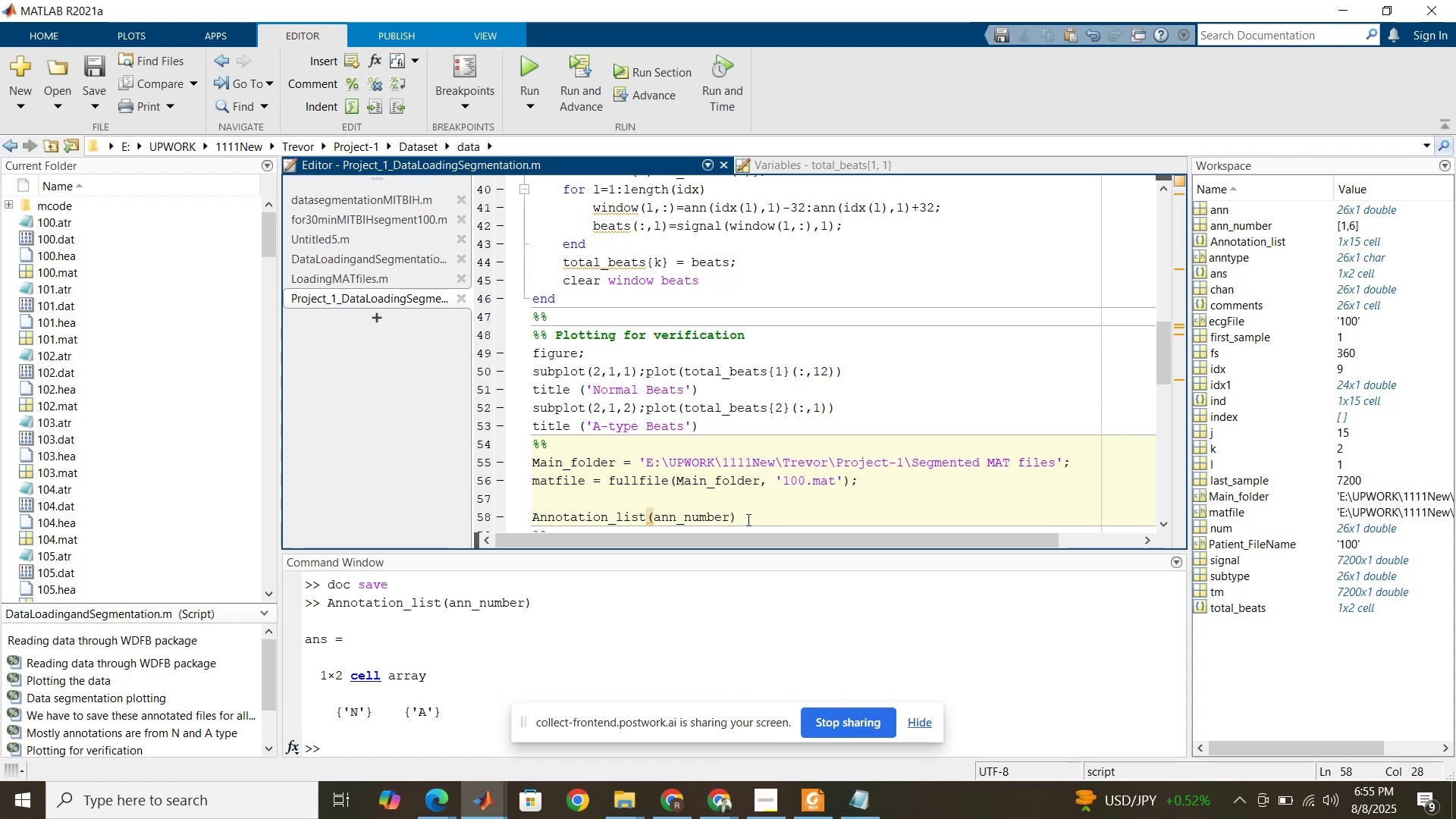 
wait(17.71)
 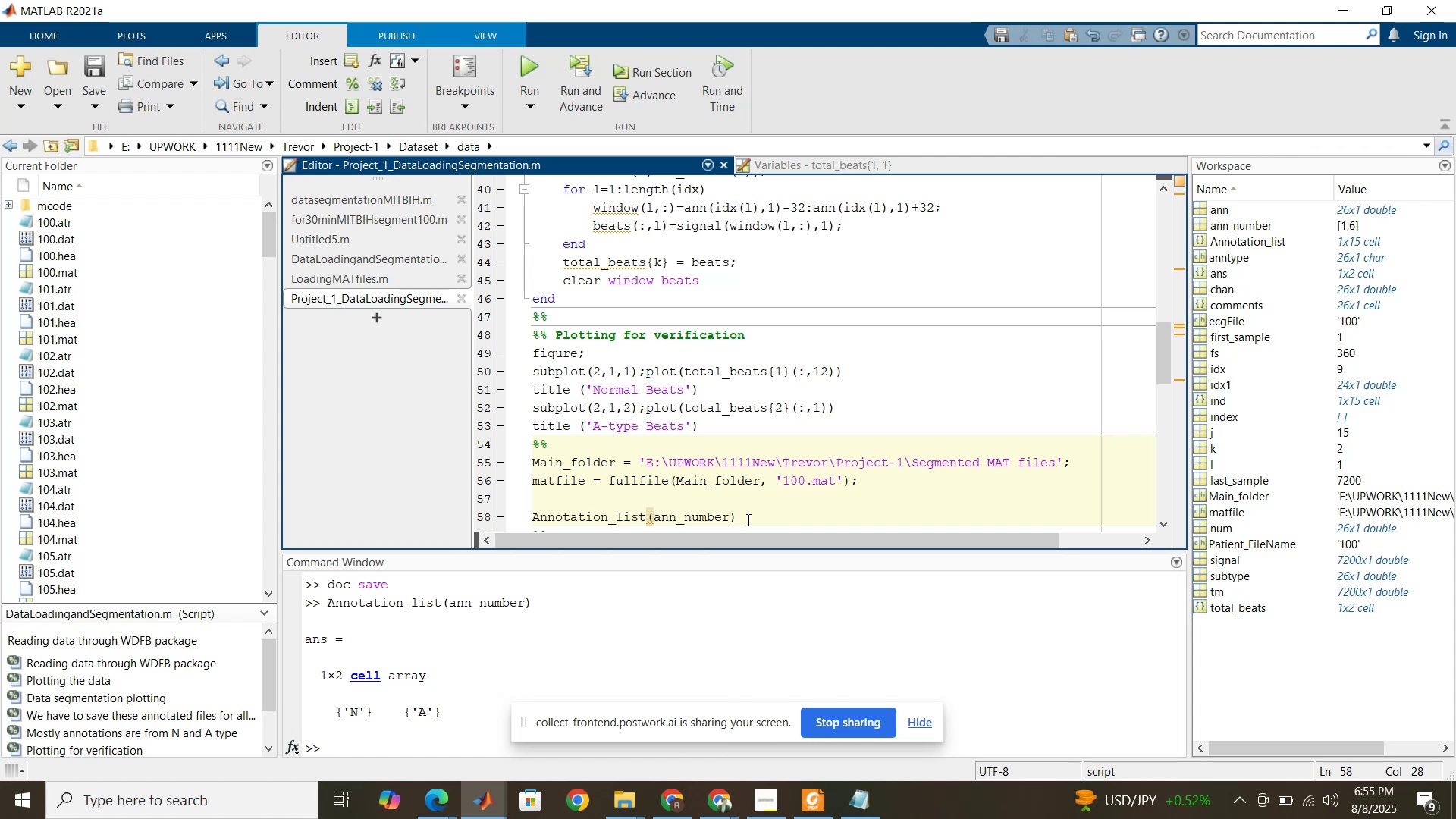 
left_click([712, 517])
 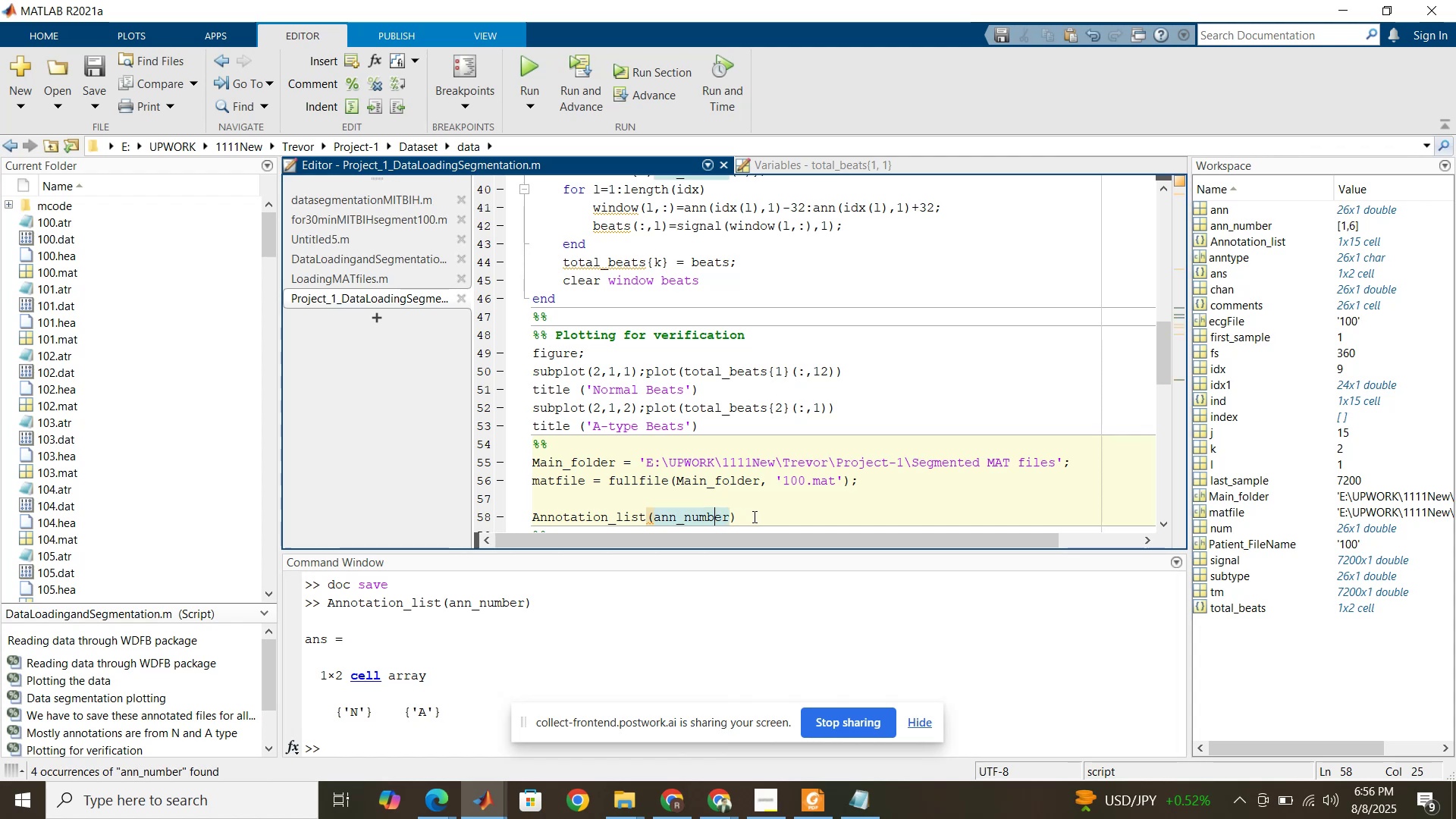 
left_click([753, 516])
 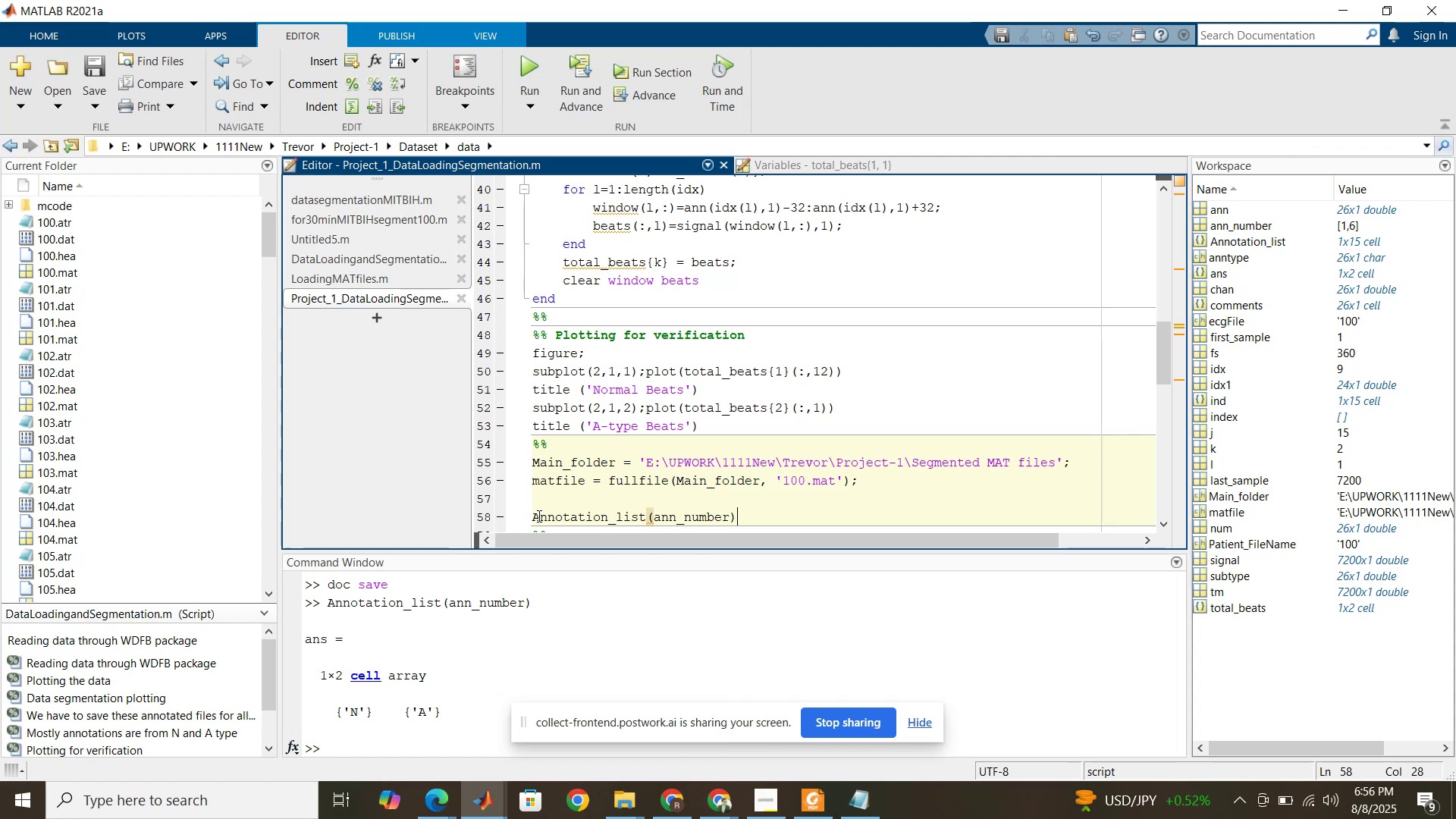 
wait(33.06)
 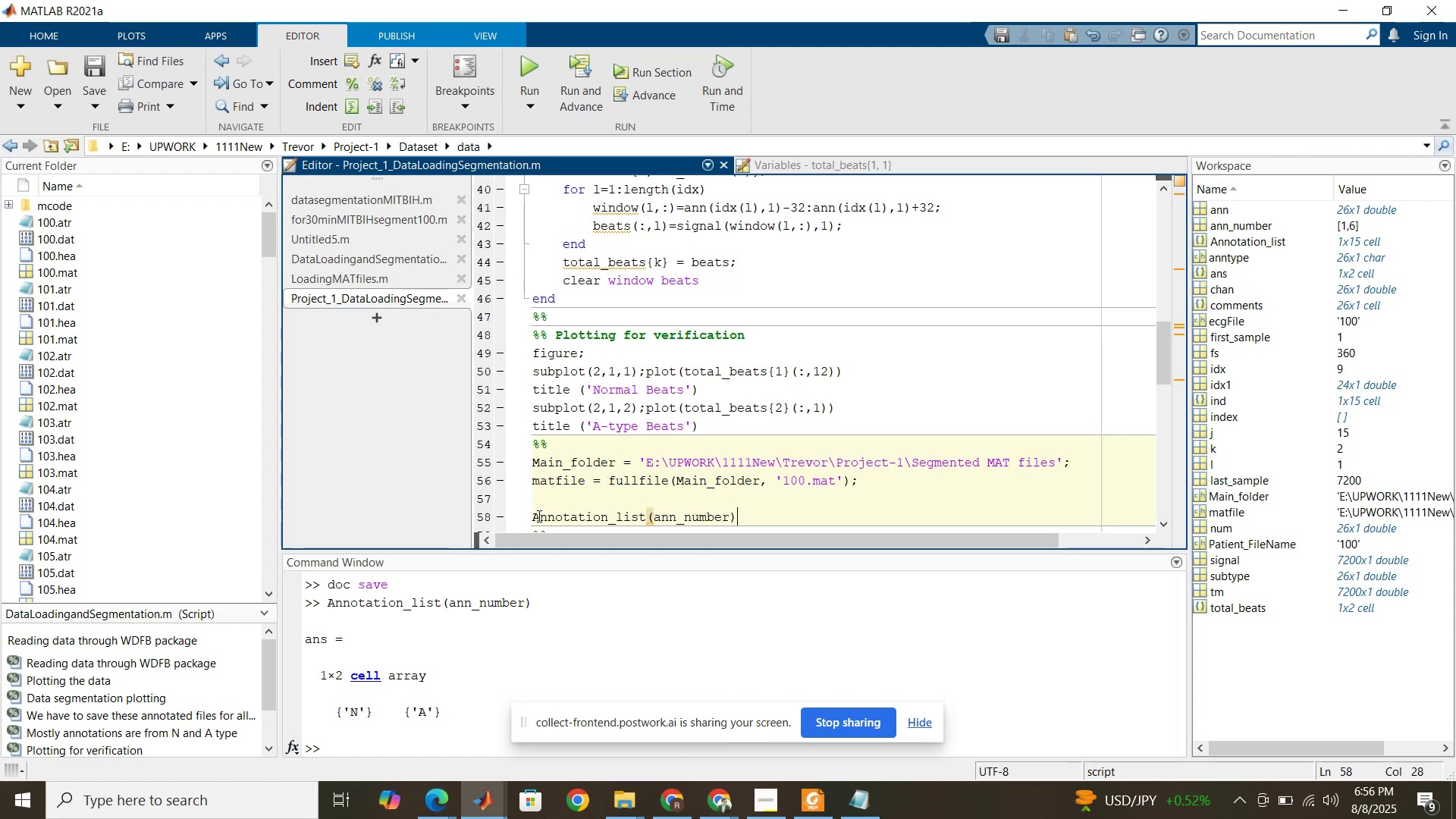 
left_click([545, 508])
 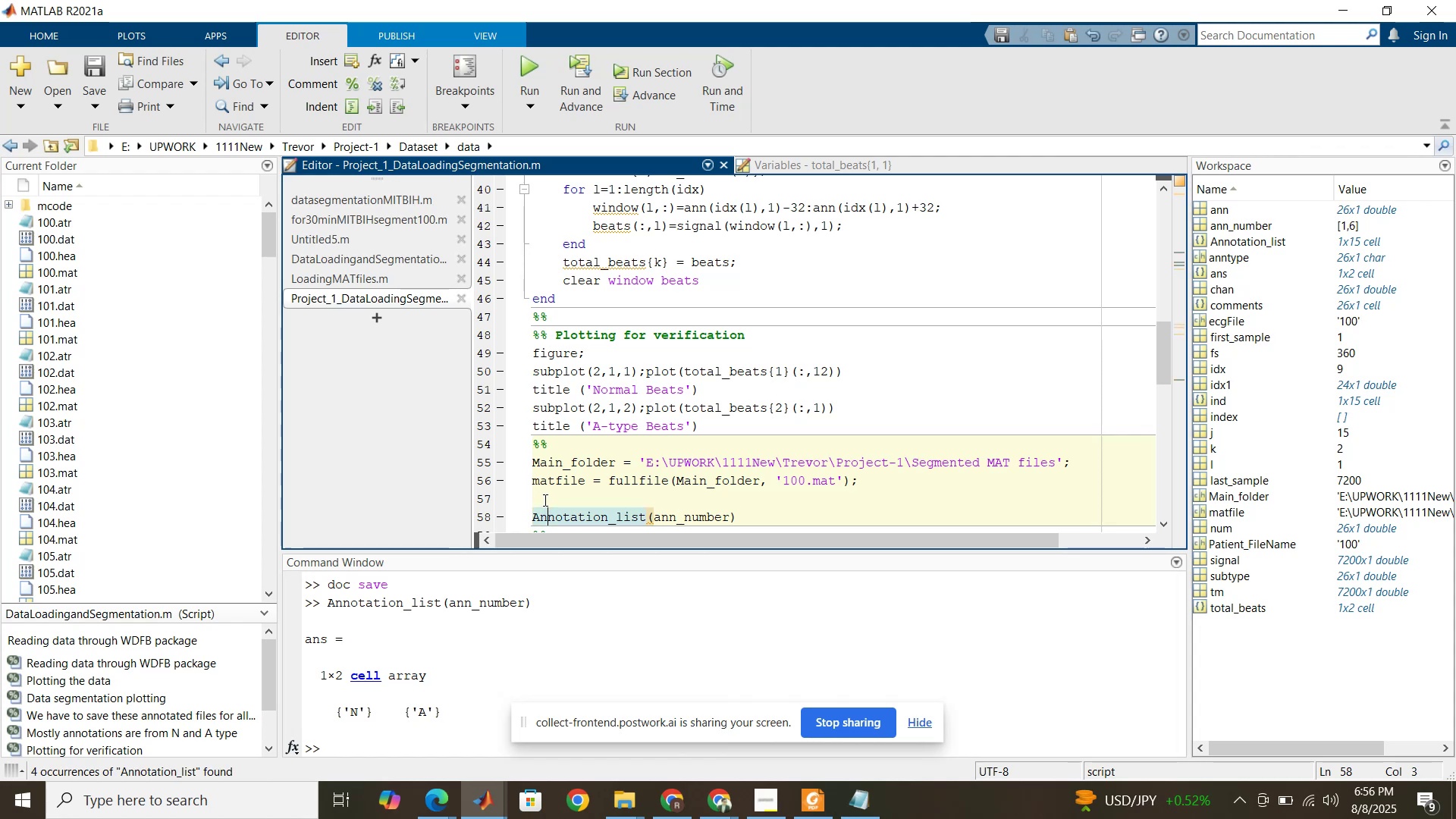 
left_click([544, 500])
 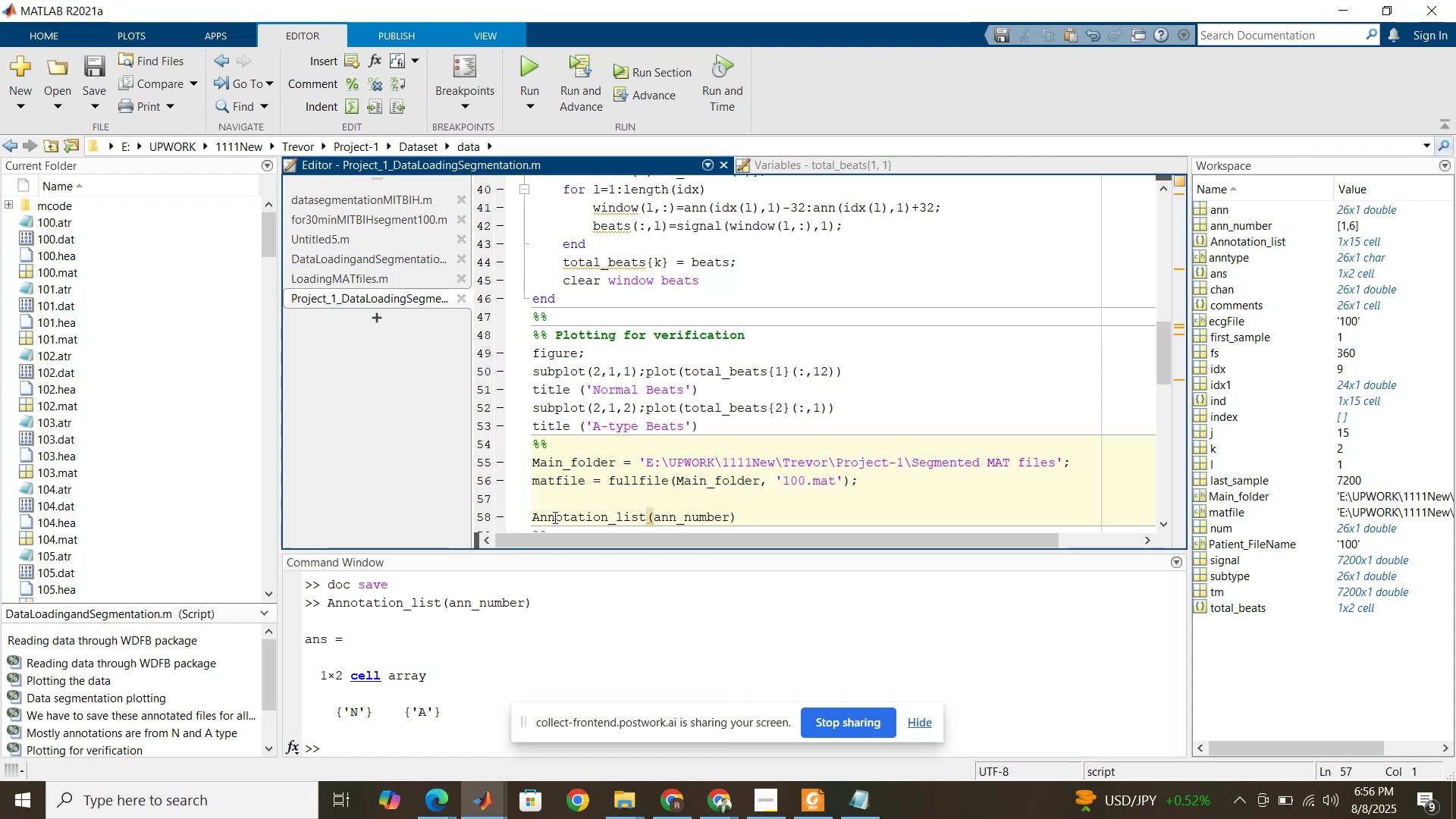 
key(Enter)
 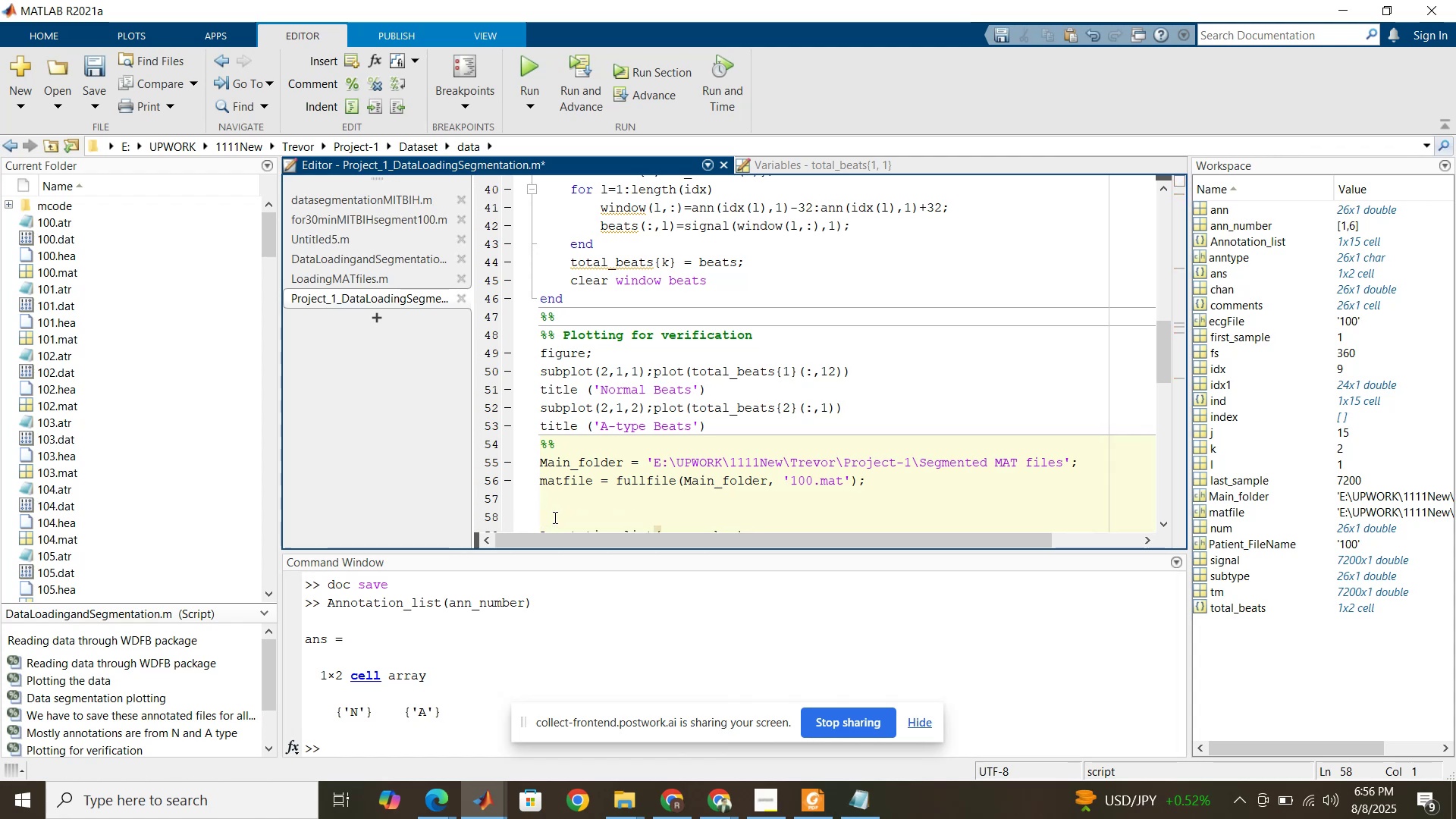 
type(N_type = )
 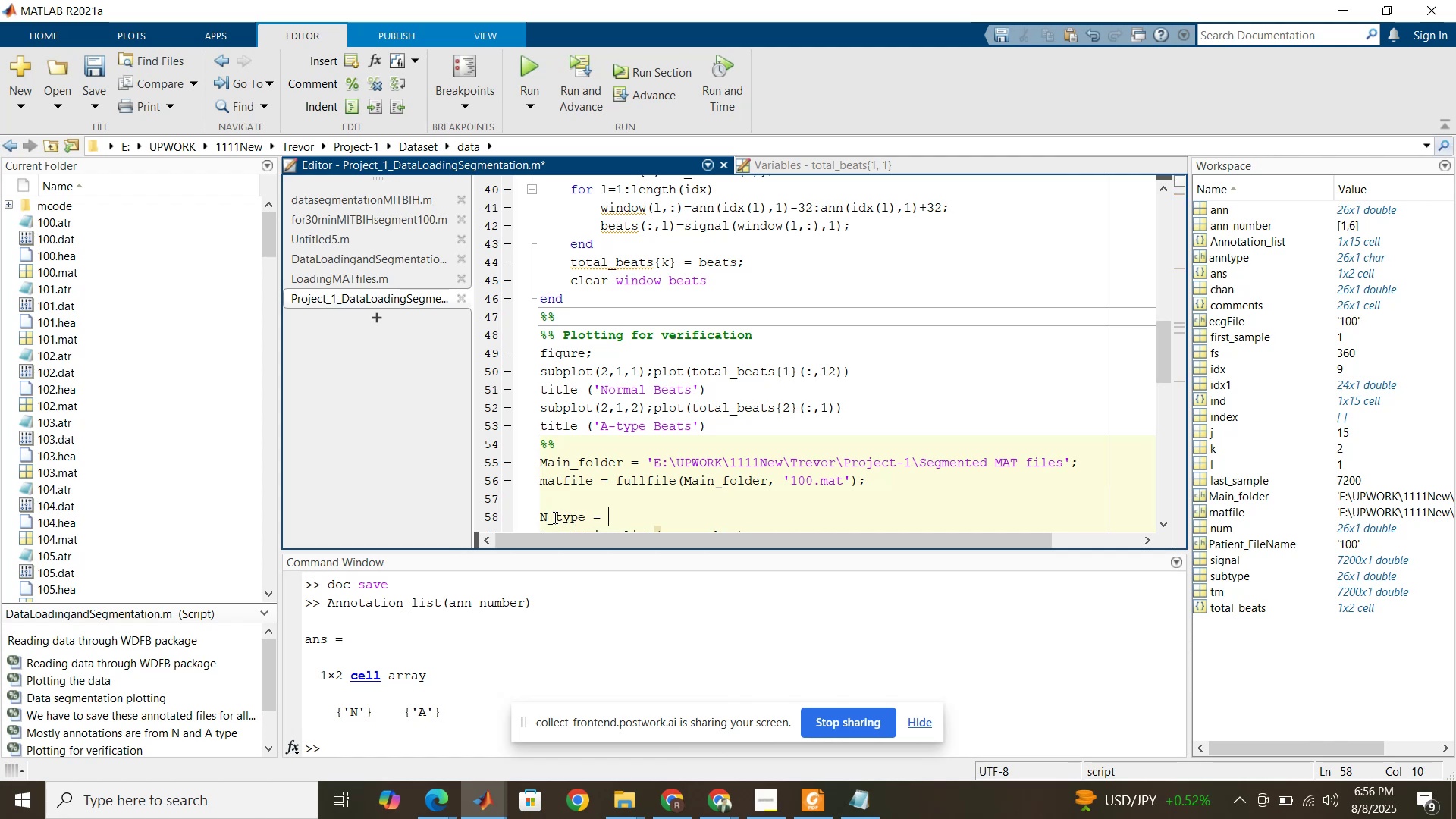 
double_click([636, 265])
 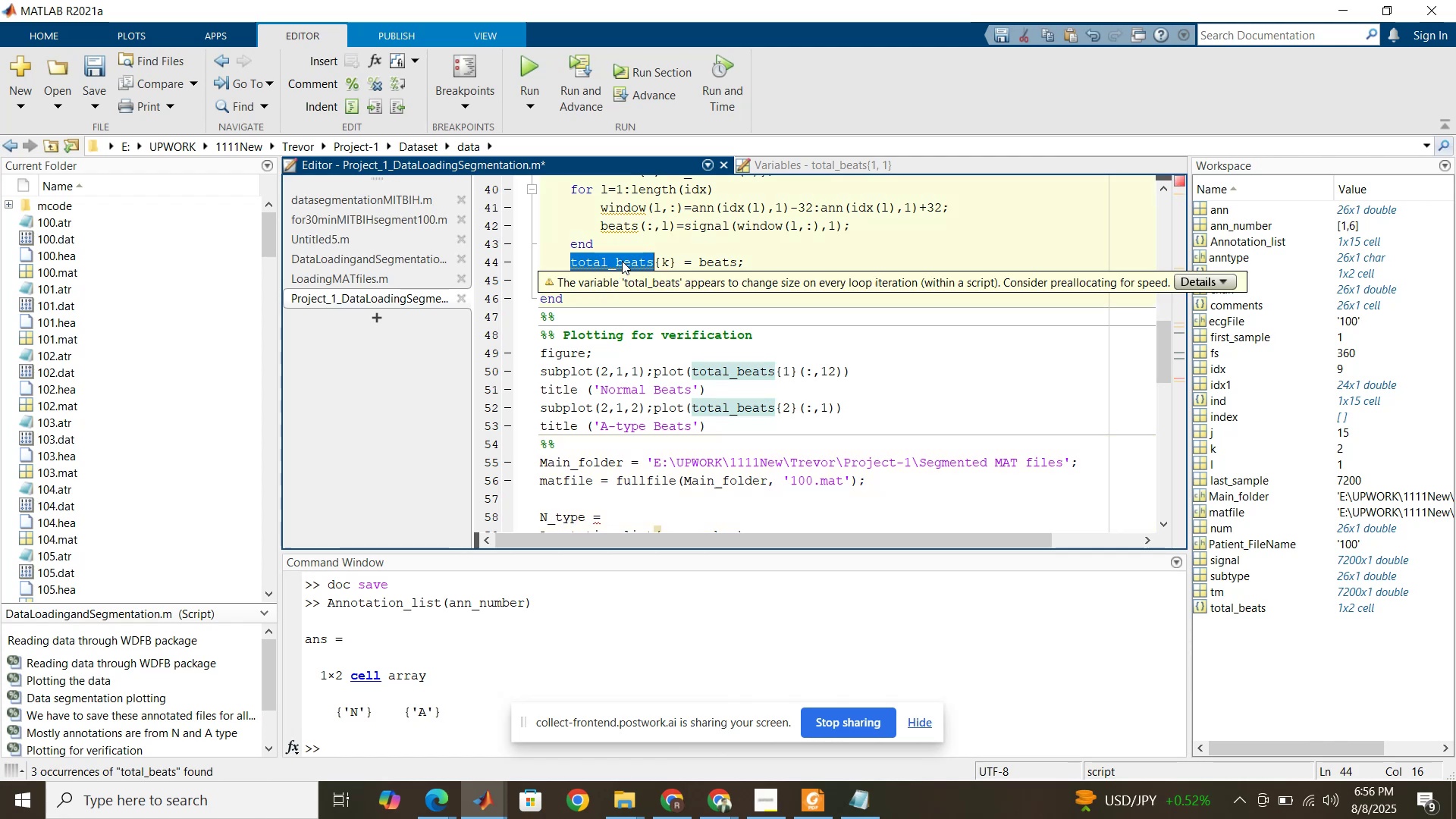 
key(Control+C)
 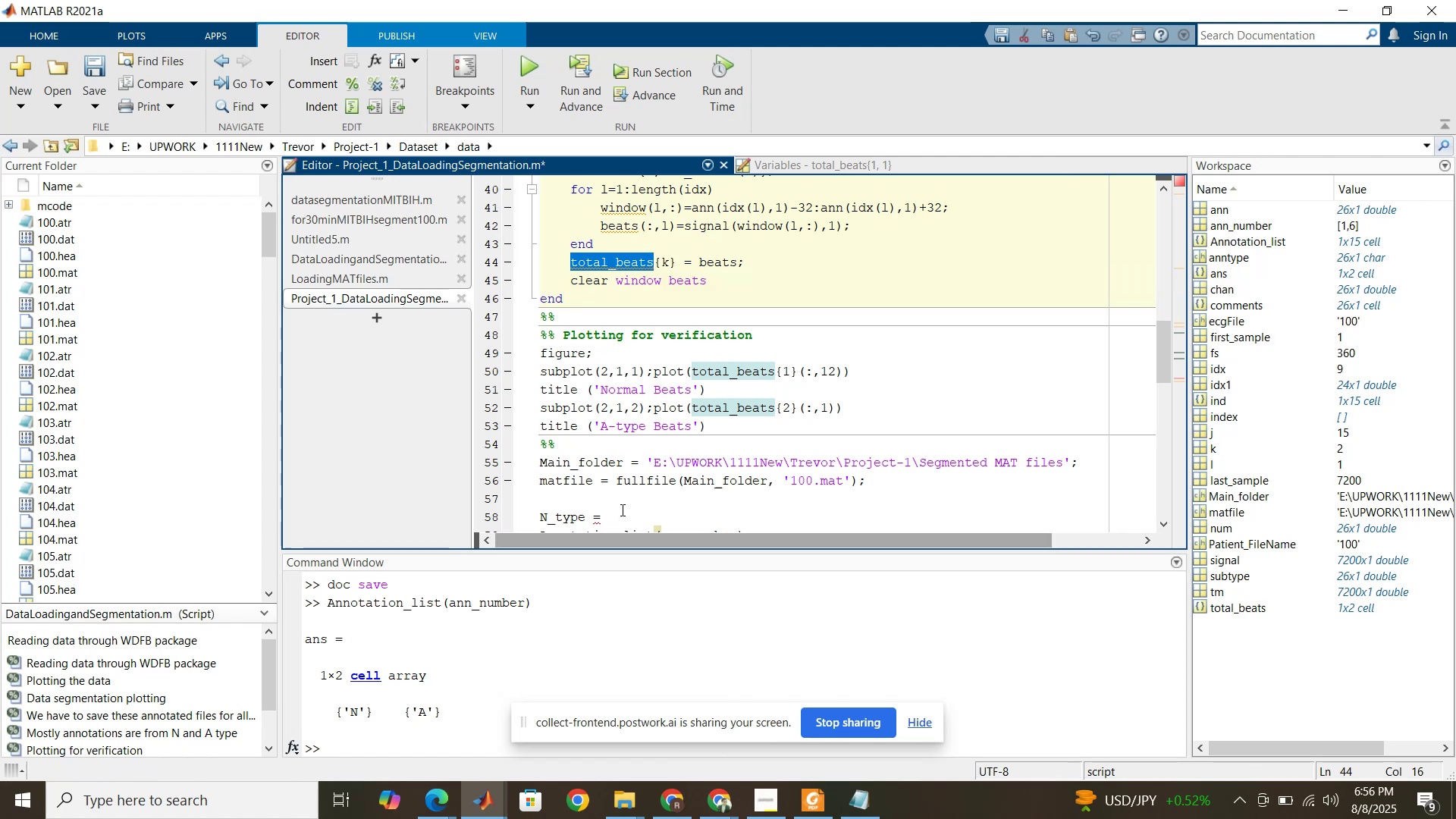 
left_click([621, 510])
 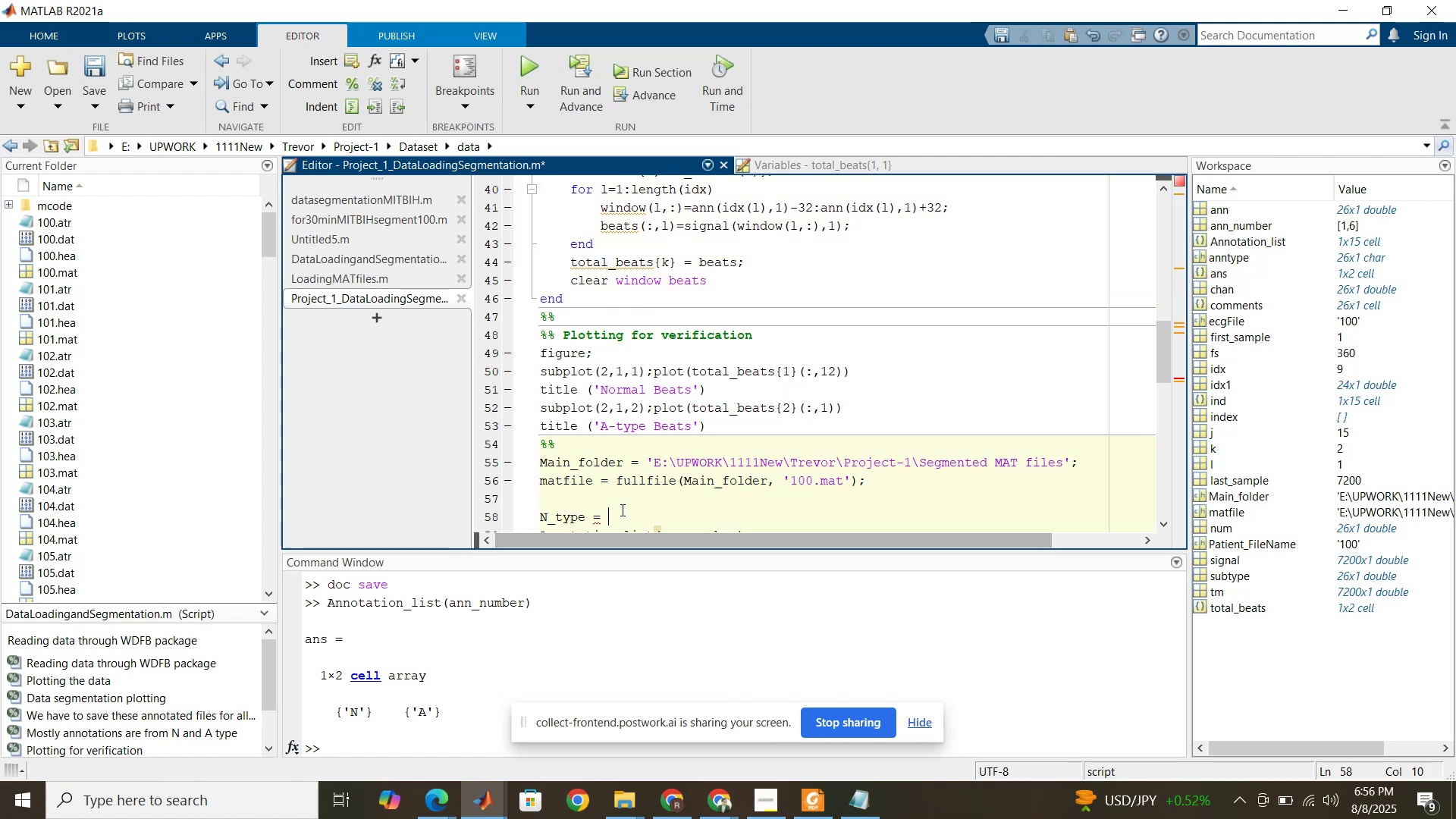 
key(Control+V)
 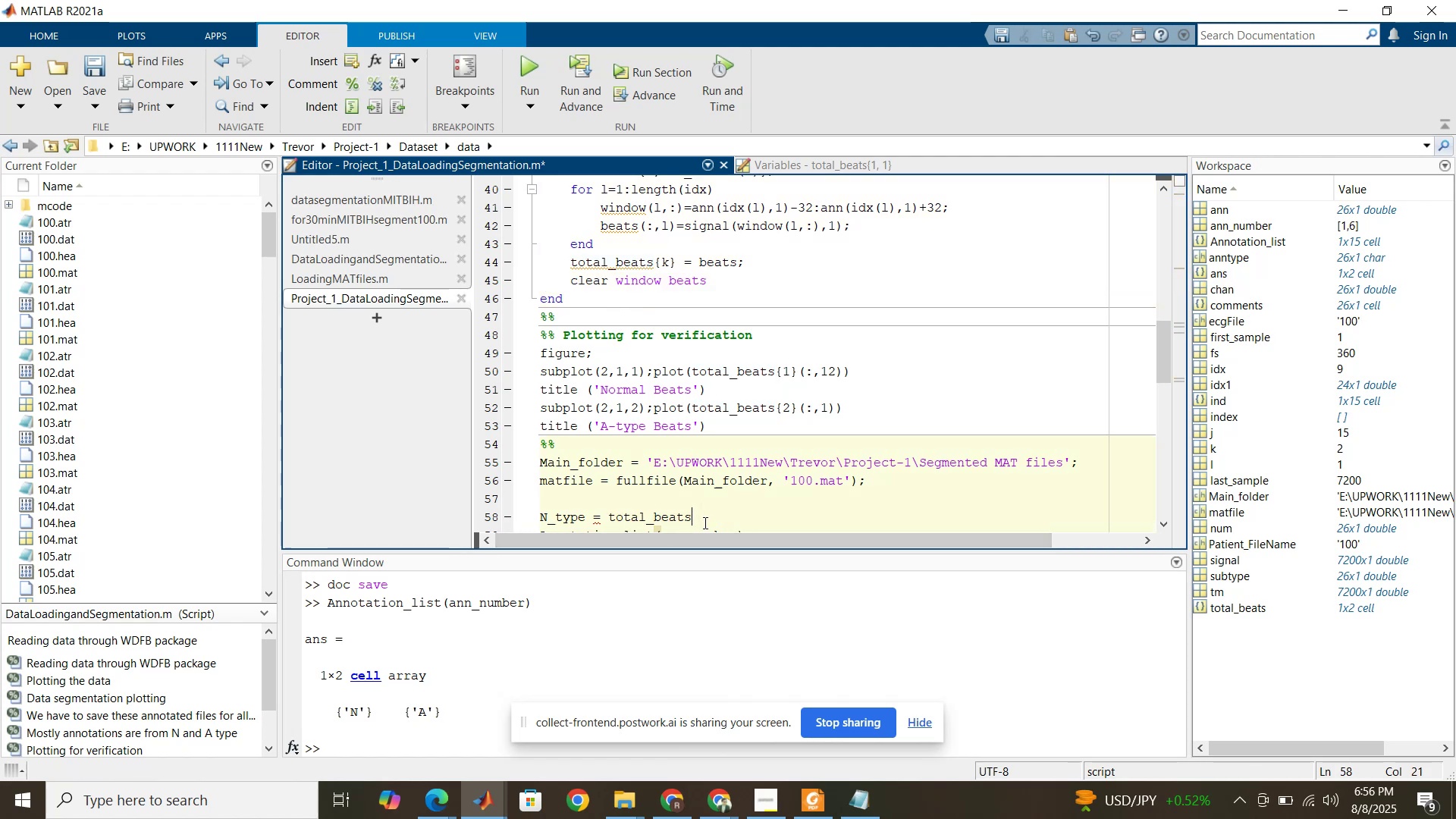 
key(Shift+BracketLeft)
 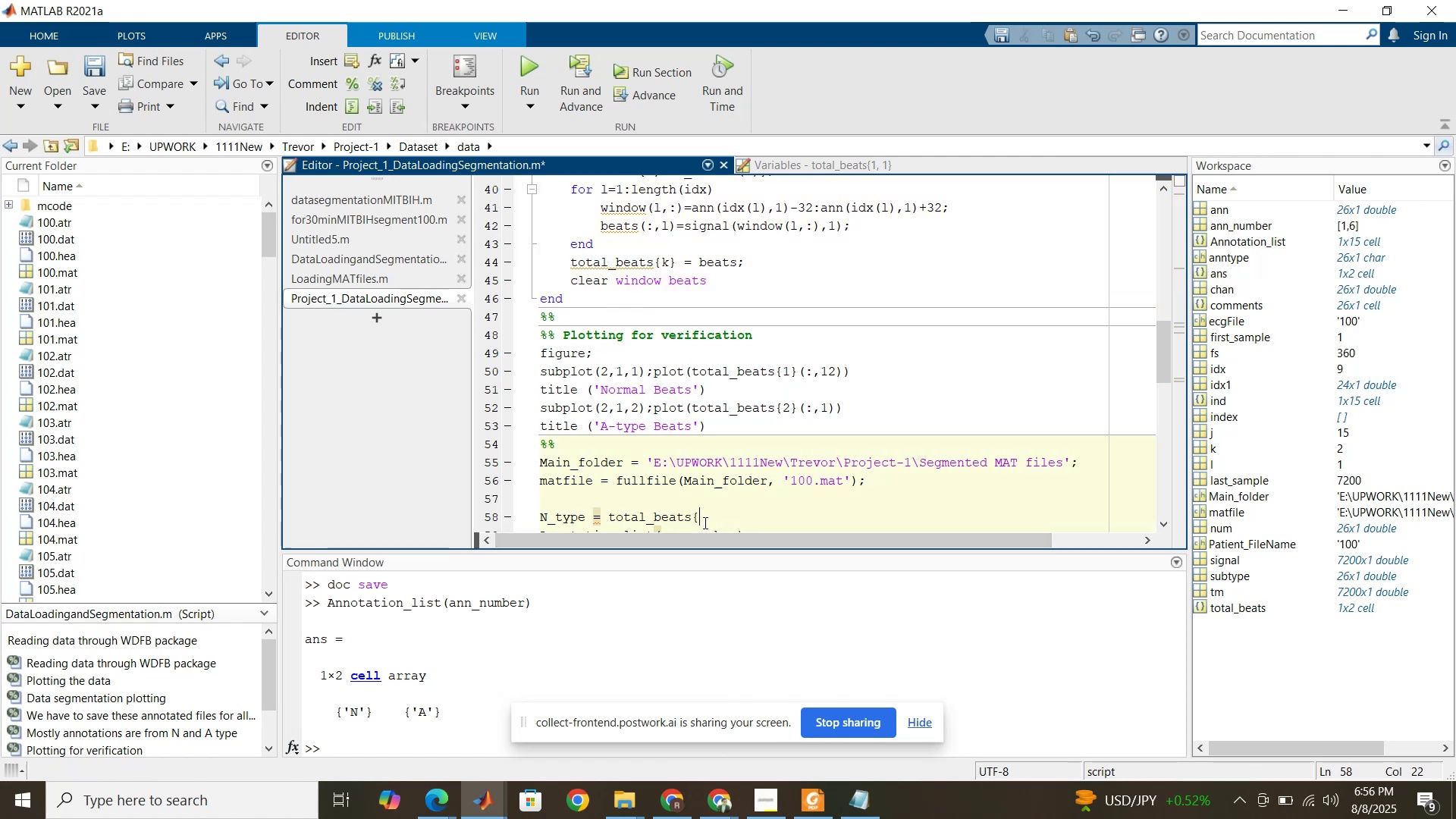 
key(Shift+BracketRight)
 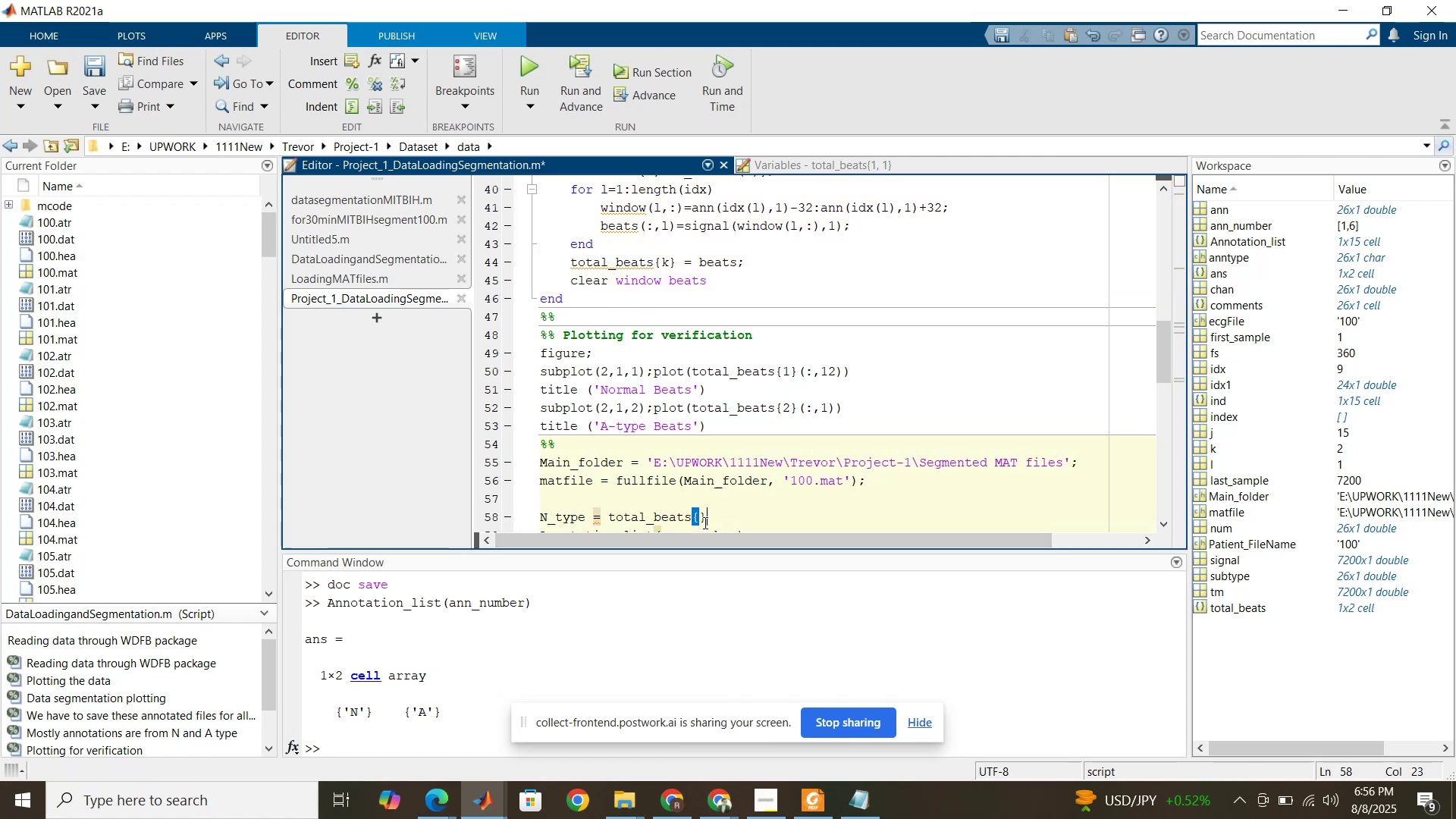 
key(ArrowLeft)
 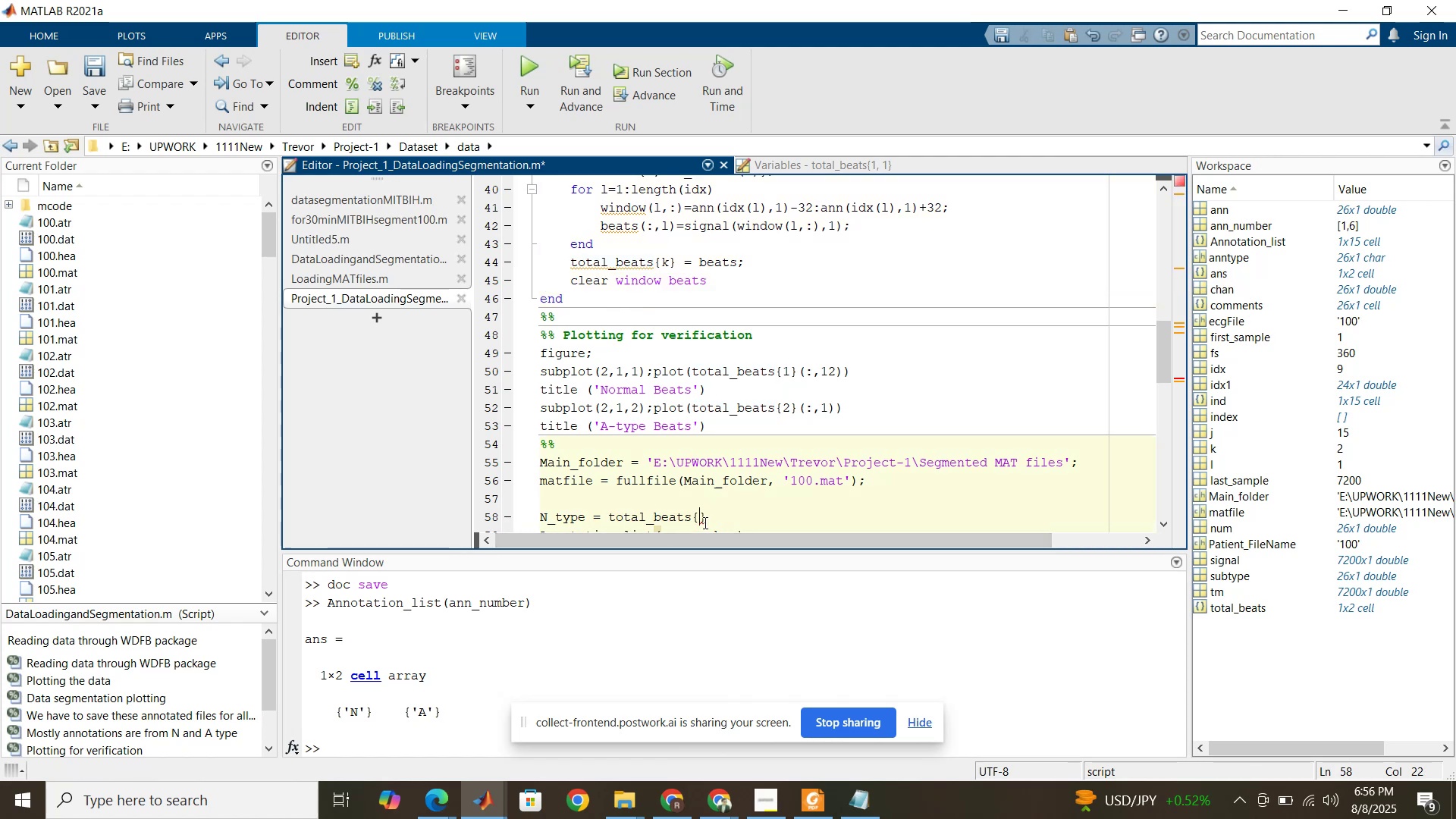 
key(1)
 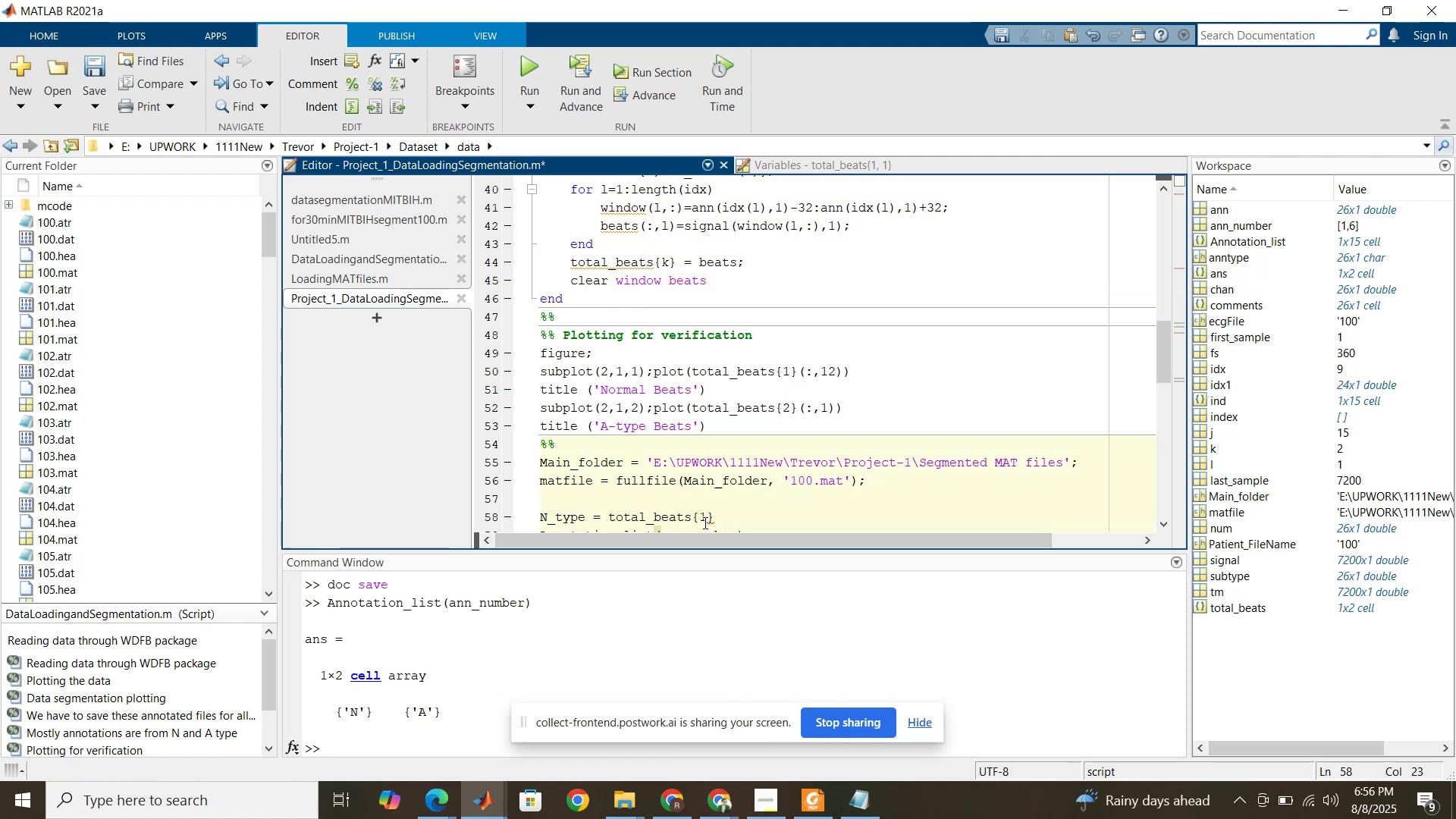 
key(Comma)
 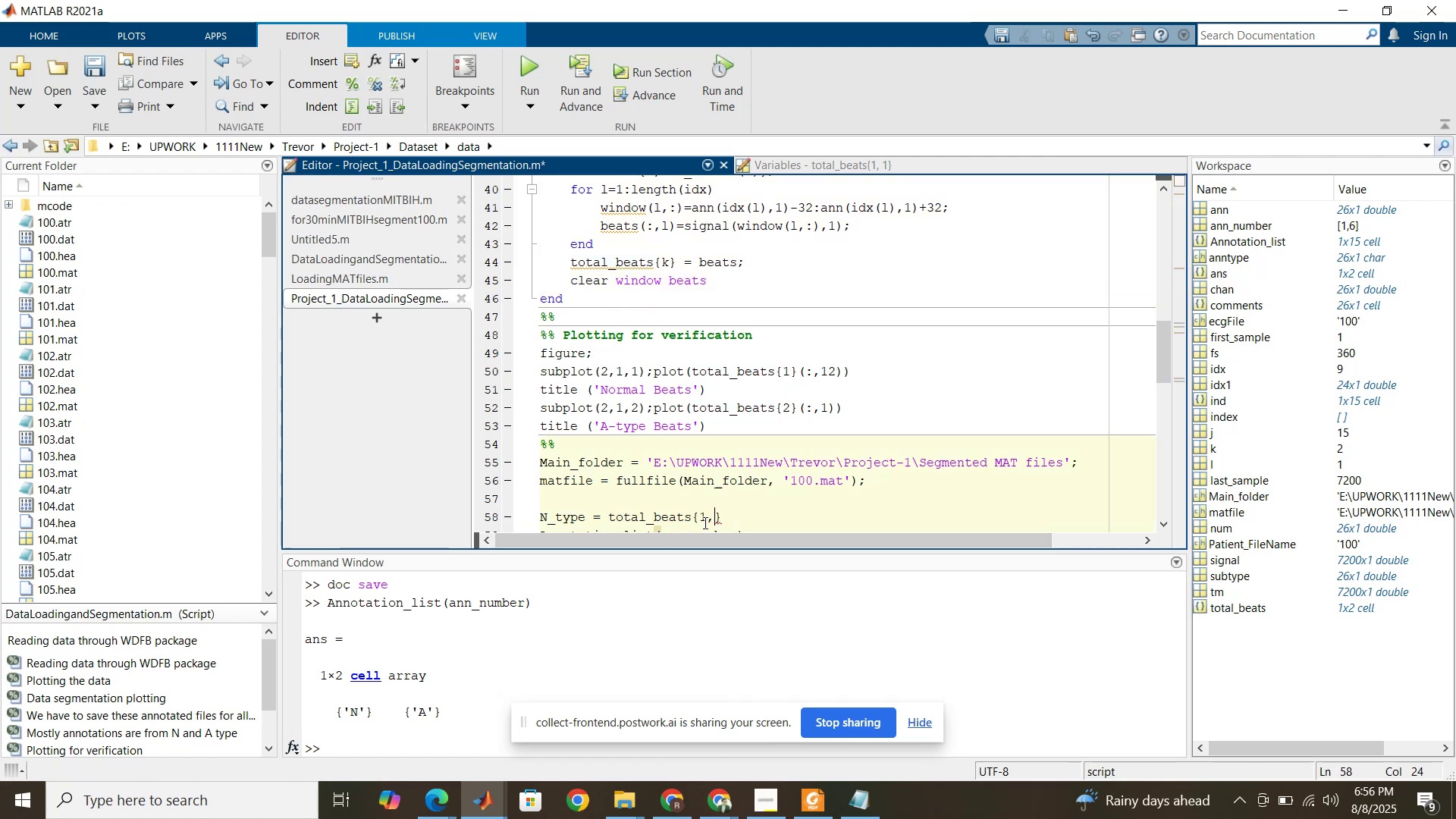 
key(1)
 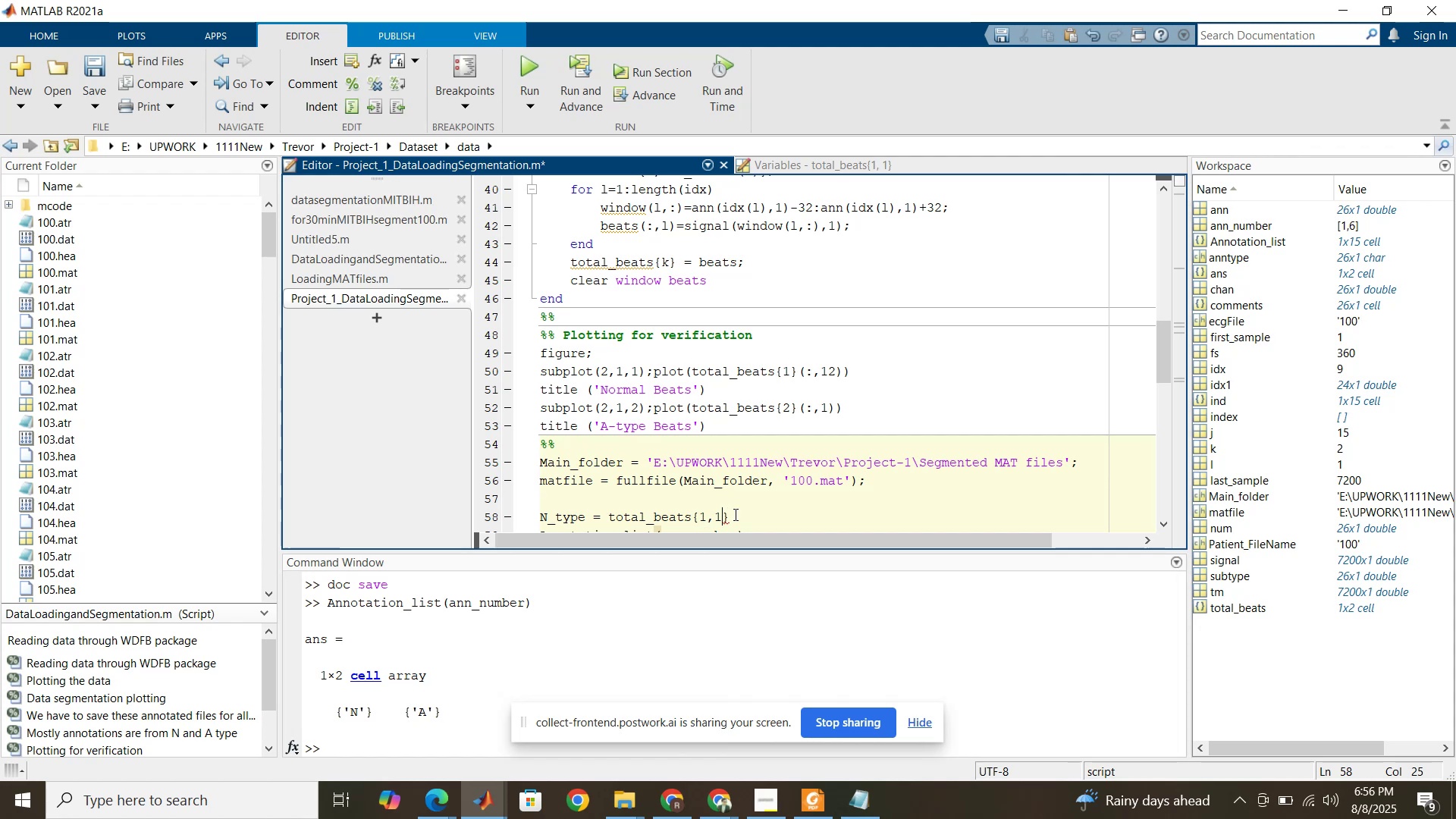 
left_click([741, 514])
 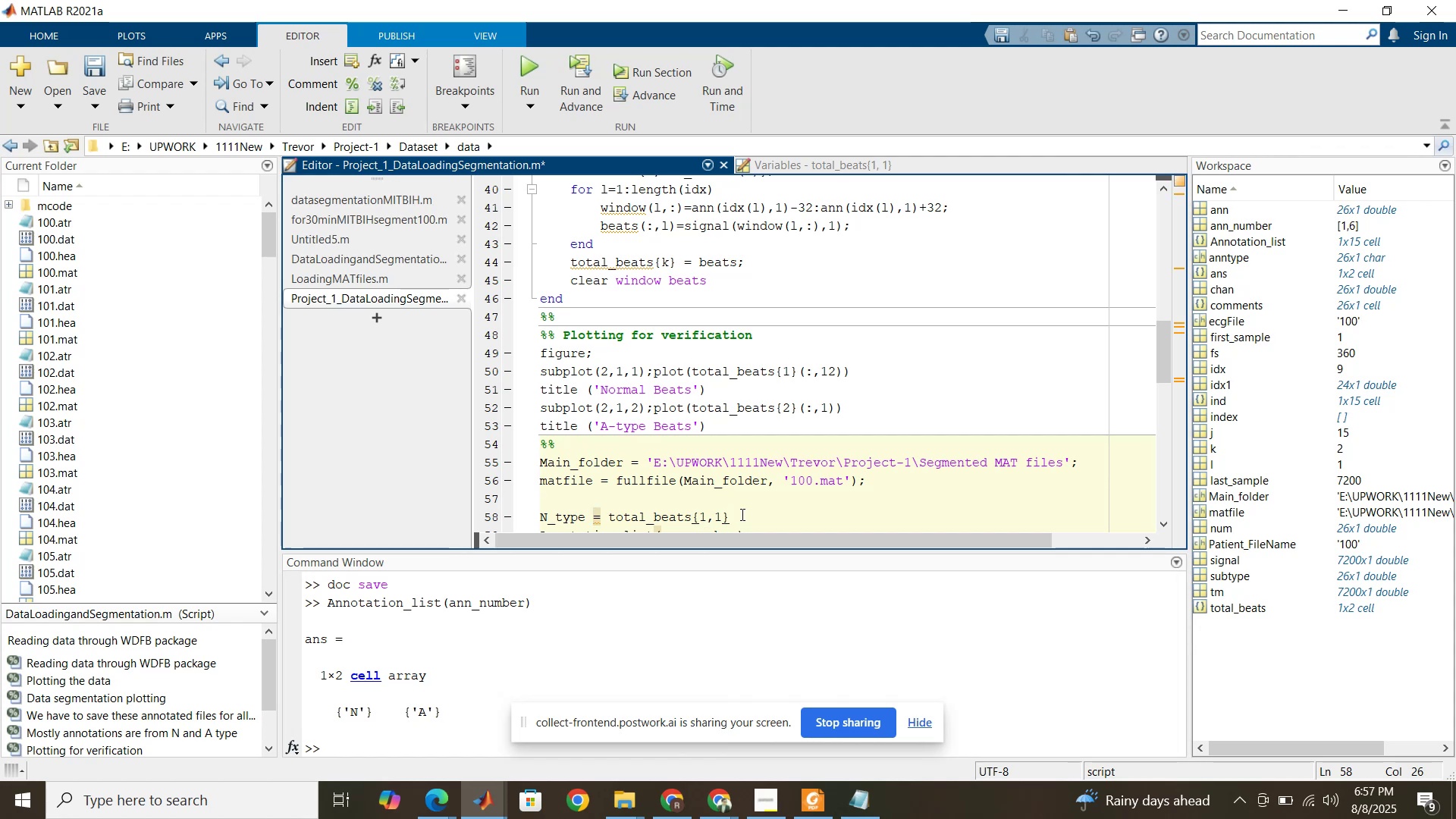 
key(Semicolon)
 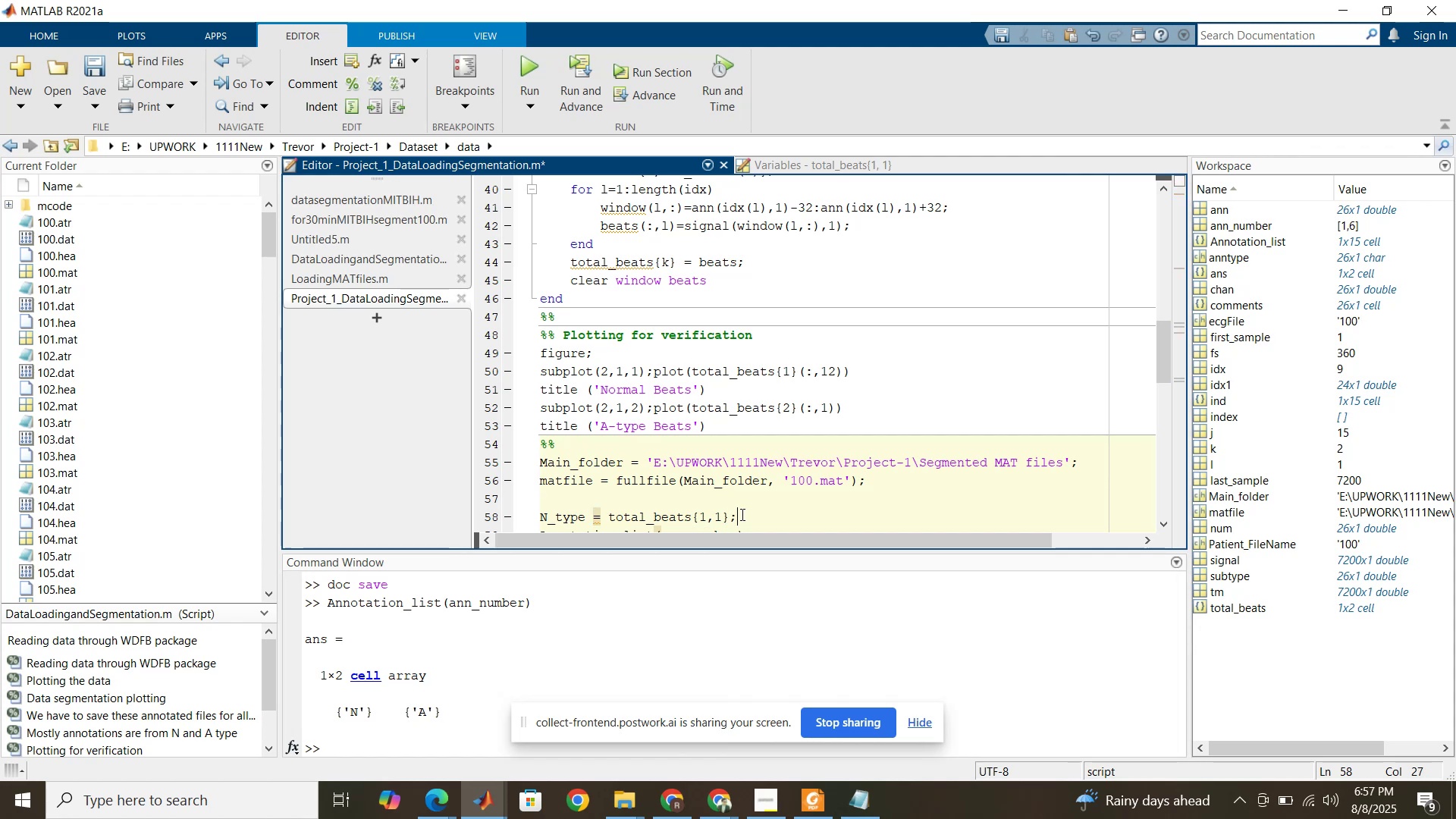 
key(Semicolon)
 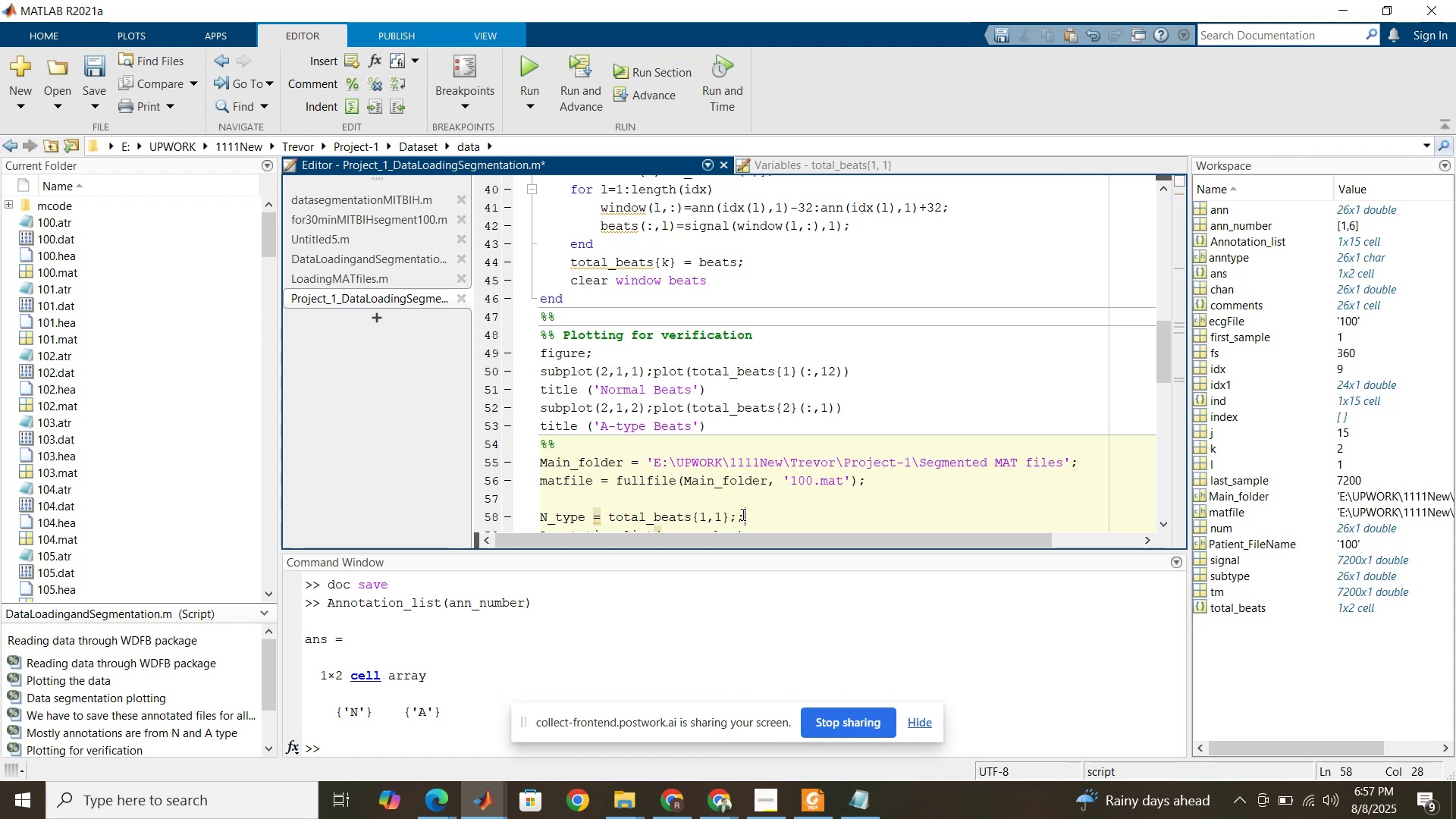 
key(Enter)
 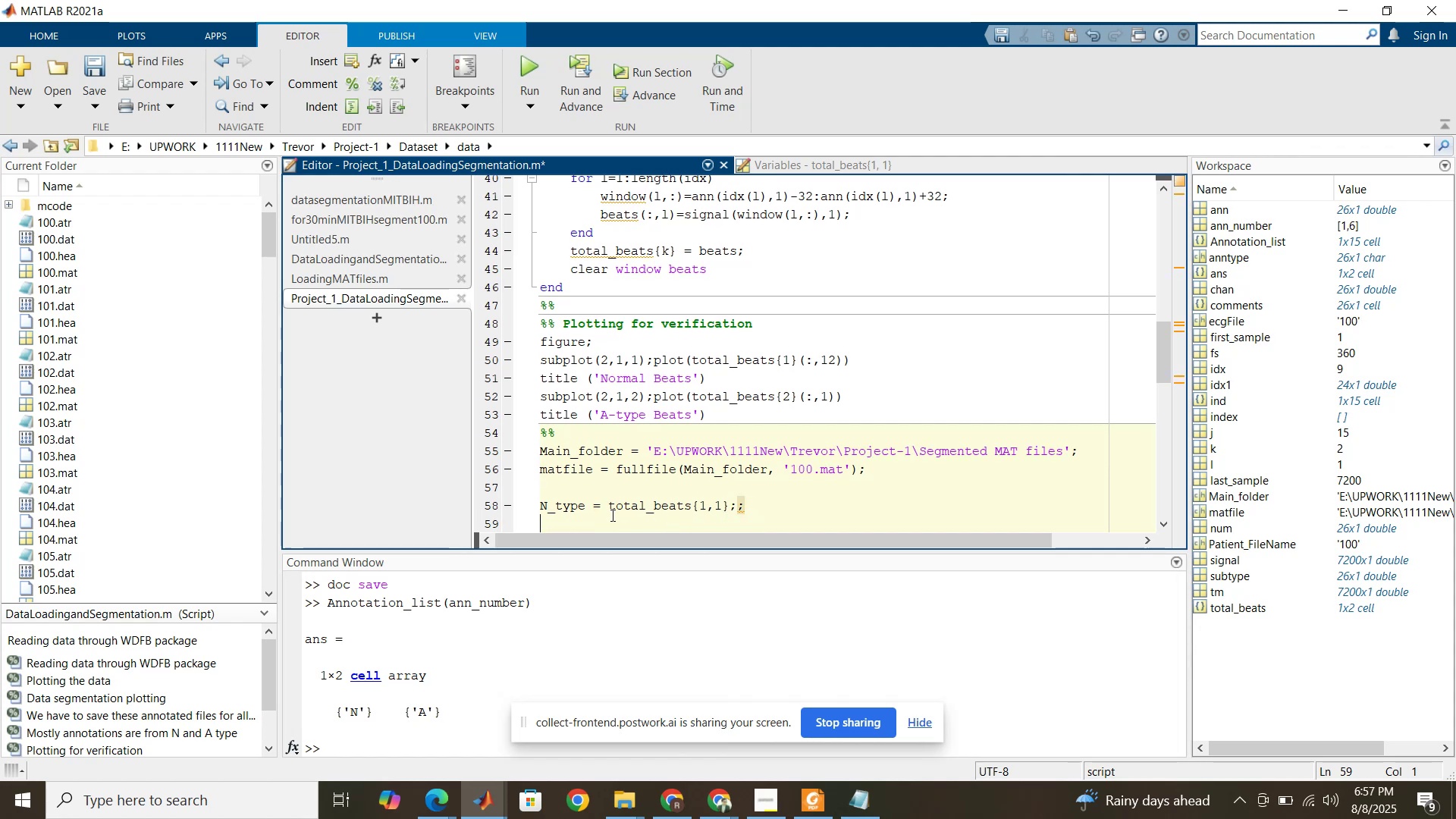 
type(A-type = )
 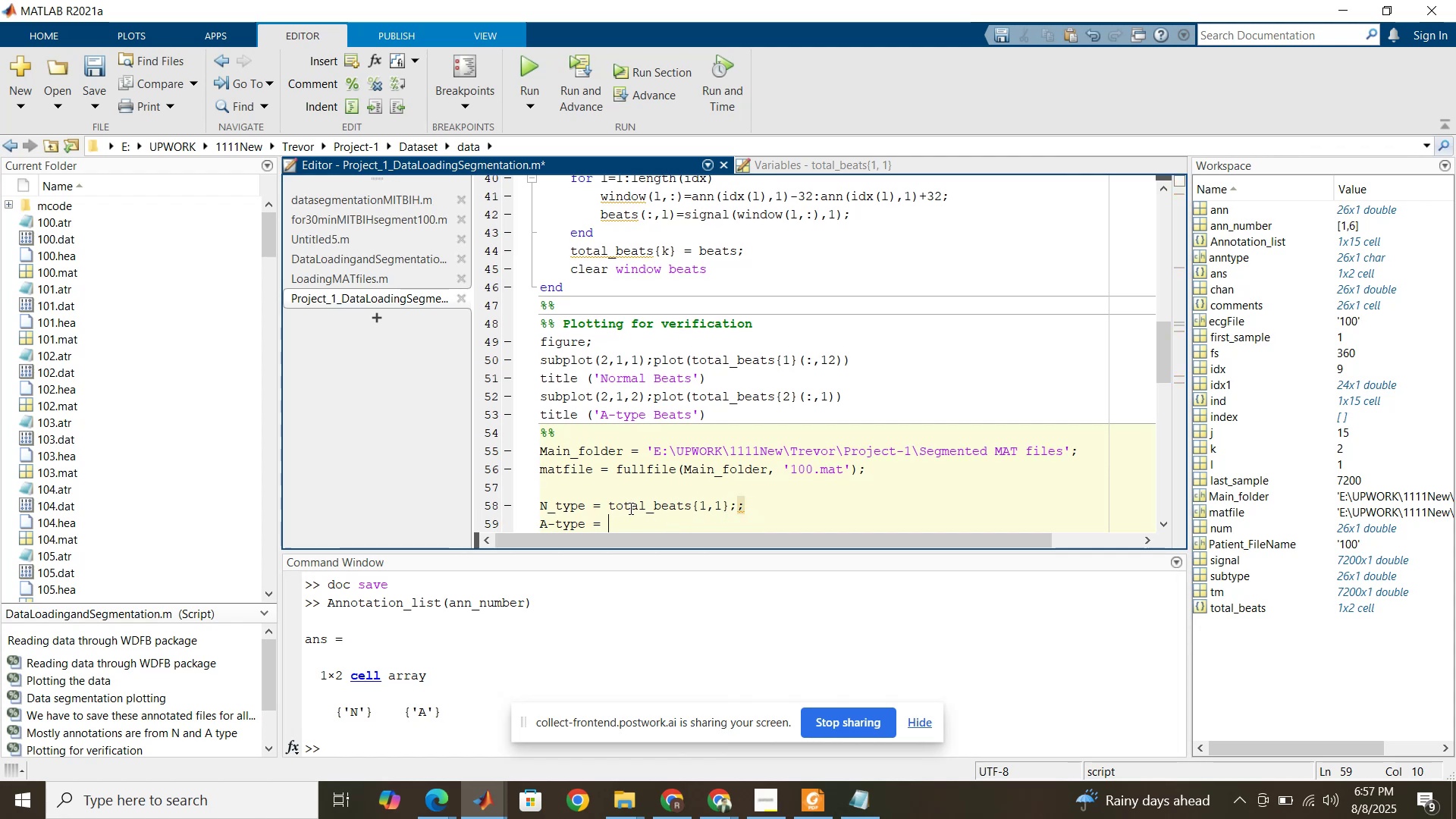 
double_click([629, 508])
 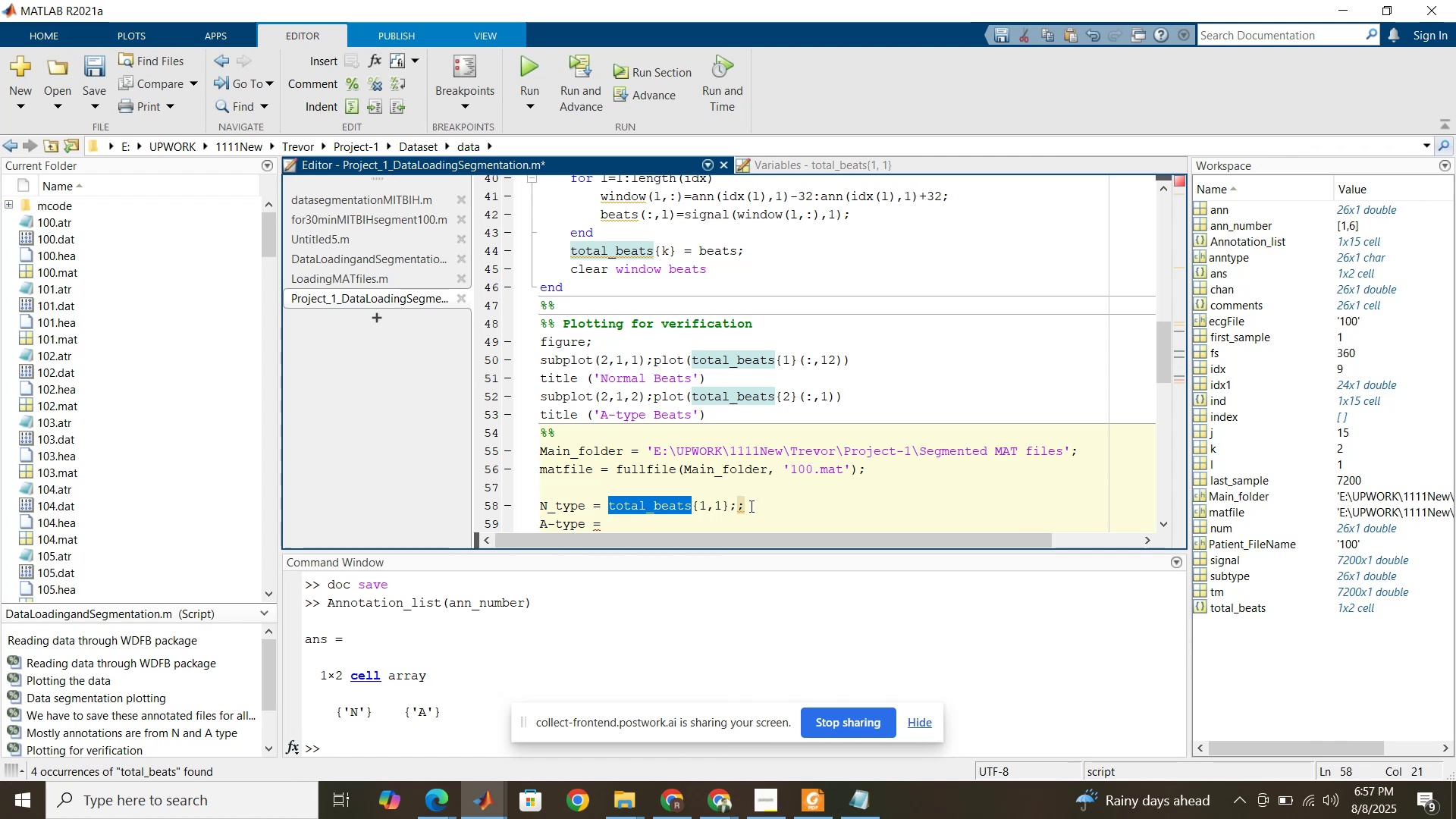 
left_click([750, 506])
 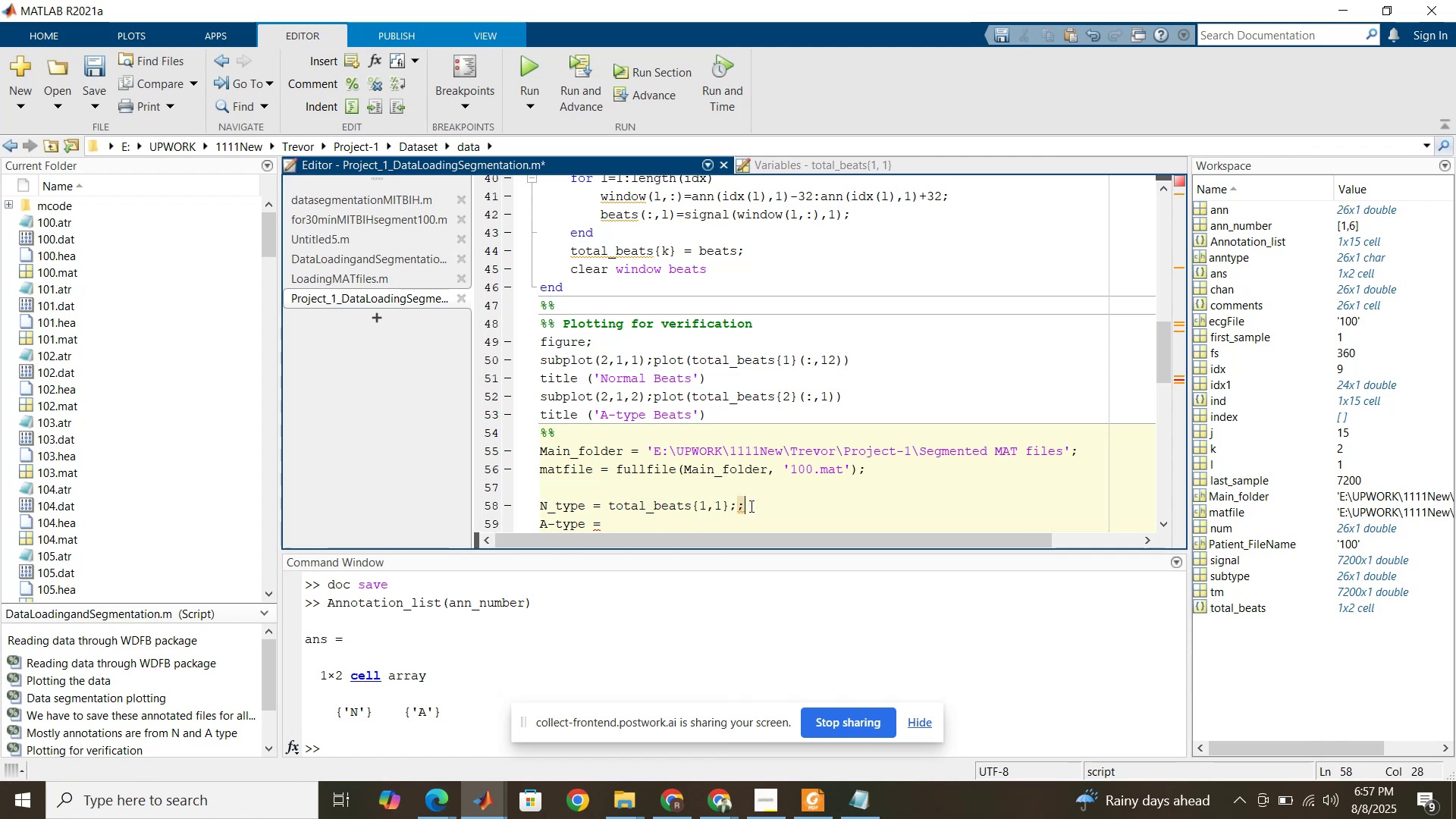 
key(Backspace)
 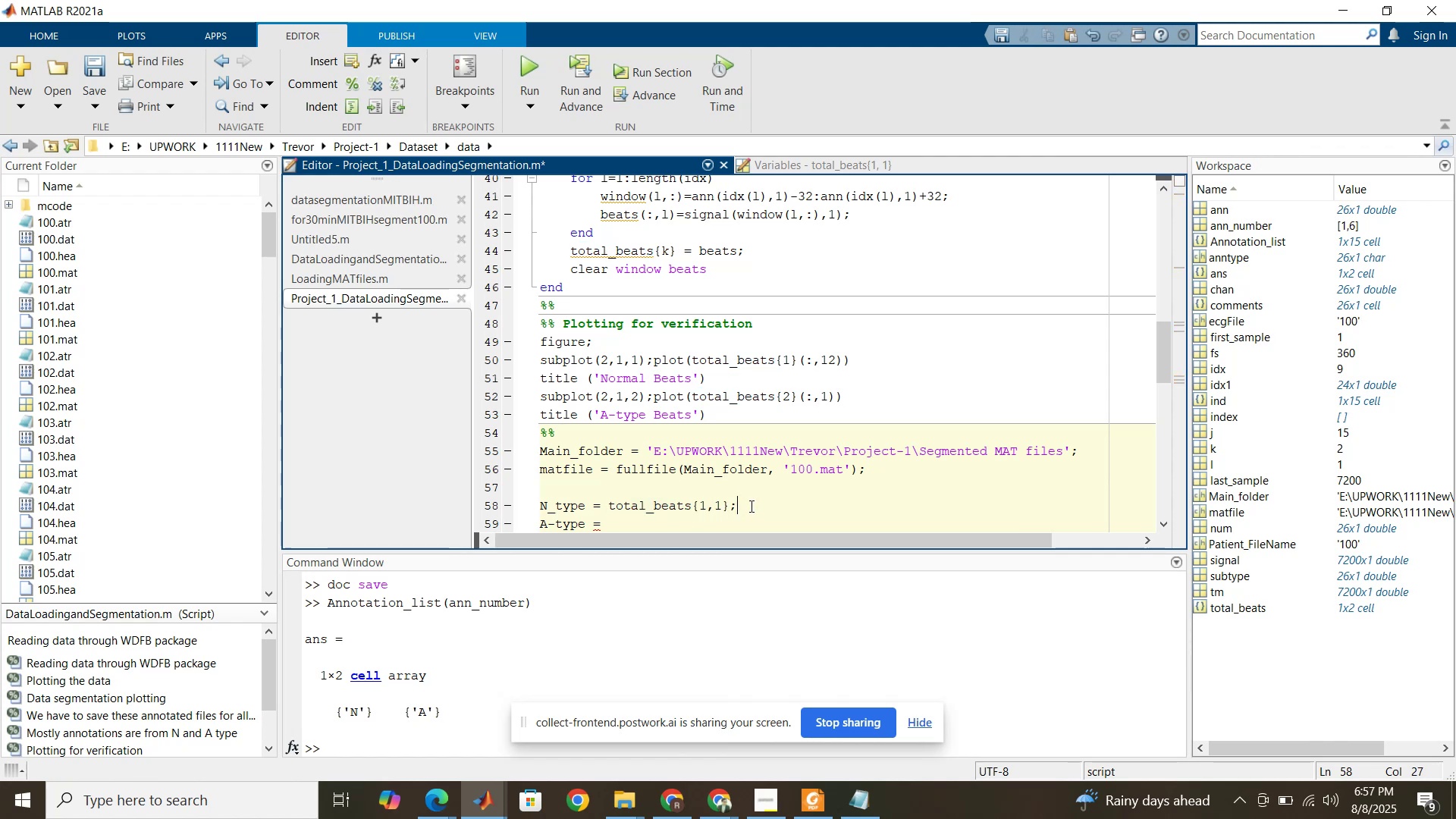 
left_click_drag(start_coordinate=[750, 506], to_coordinate=[609, 510])
 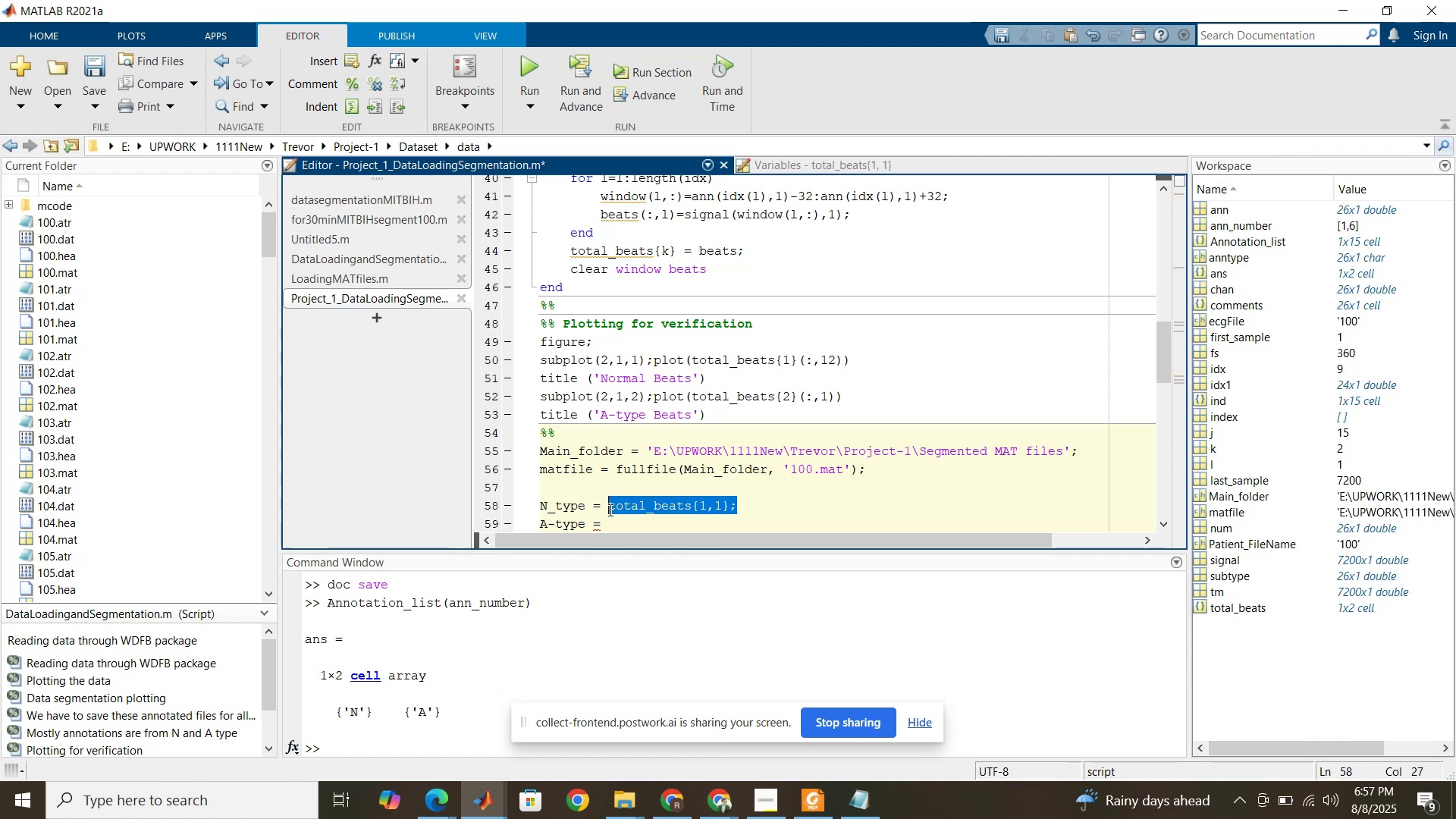 
key(Control+C)
 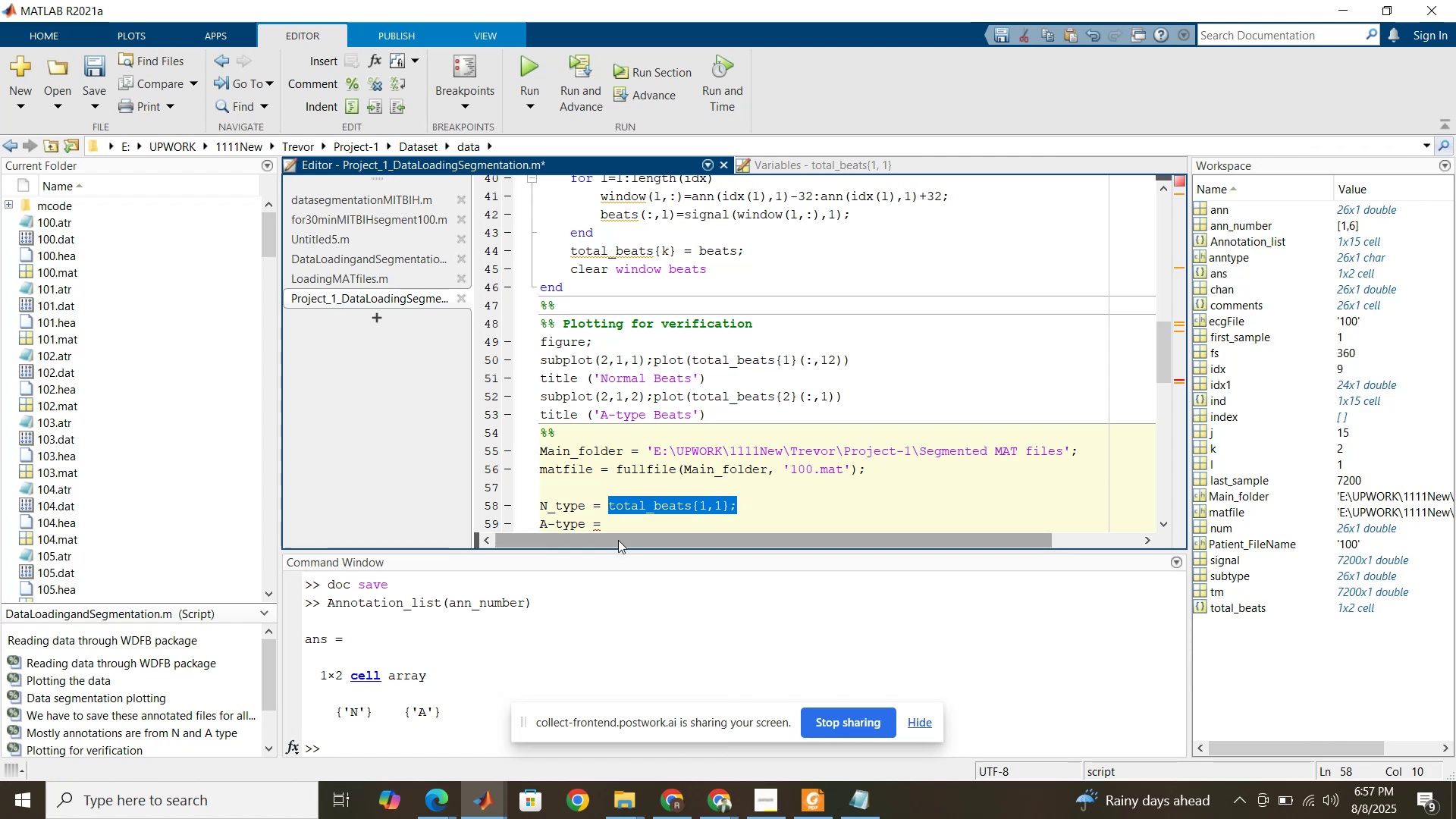 
scroll: coordinate [620, 535], scroll_direction: down, amount: 2.0
 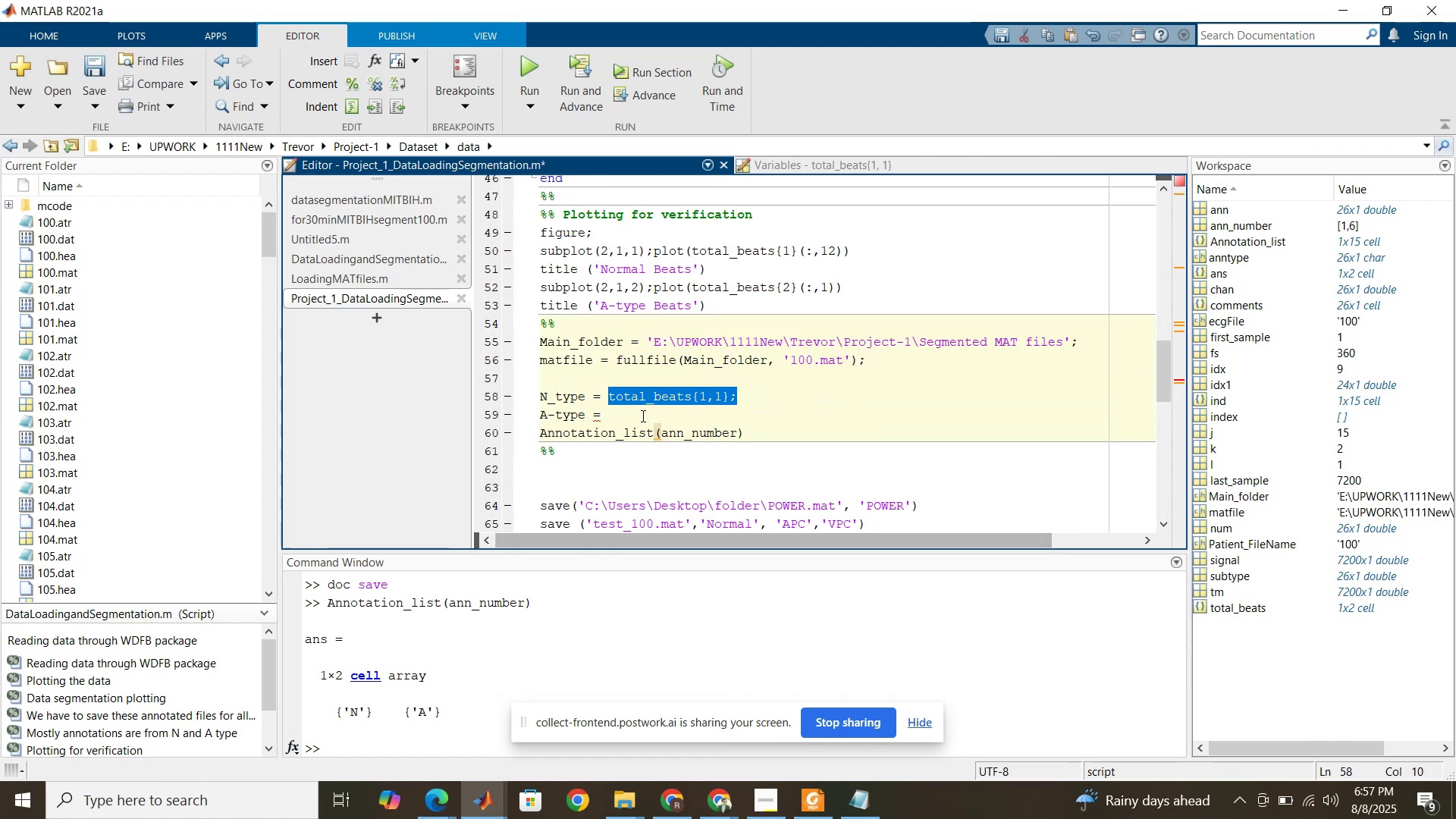 
left_click([642, 416])
 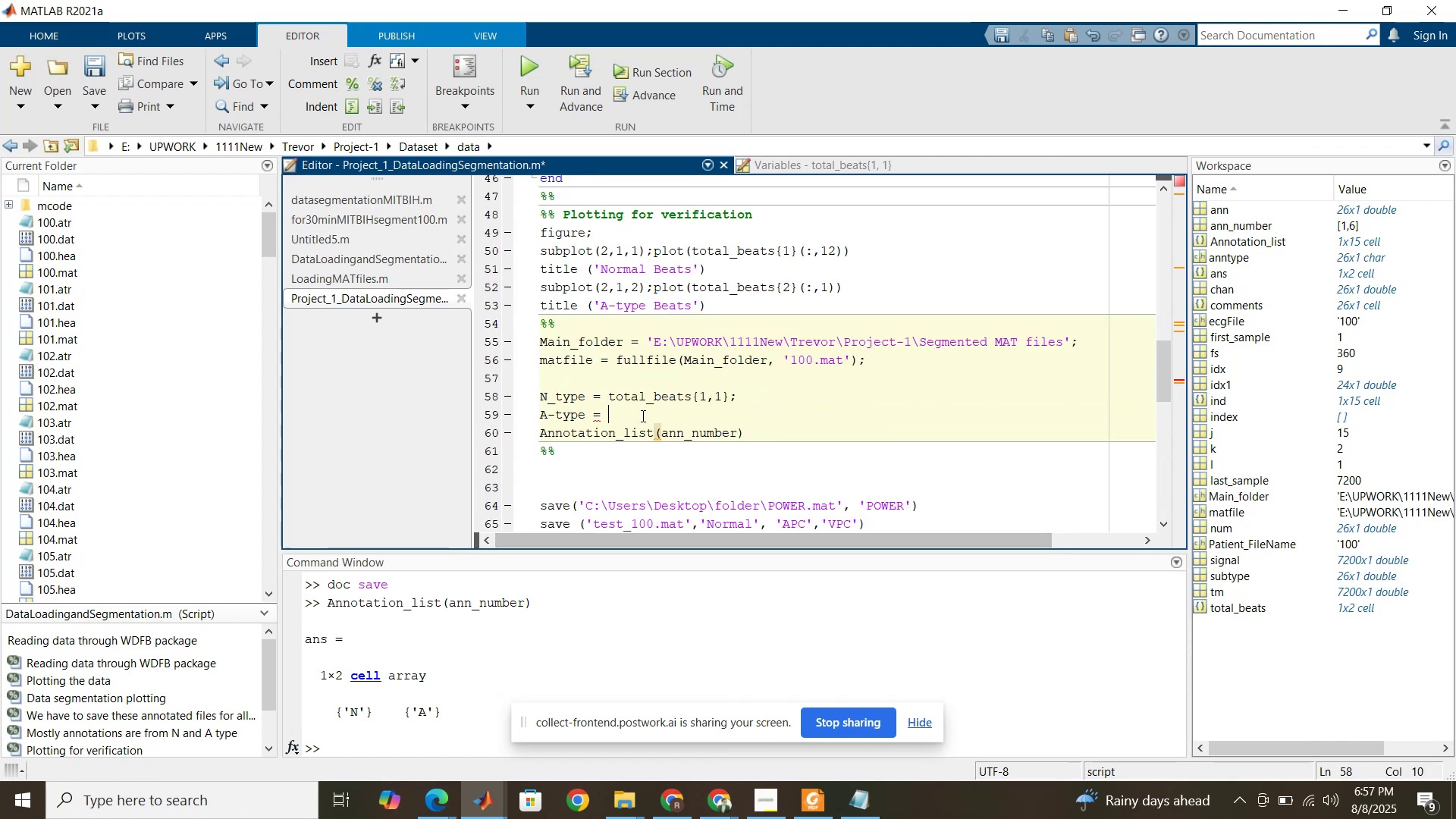 
key(Control+ControlLeft)
 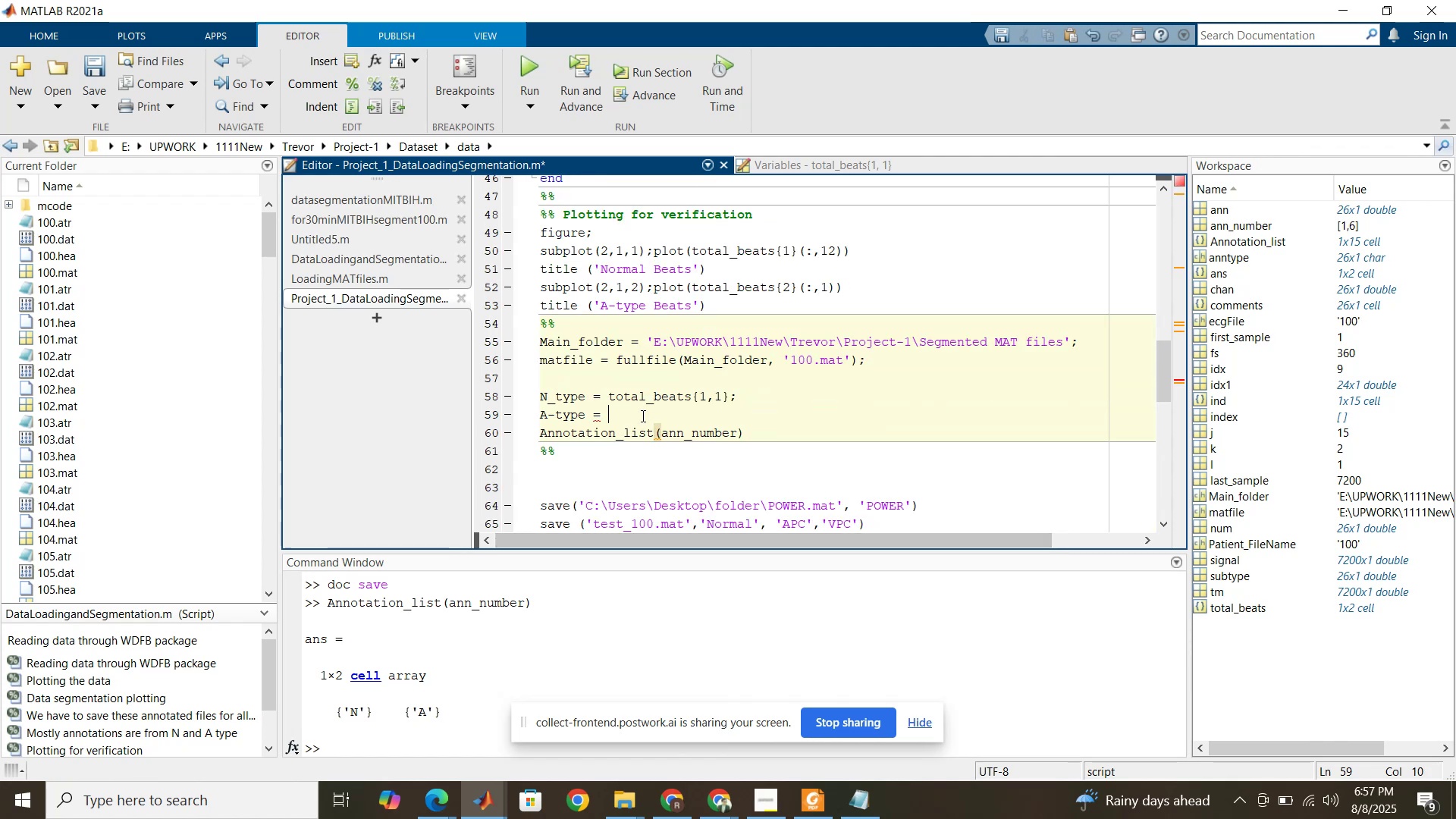 
key(Control+V)
 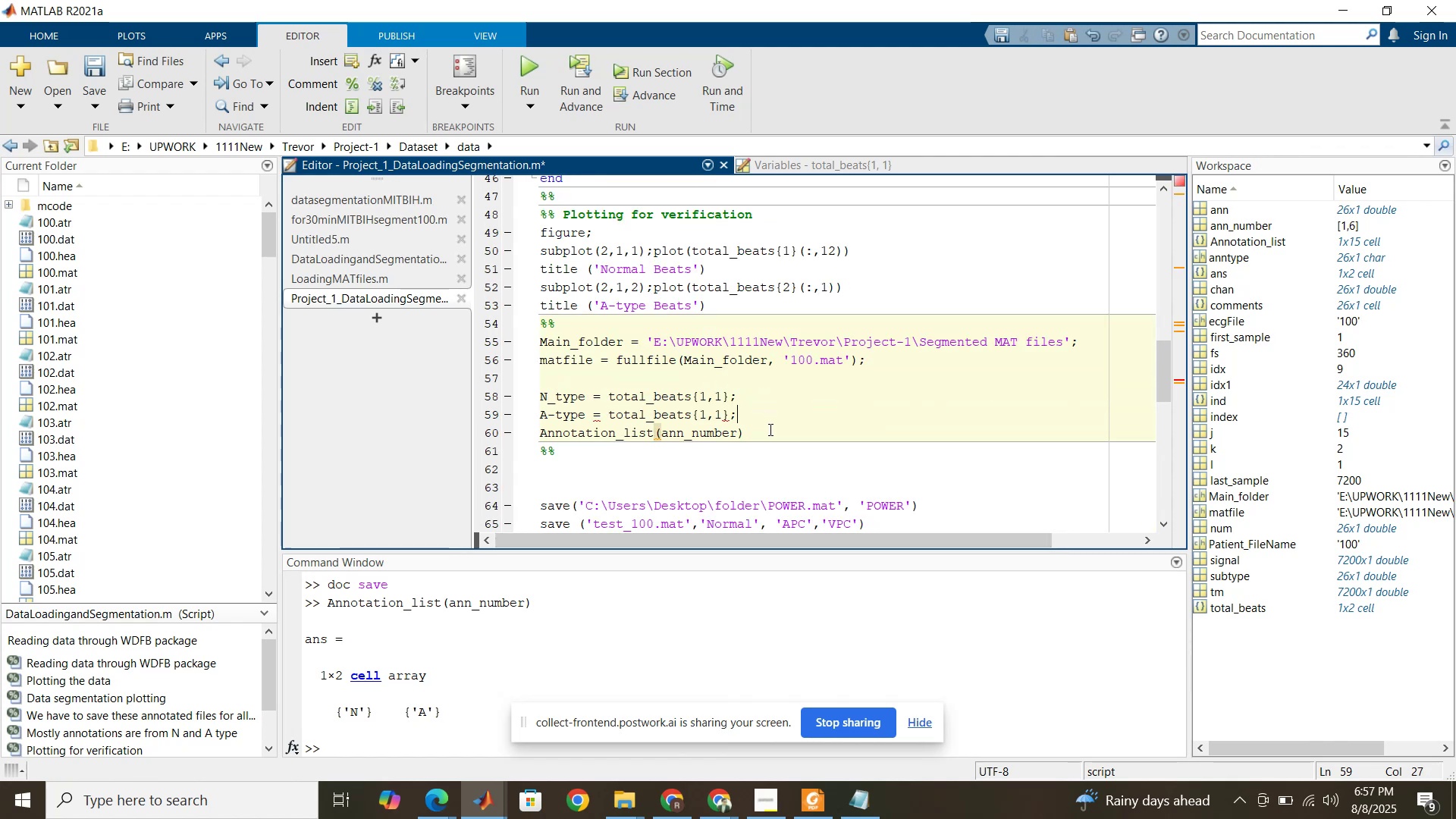 
wait(6.33)
 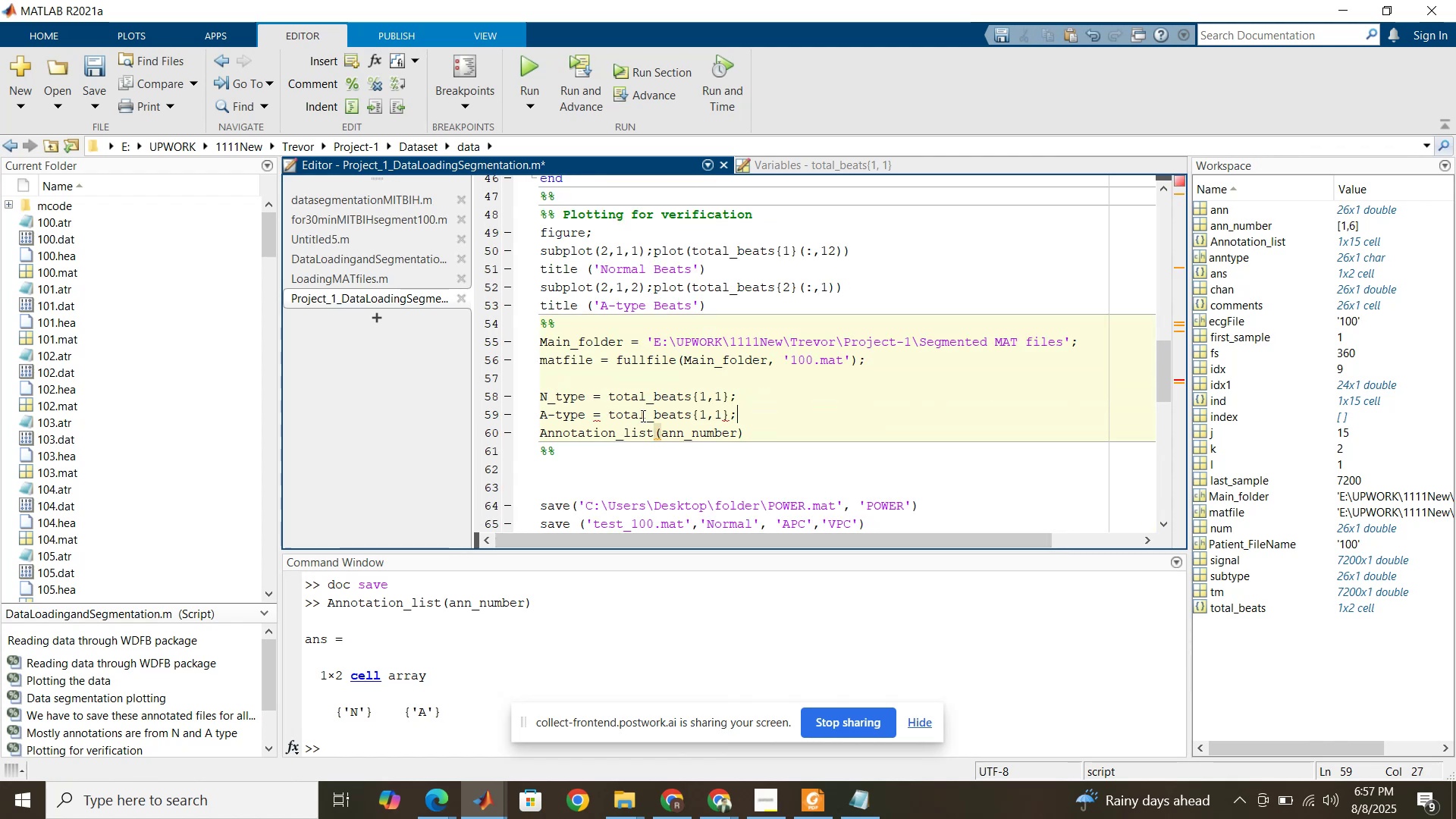 
left_click_drag(start_coordinate=[718, 410], to_coordinate=[725, 413])
 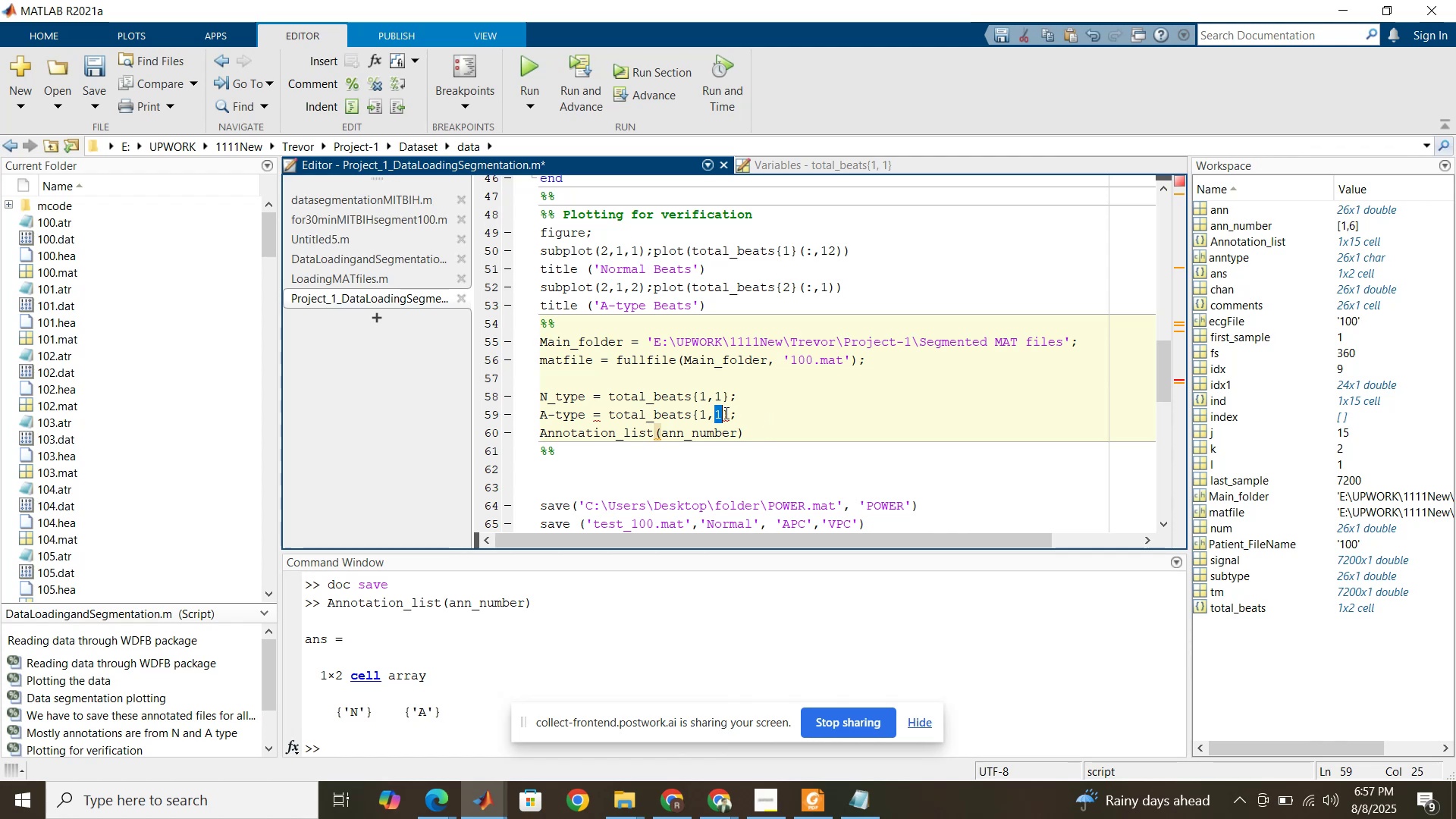 
key(2)
 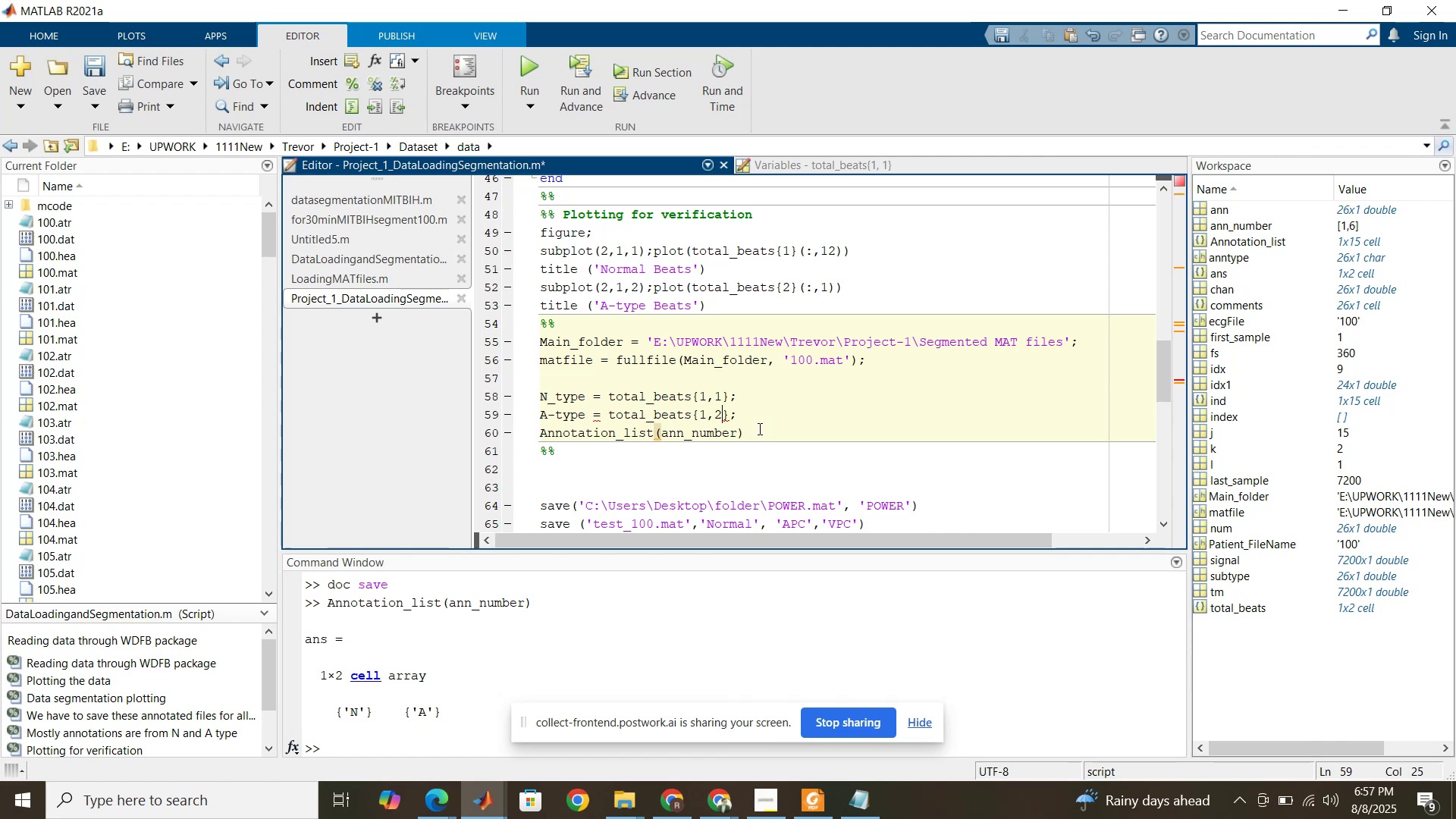 
left_click([752, 418])
 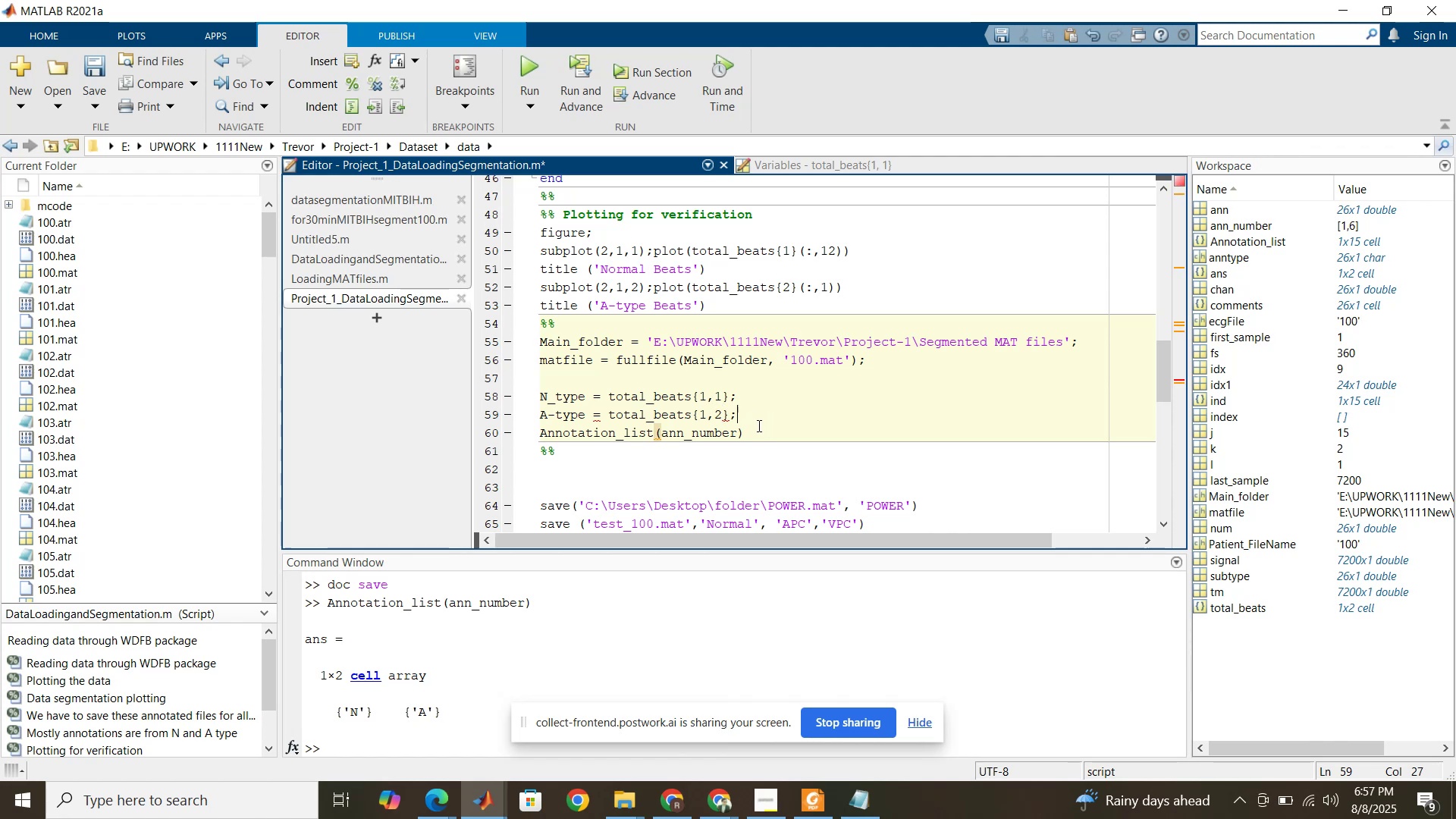 
left_click_drag(start_coordinate=[758, 426], to_coordinate=[544, 425])
 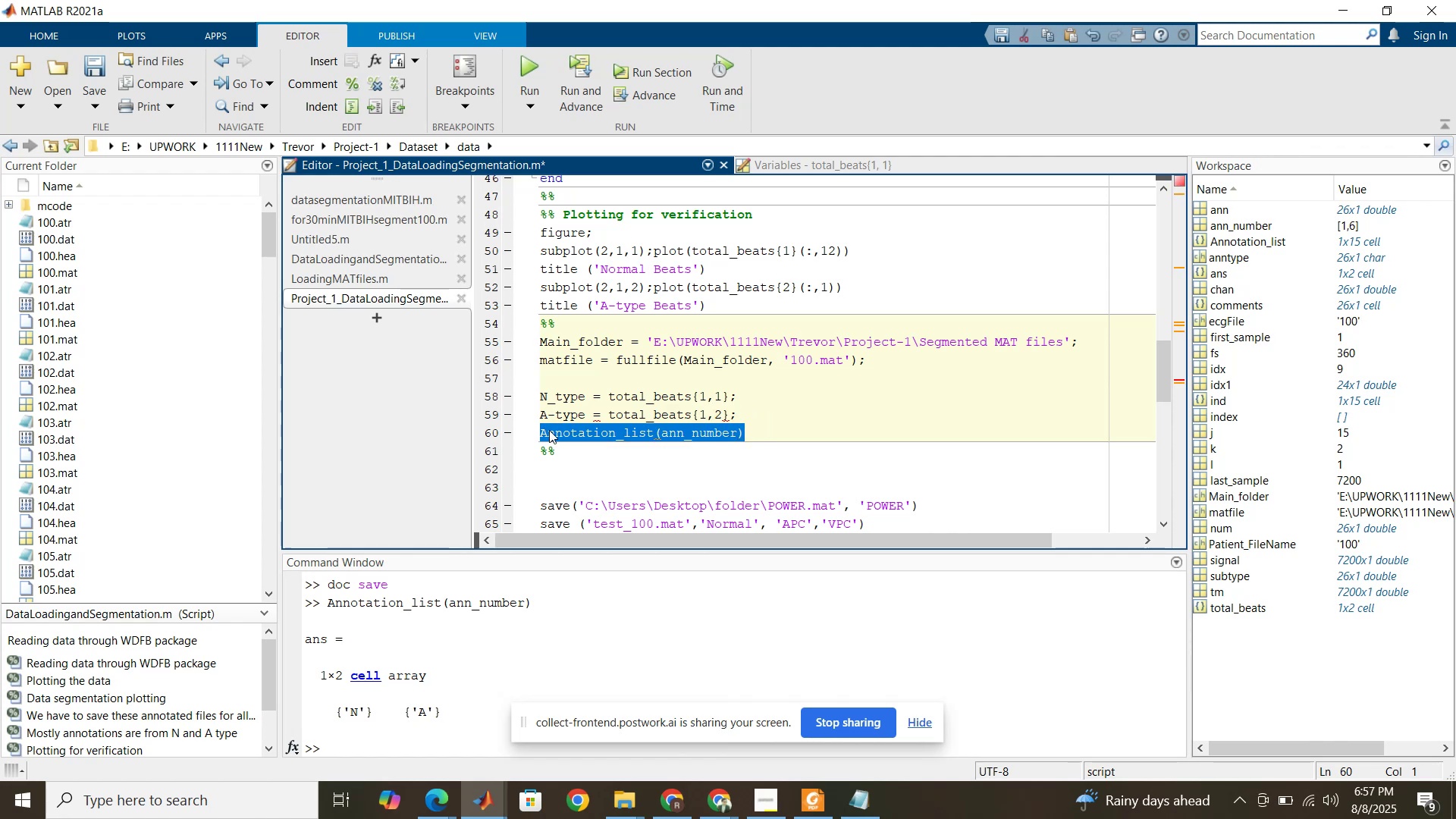 
left_click_drag(start_coordinate=[551, 431], to_coordinate=[553, 467])
 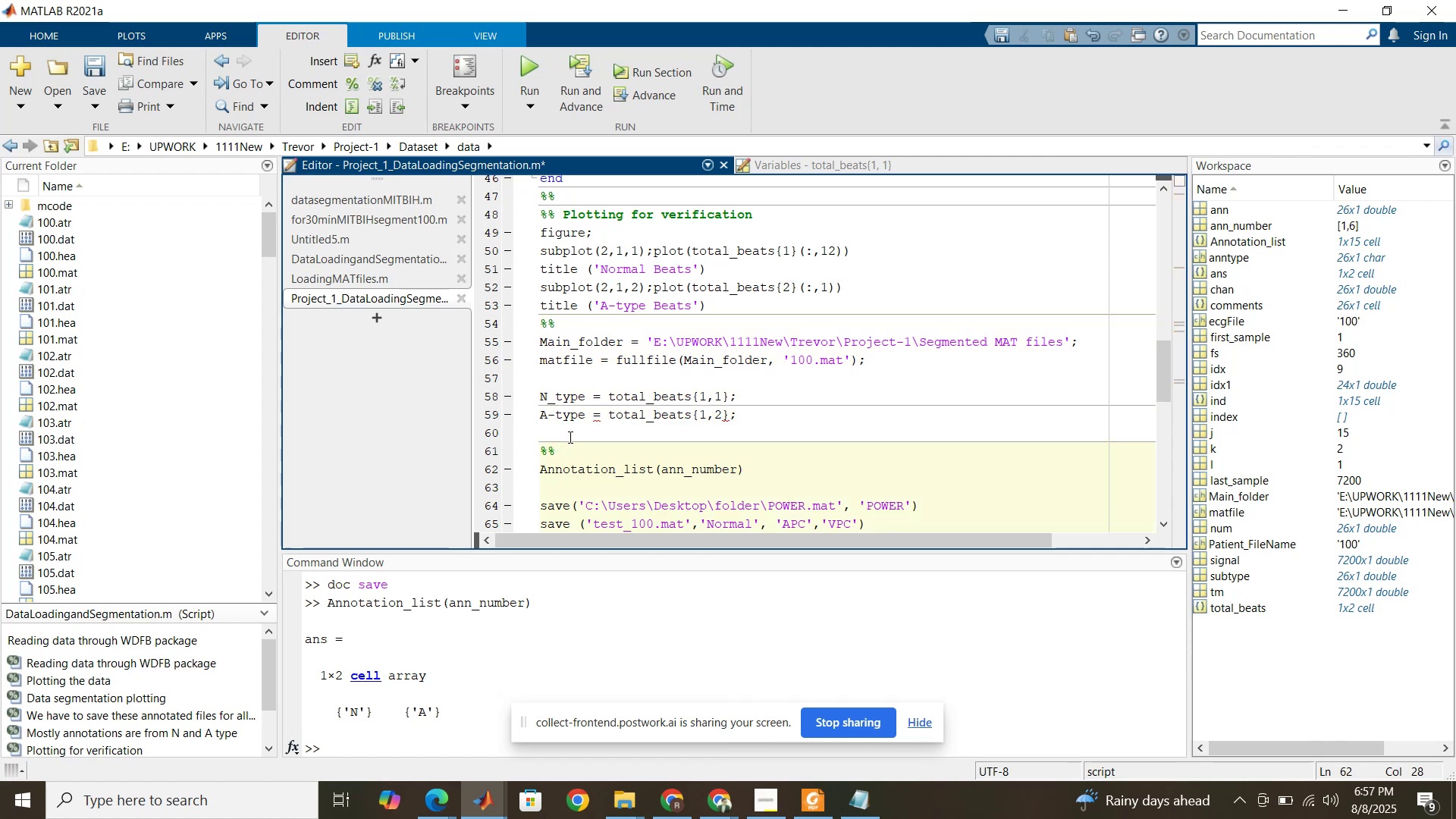 
left_click([569, 437])
 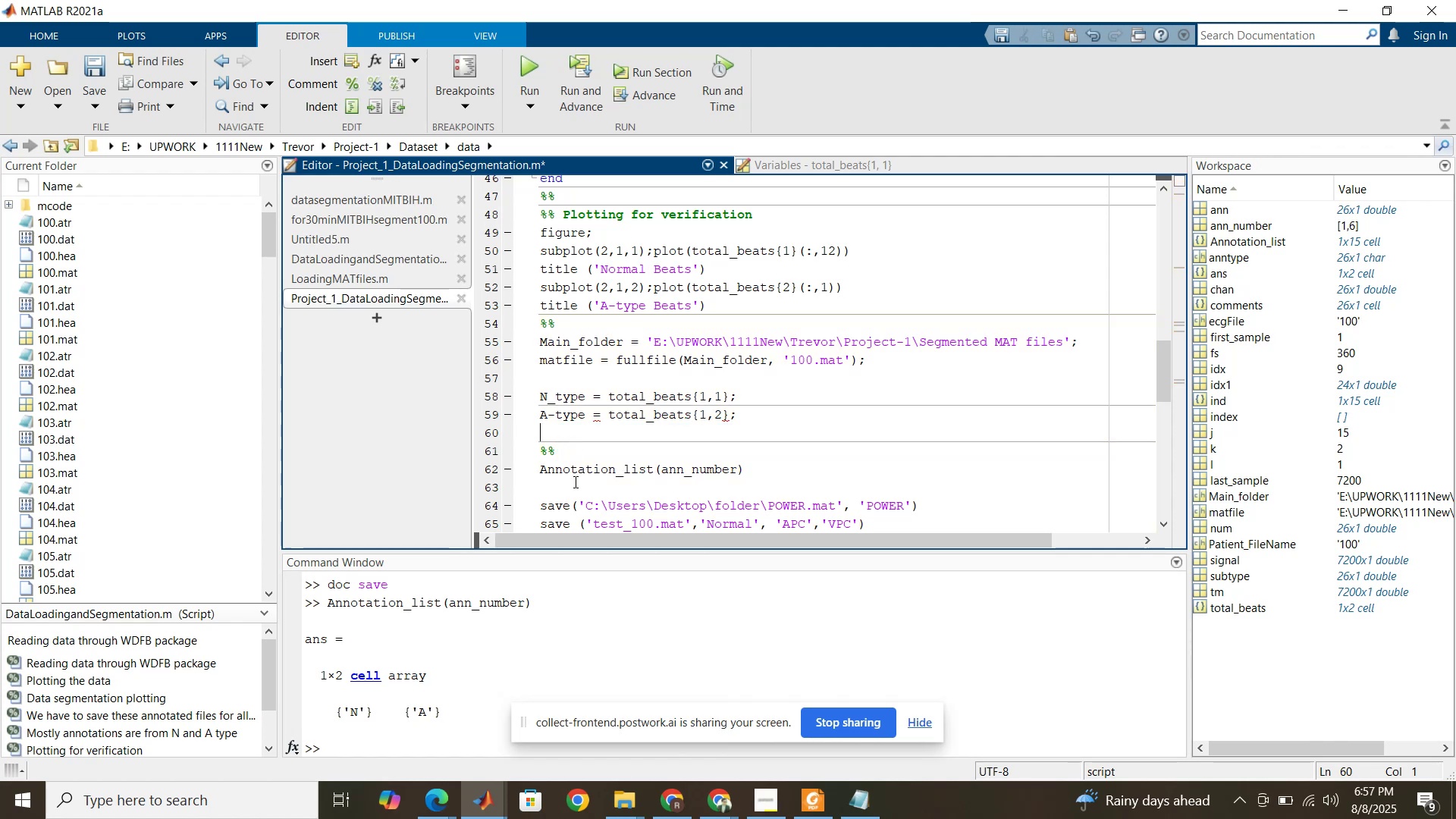 
scroll: coordinate [579, 482], scroll_direction: down, amount: 1.0
 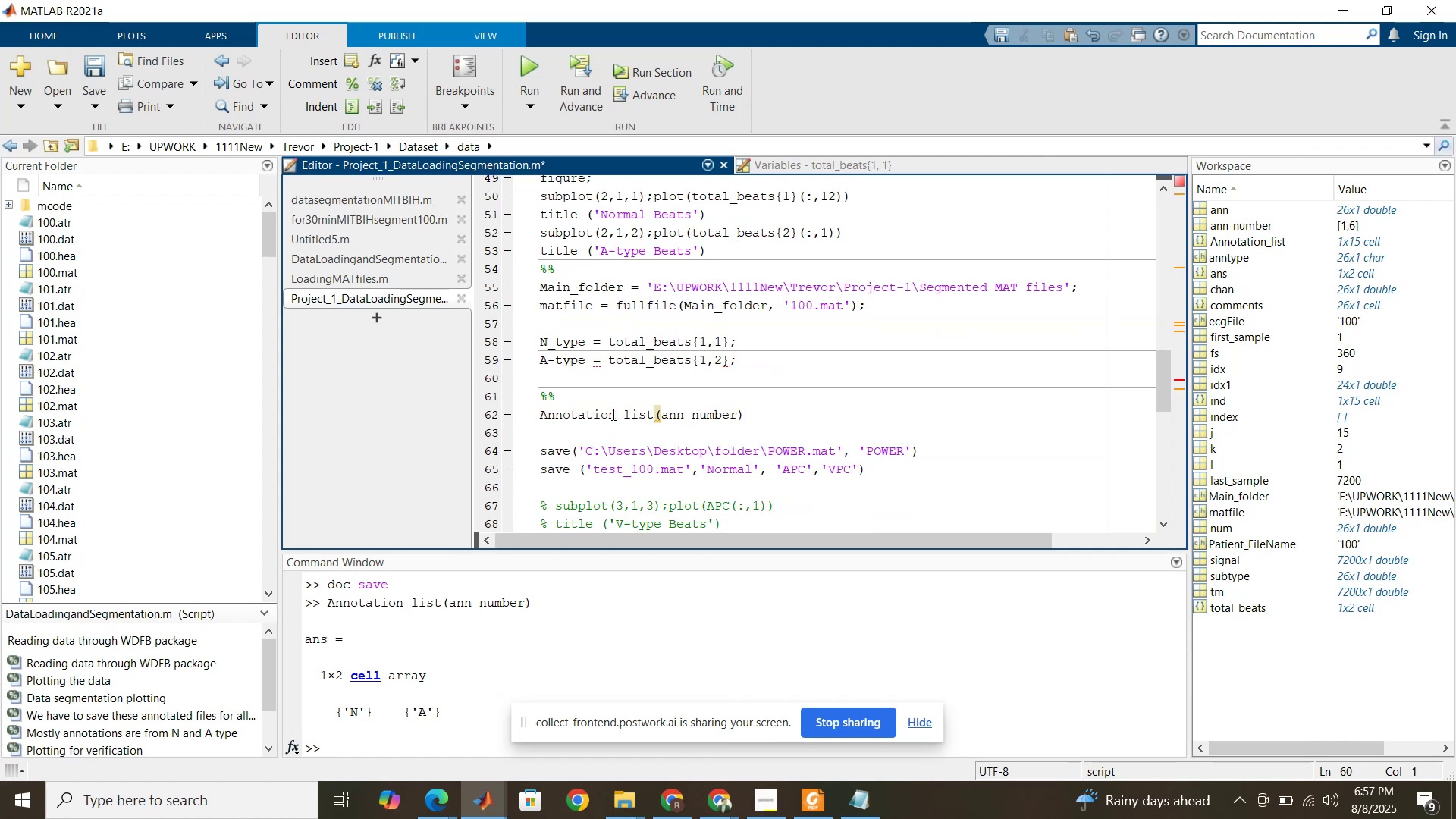 
type(save())
 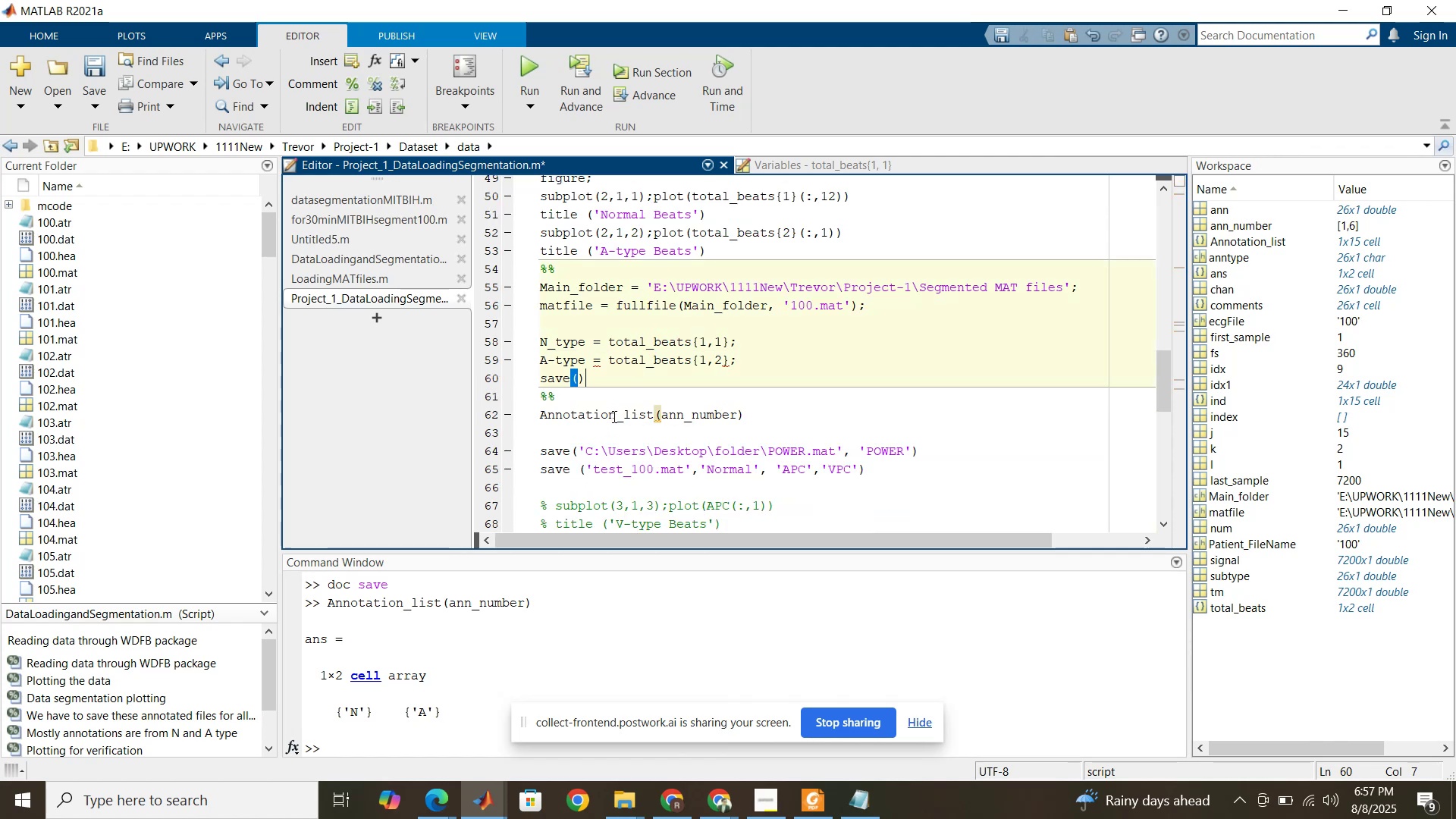 
key(ArrowLeft)
 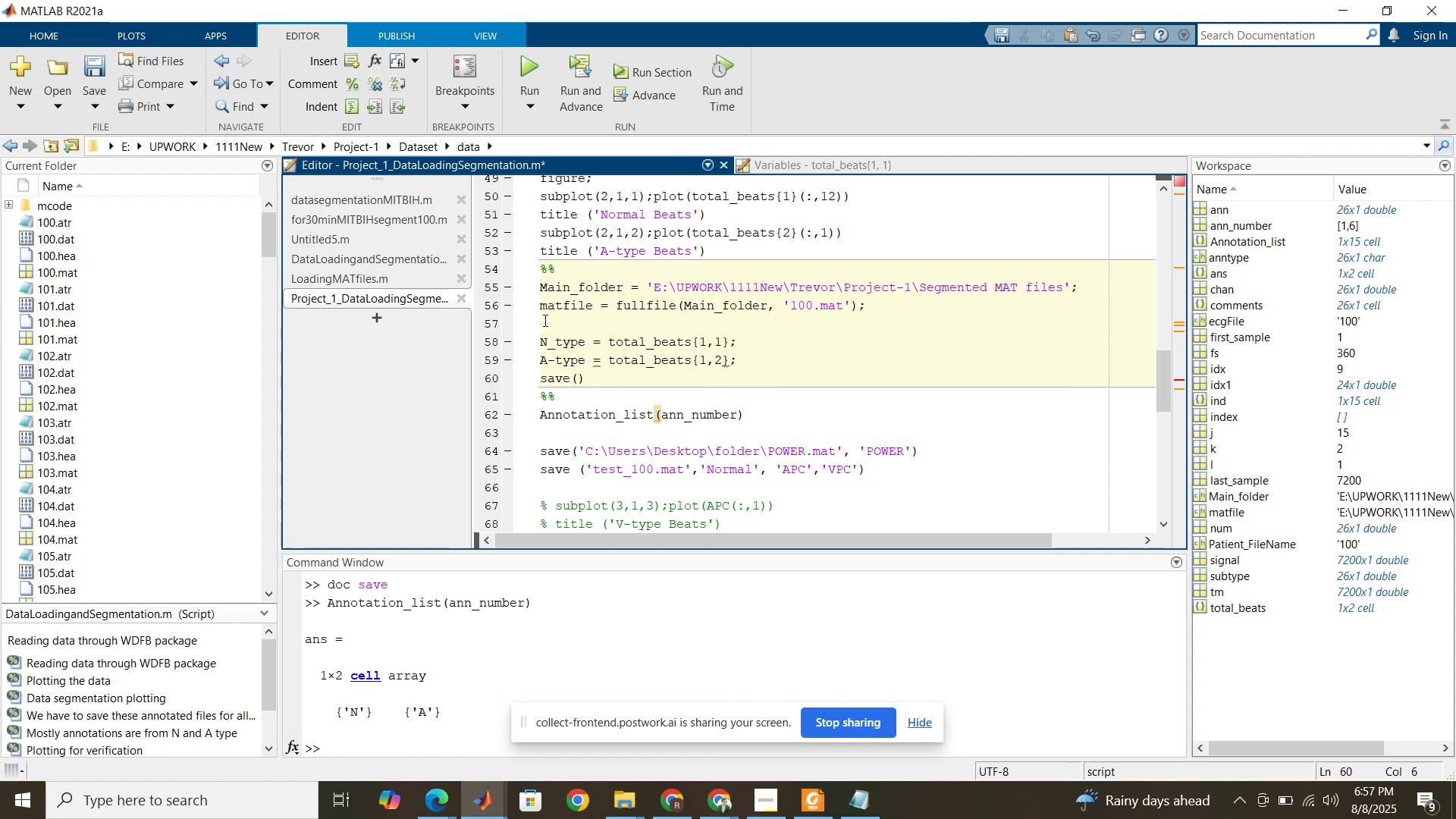 
double_click([571, 304])
 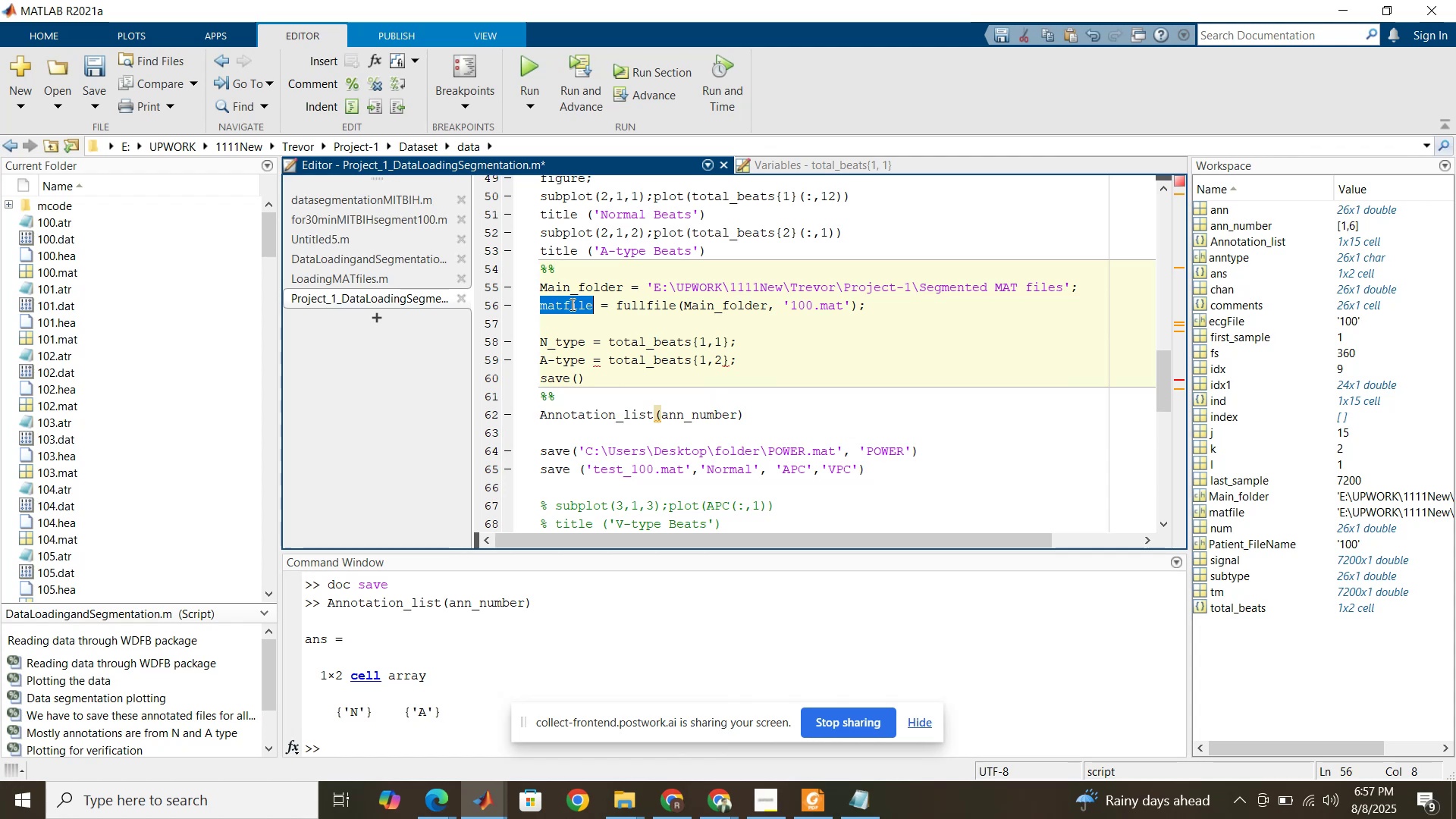 
key(Control+C)
 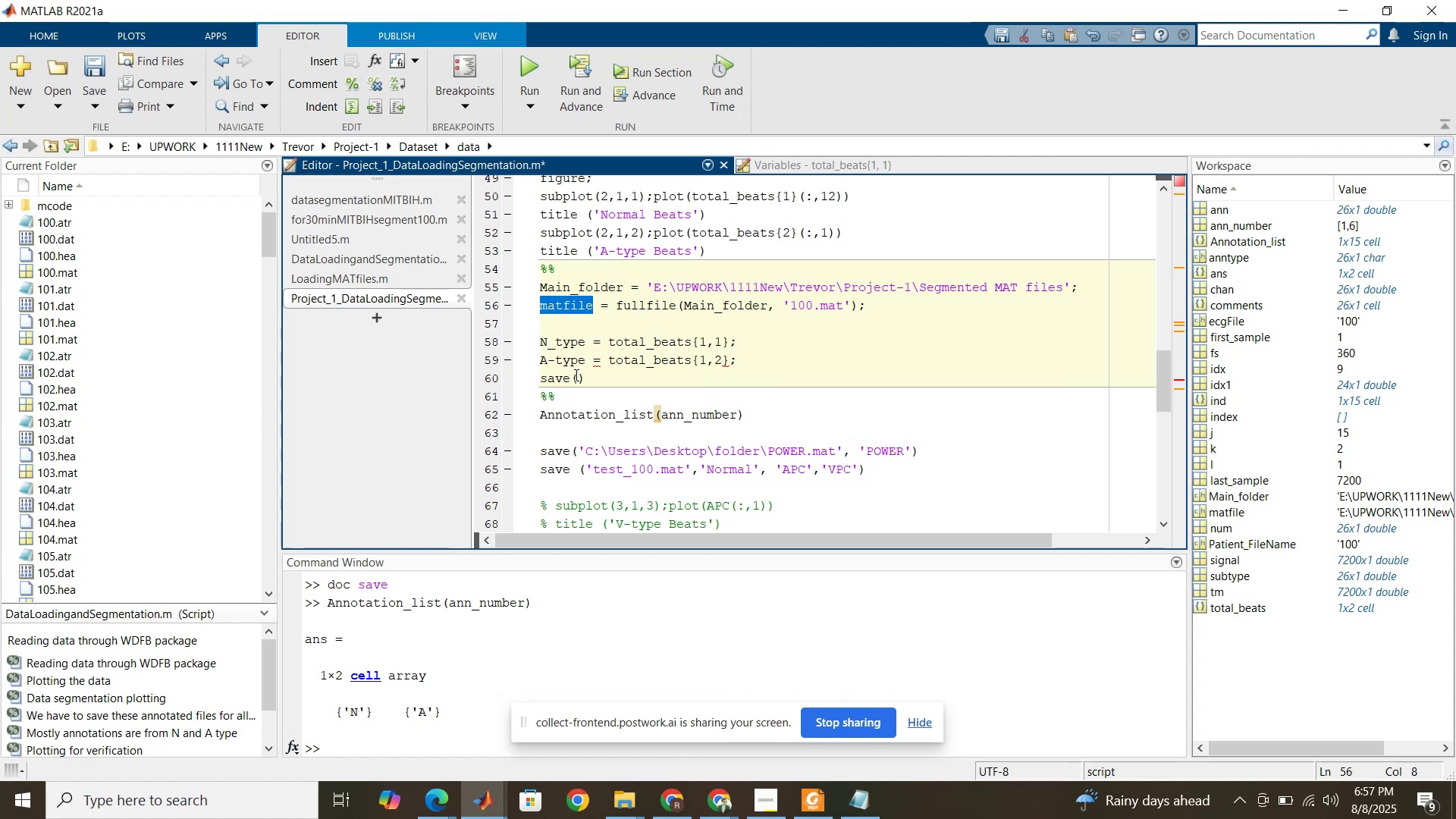 
key(Control+V)
 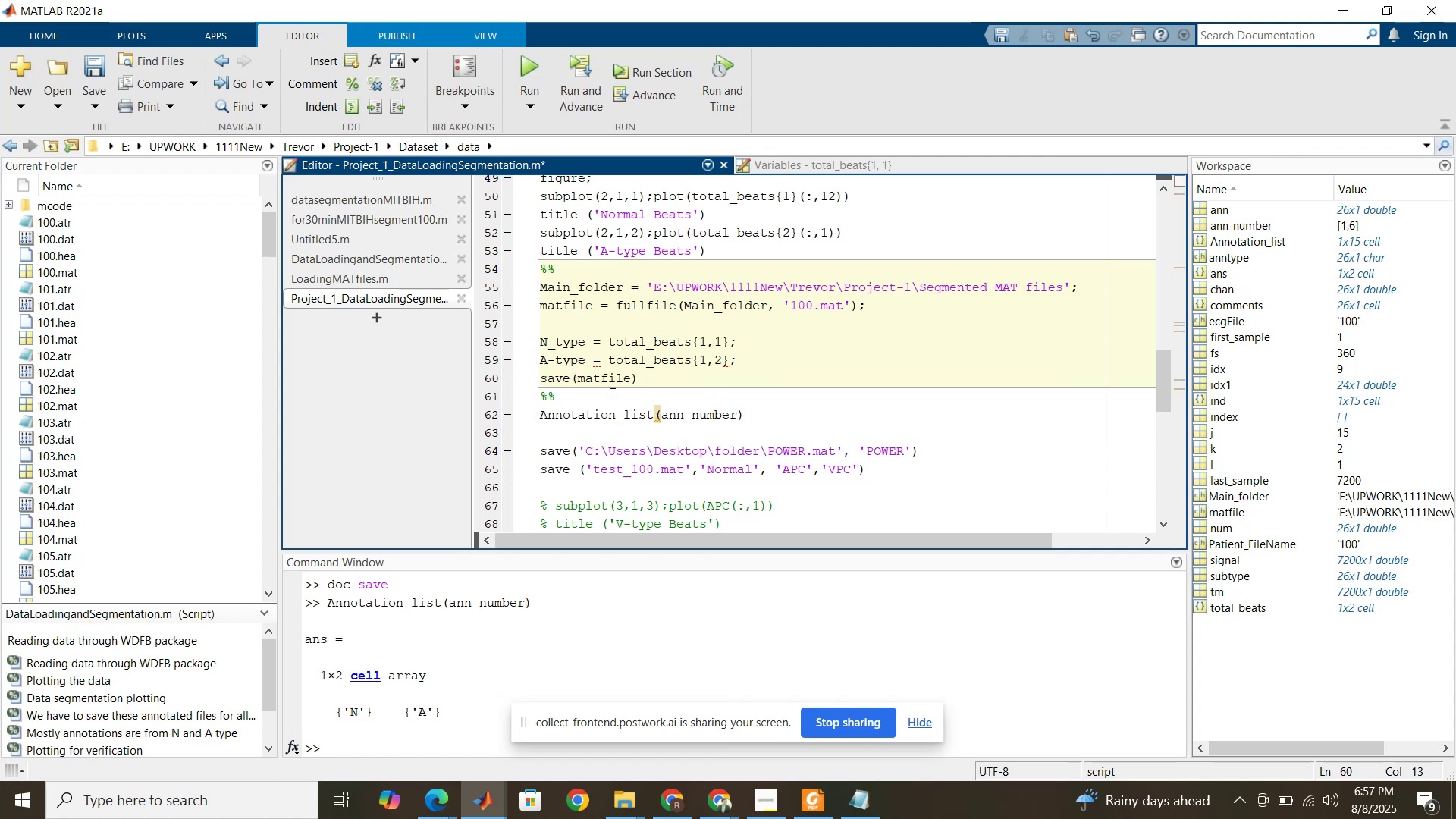 
key(Comma)
 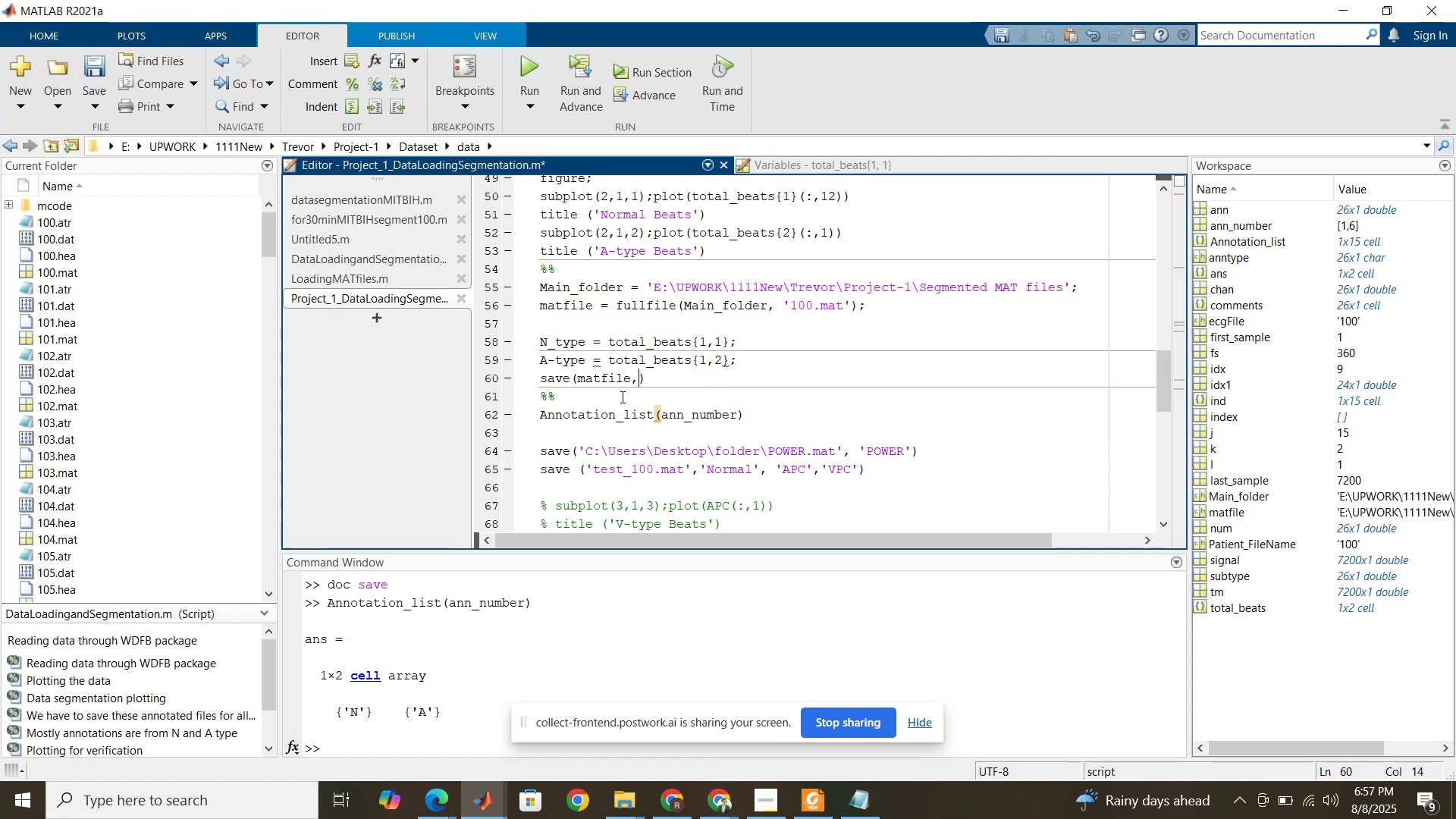 
key(Quote)
 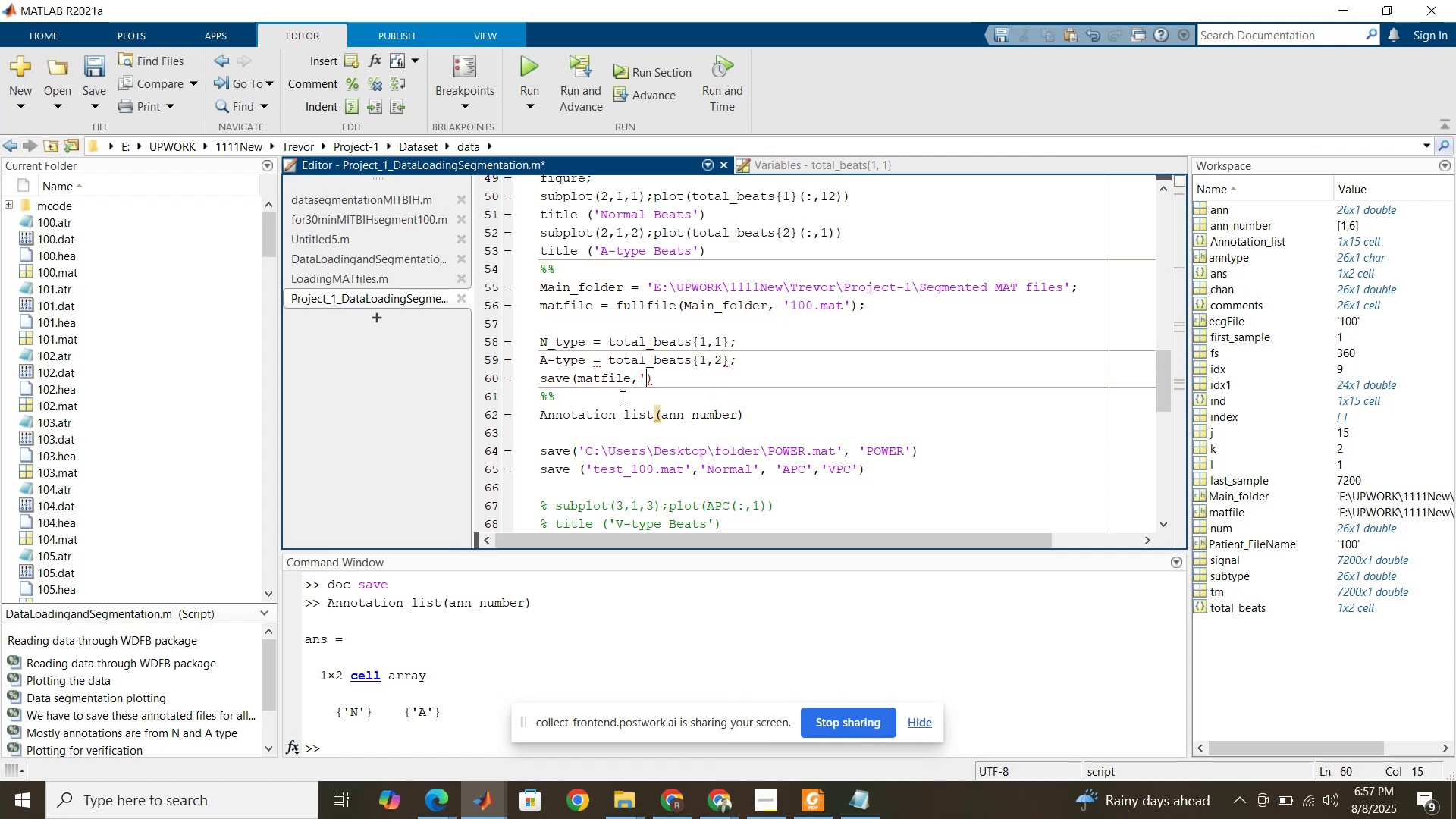 
key(Quote)
 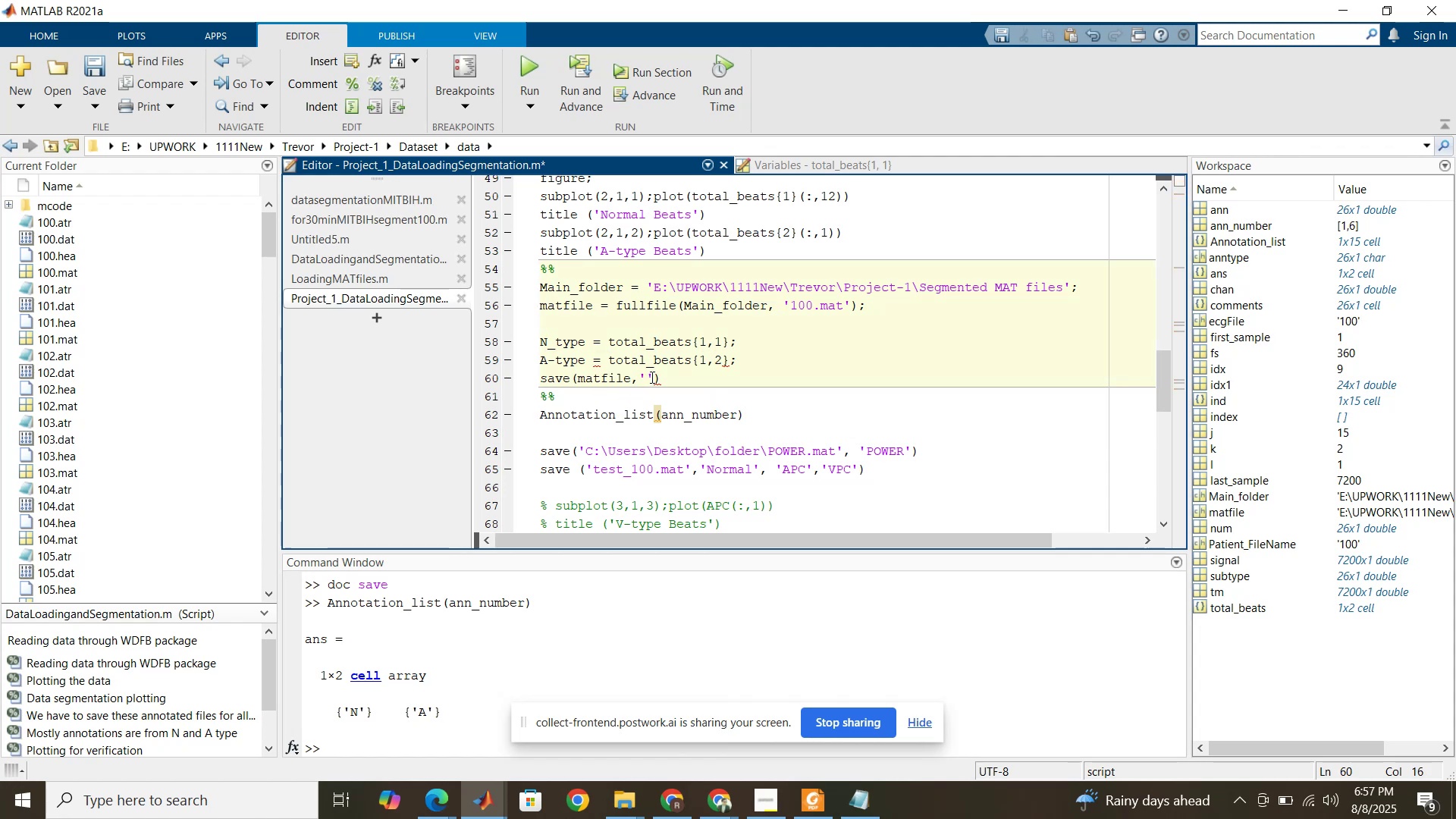 
left_click([649, 377])
 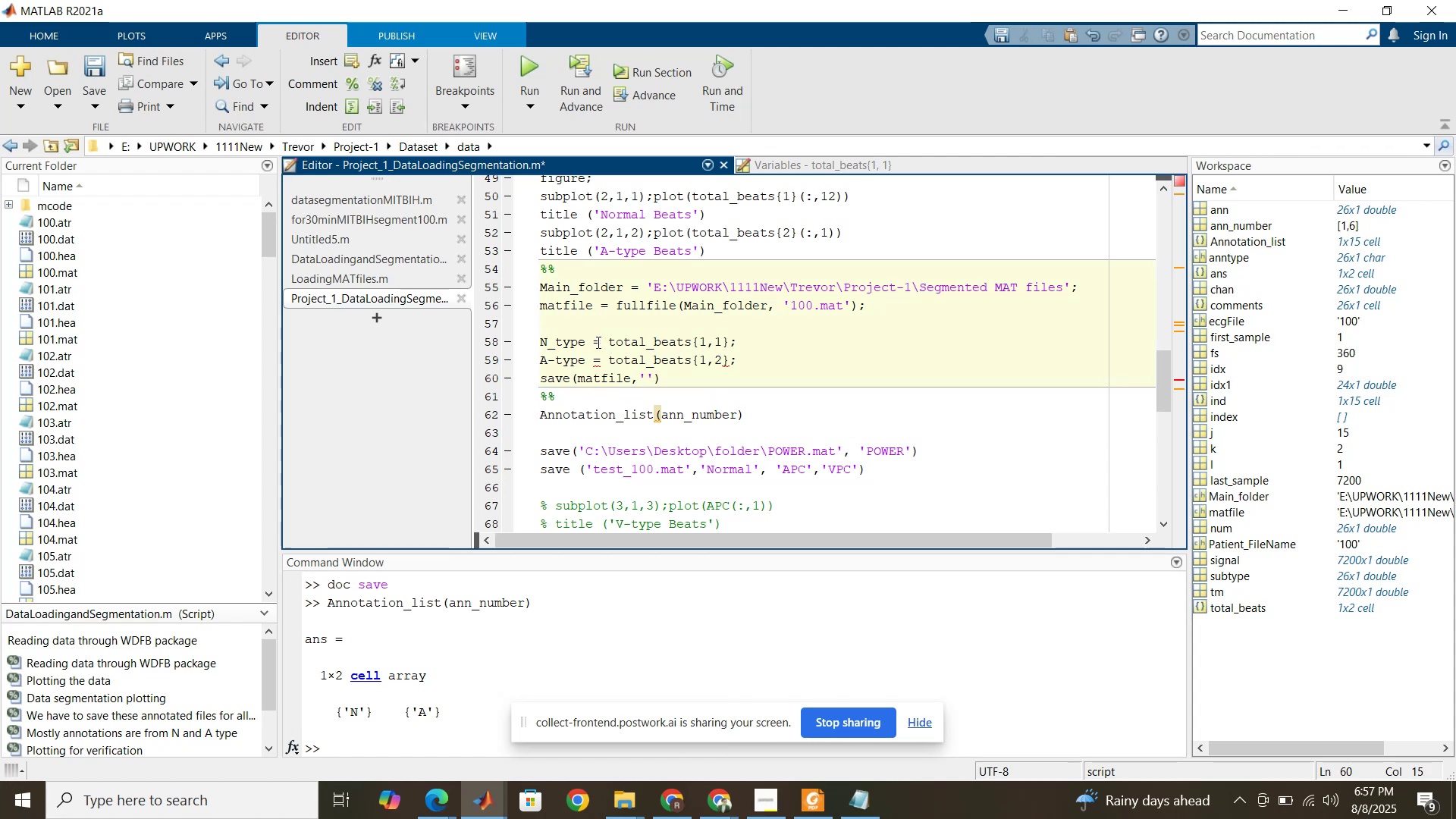 
left_click_drag(start_coordinate=[595, 342], to_coordinate=[541, 339])
 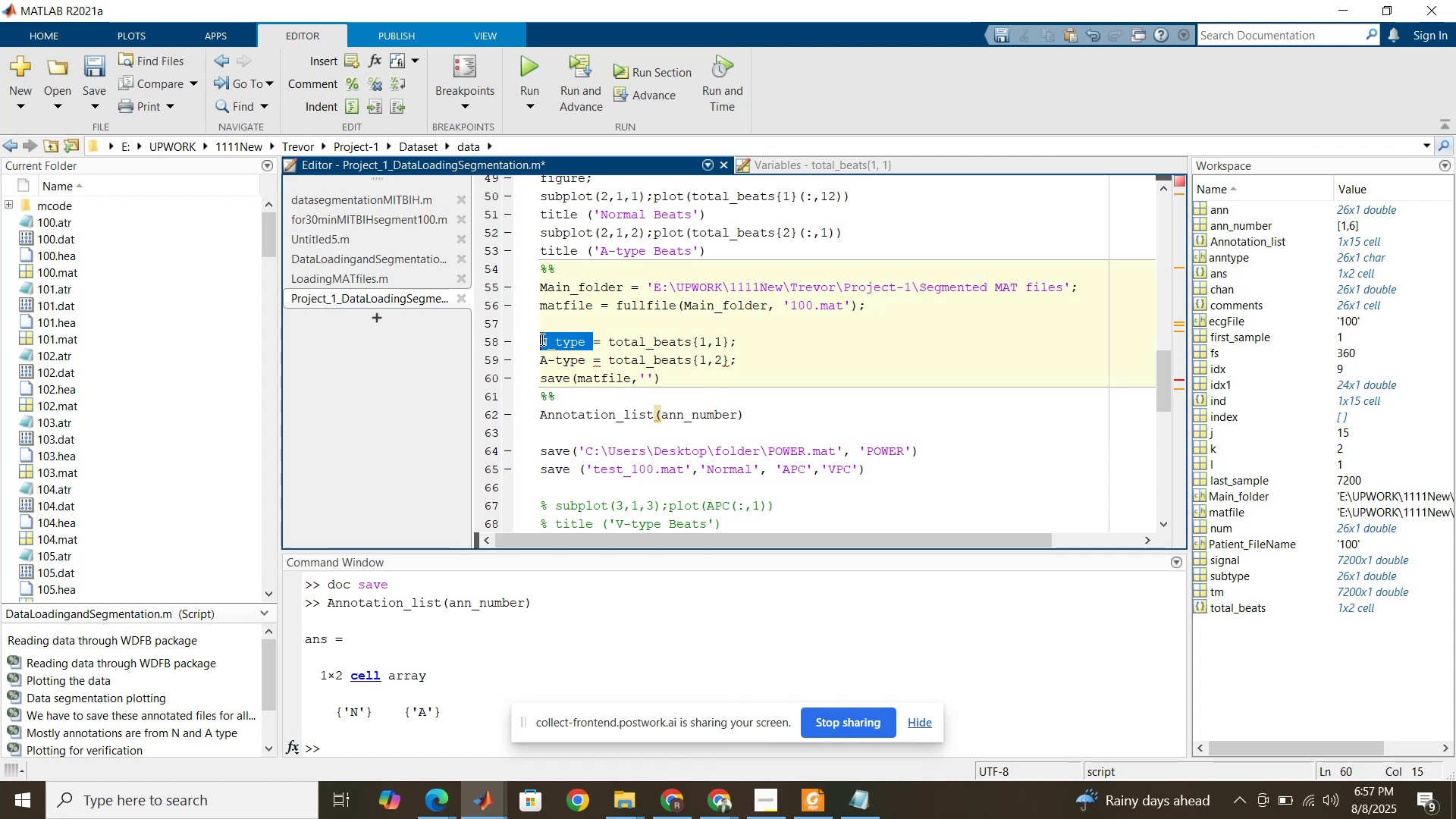 
key(Control+C)
 